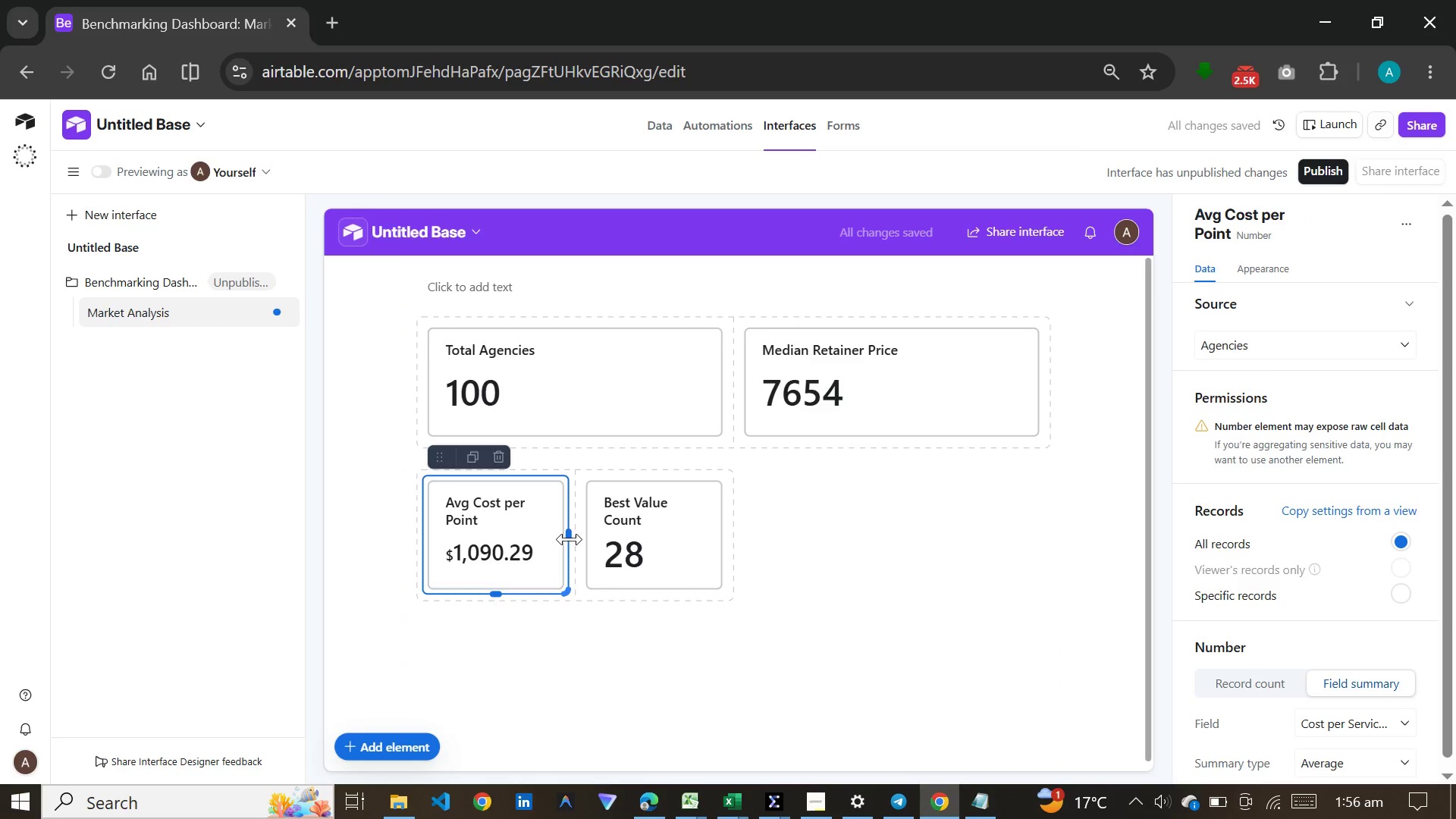 
left_click_drag(start_coordinate=[570, 539], to_coordinate=[735, 520])
 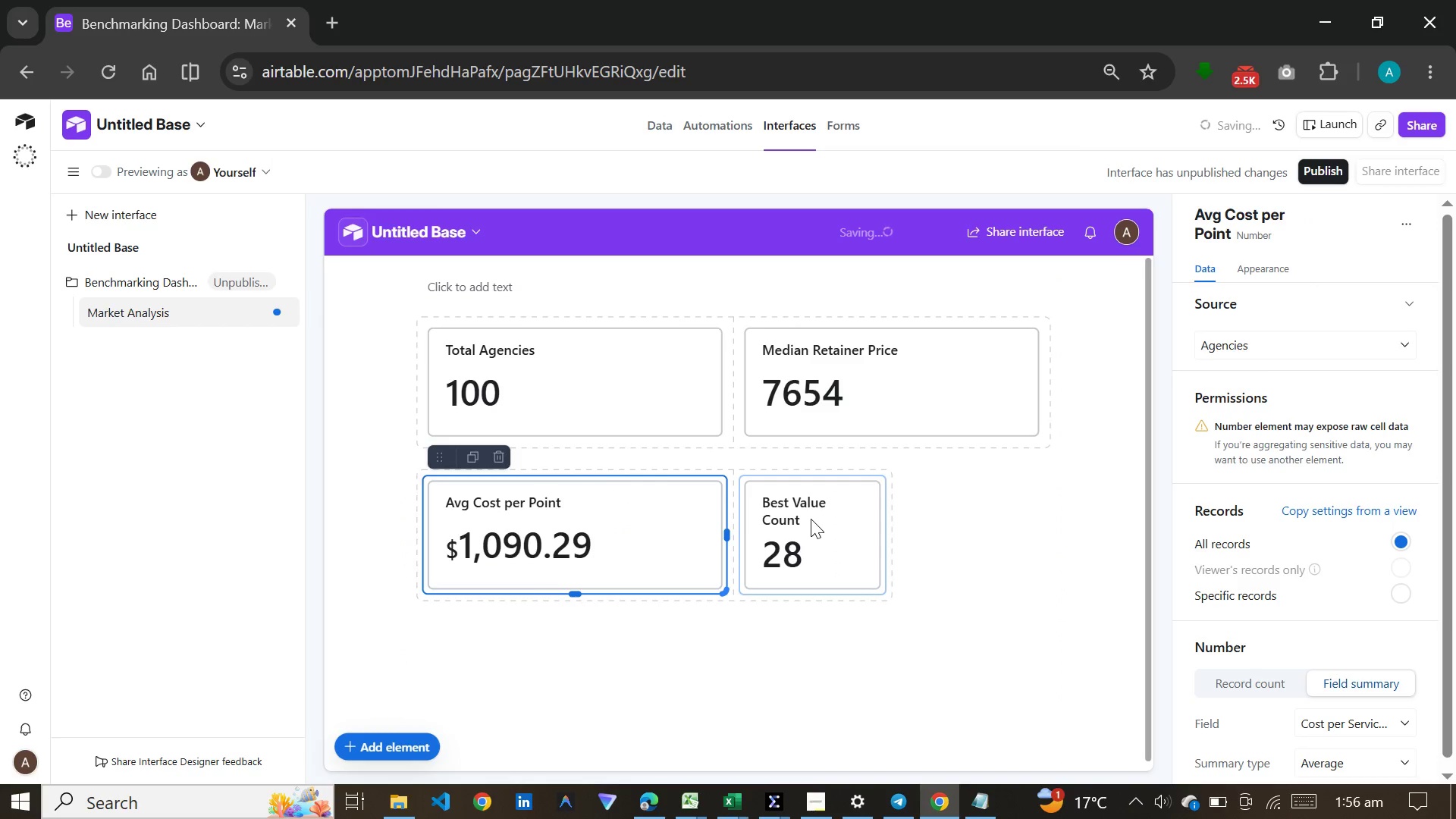 
left_click([811, 519])
 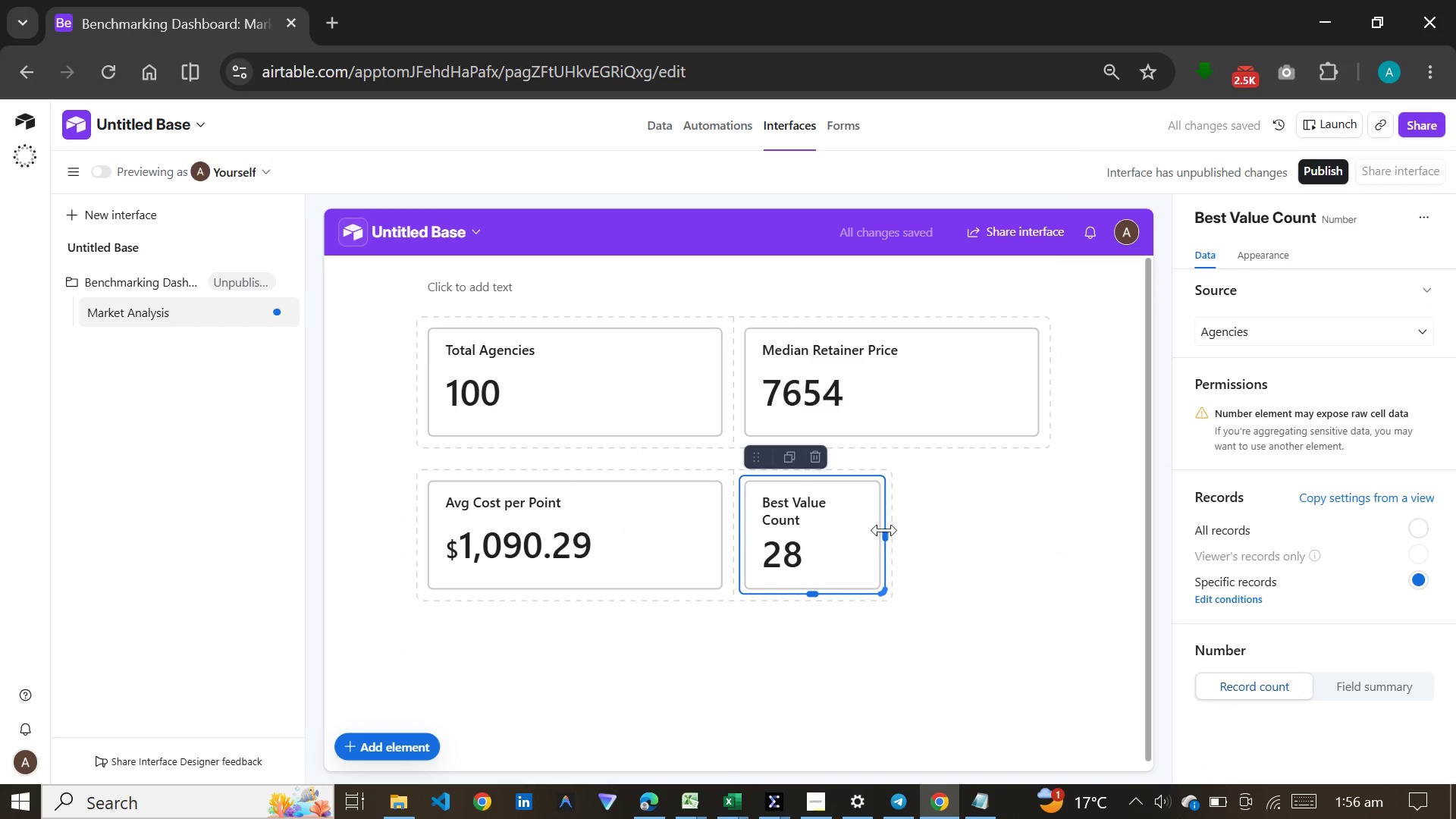 
left_click_drag(start_coordinate=[884, 530], to_coordinate=[928, 530])
 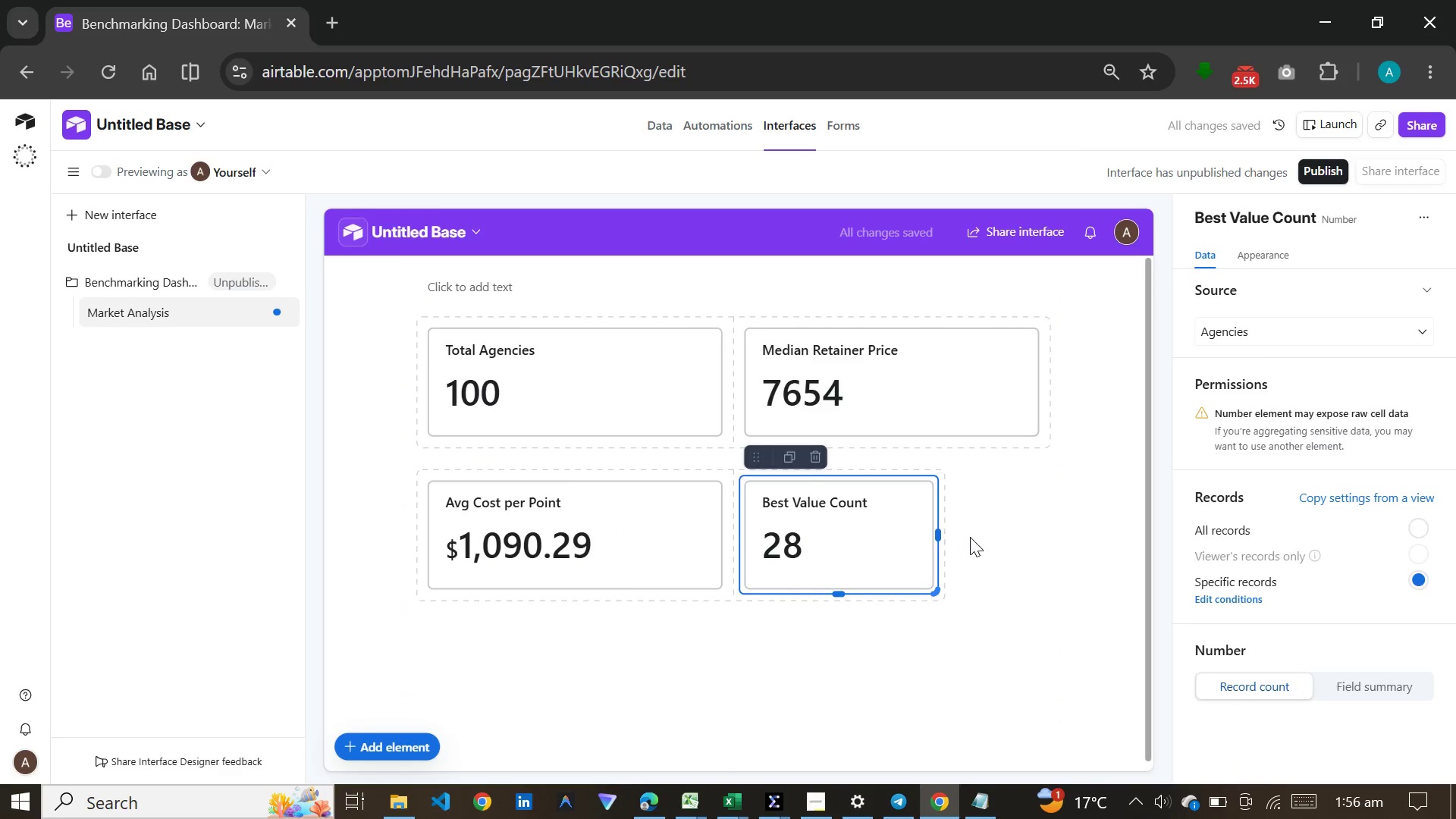 
left_click([904, 535])
 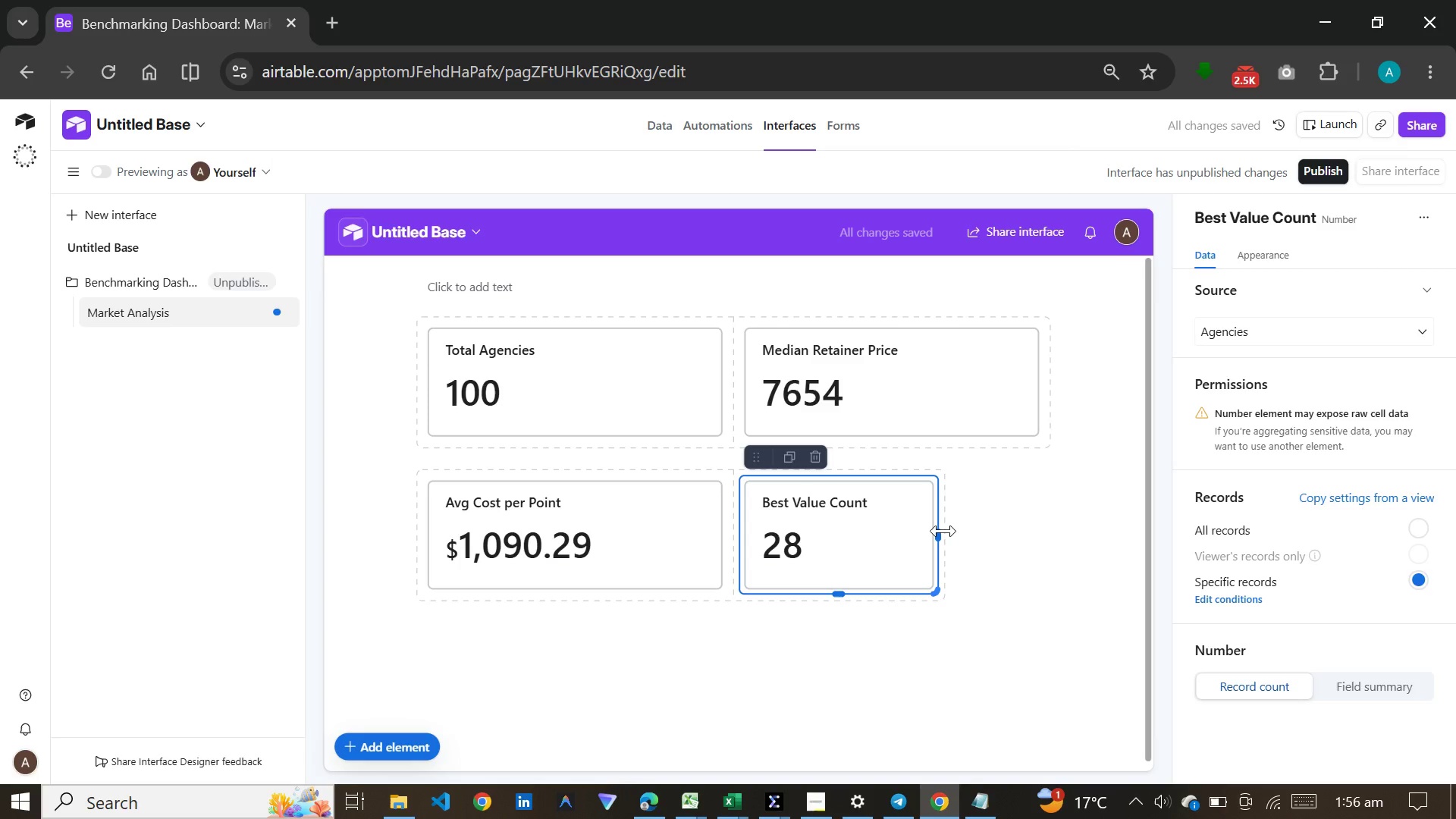 
left_click_drag(start_coordinate=[943, 531], to_coordinate=[1039, 531])
 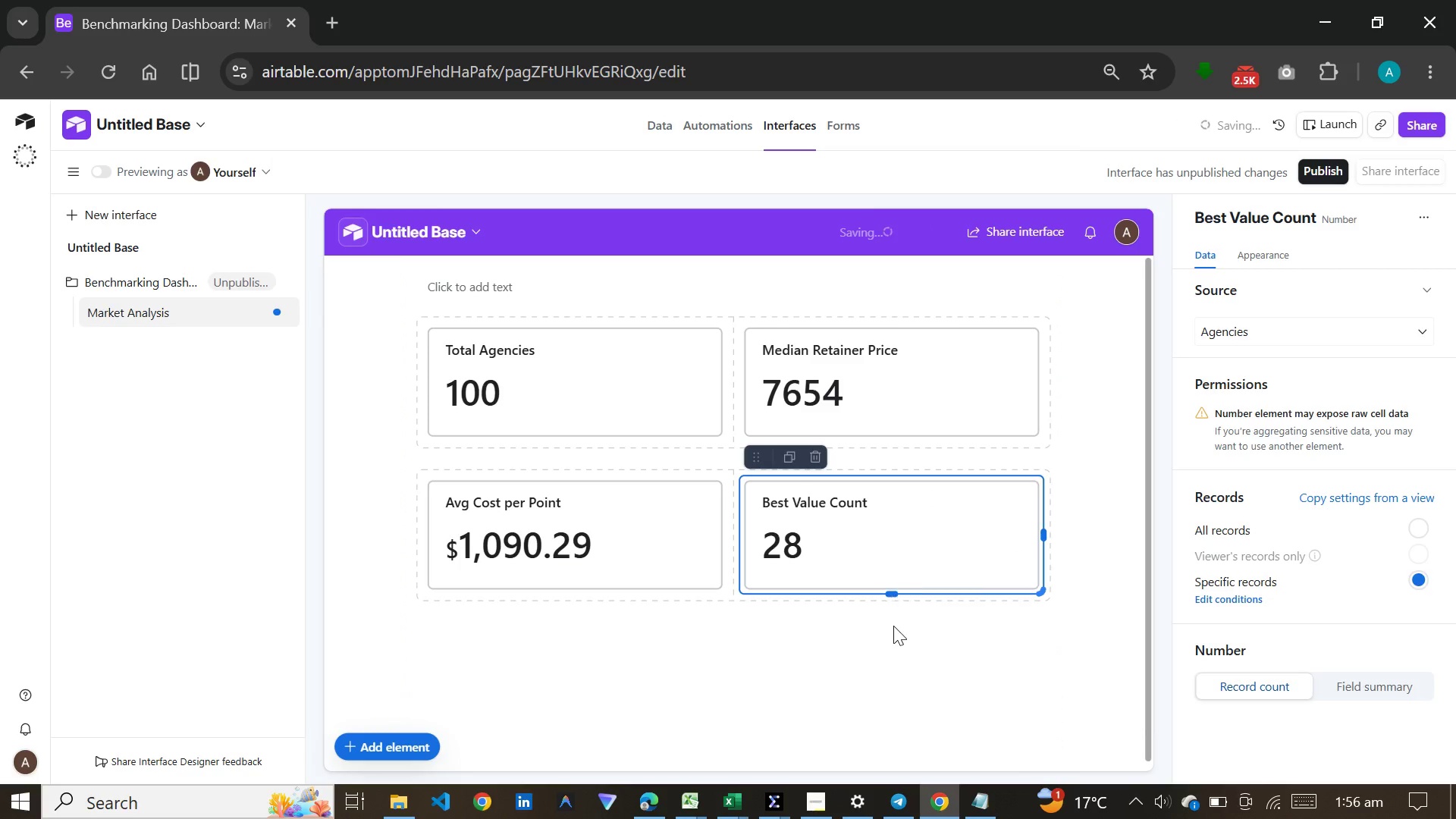 
left_click([893, 632])
 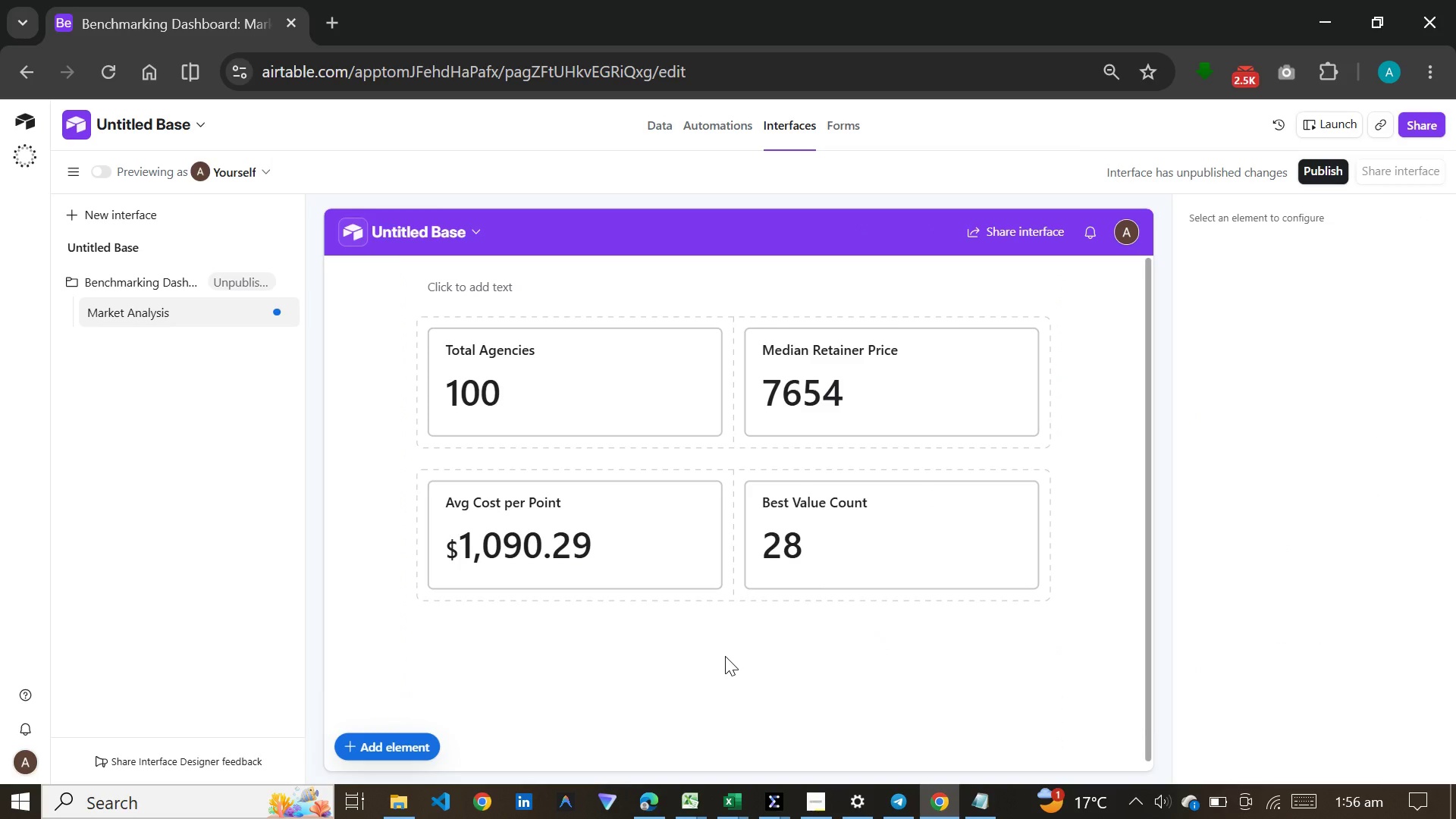 
wait(7.41)
 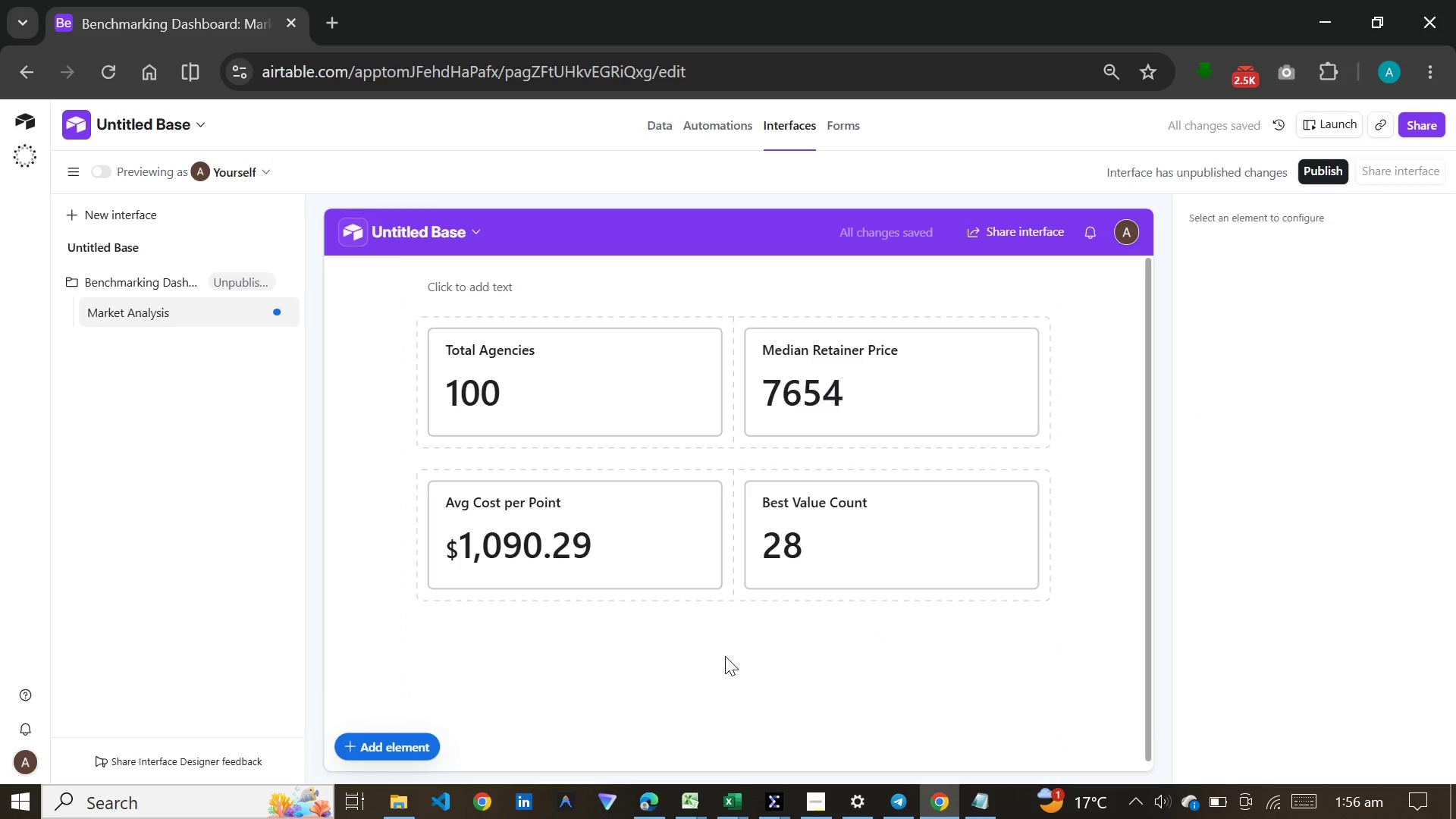 
left_click([403, 744])
 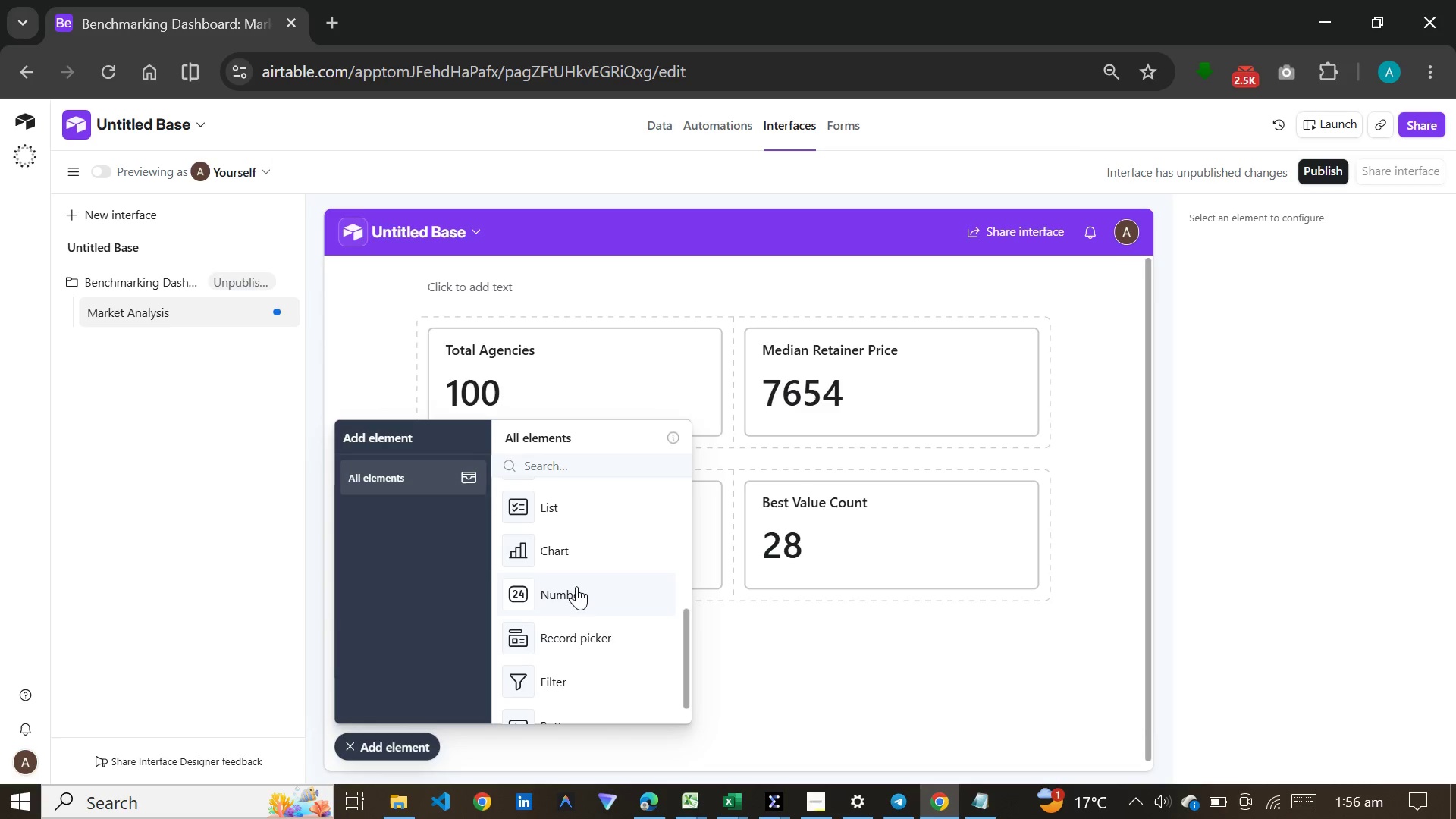 
left_click([579, 586])
 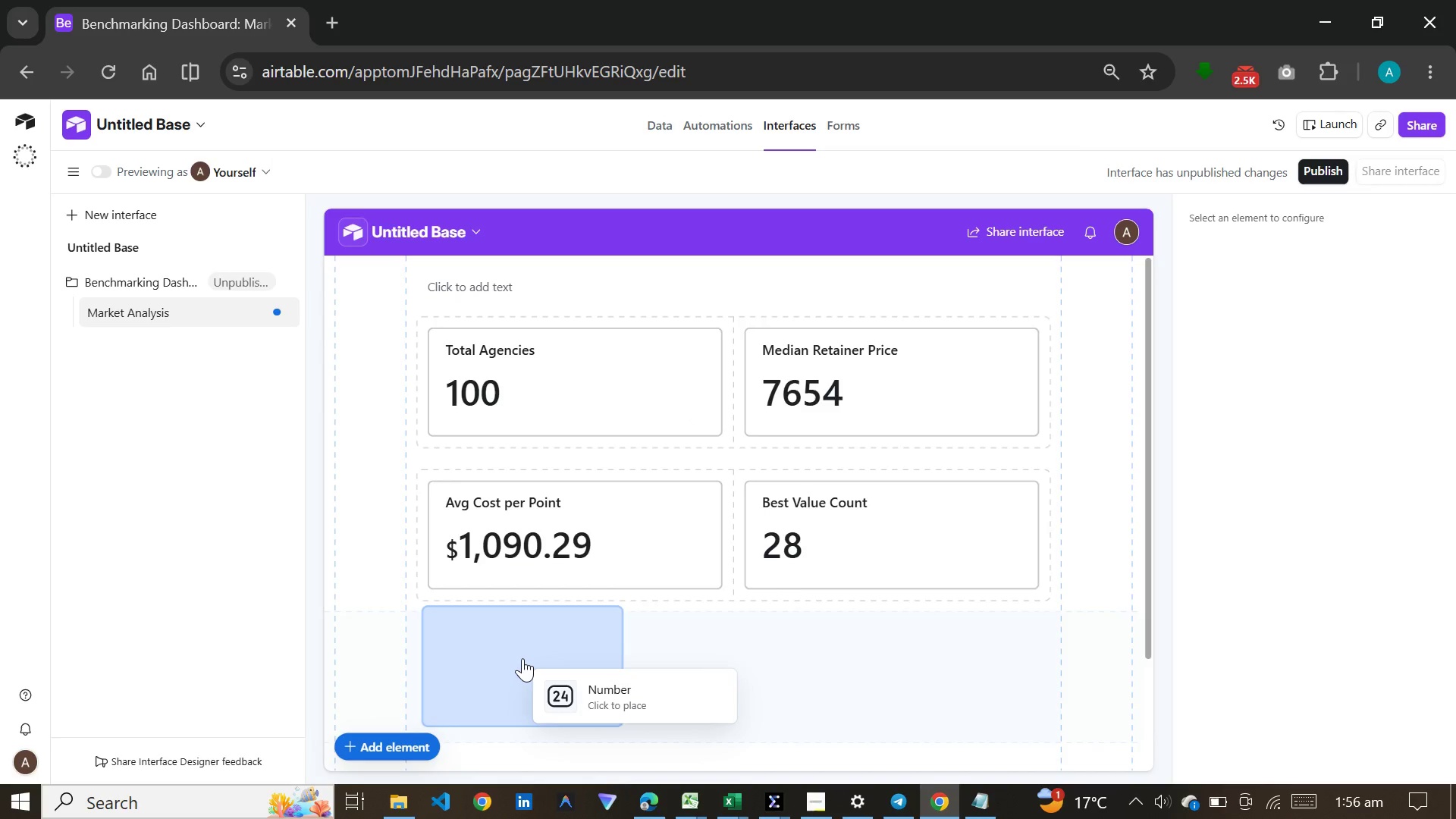 
left_click([522, 658])
 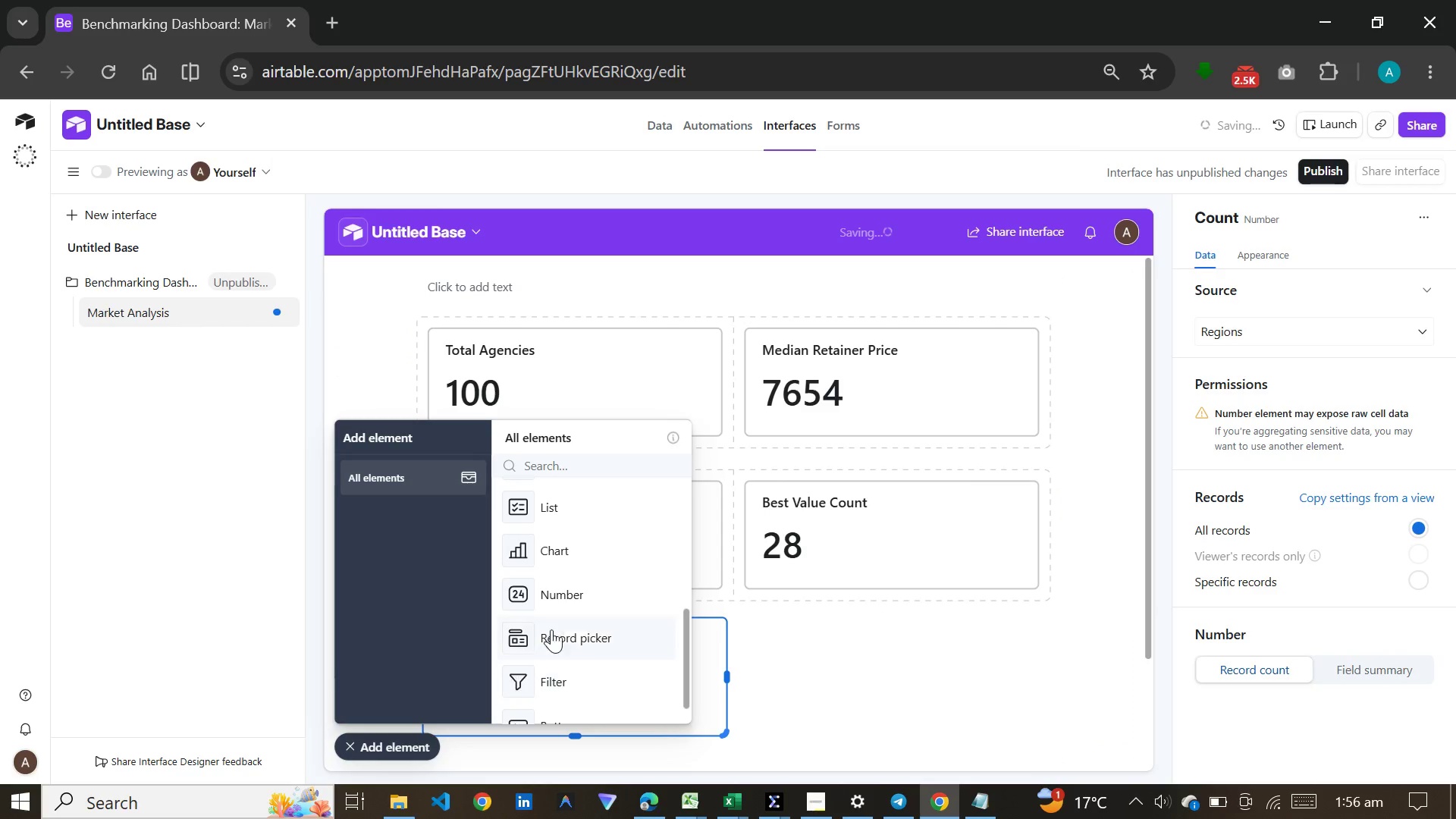 
left_click([600, 604])
 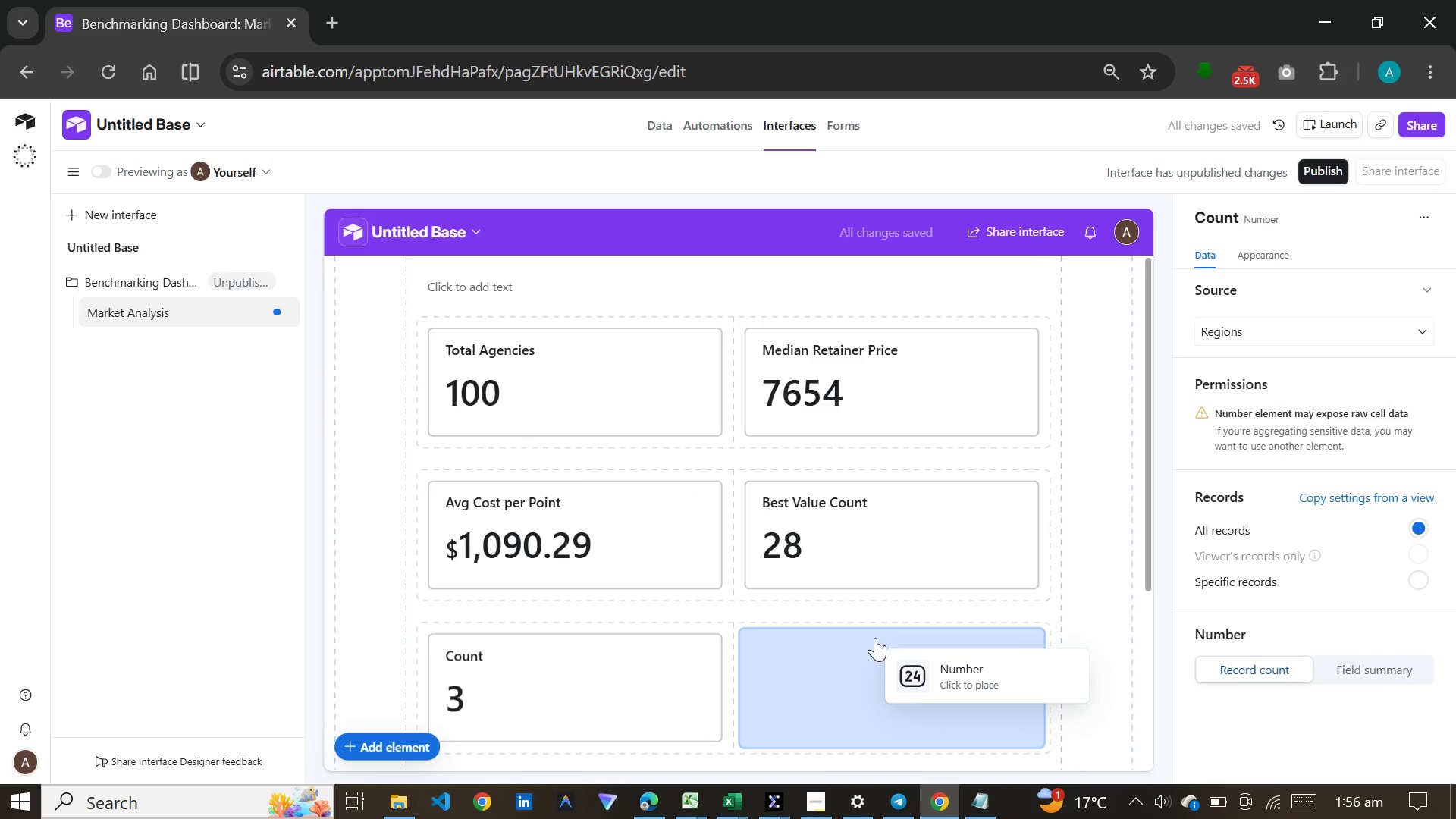 
left_click([875, 638])
 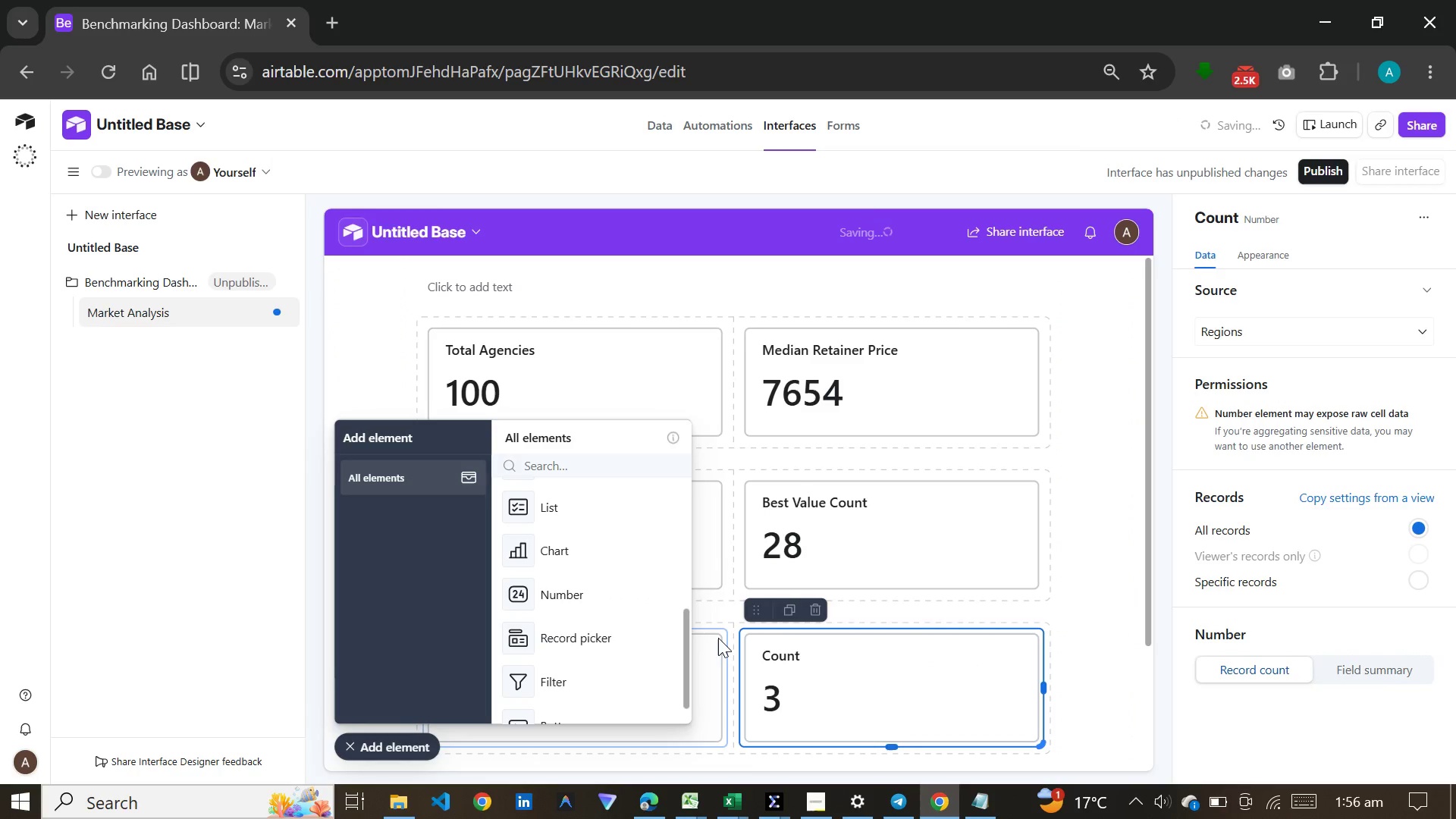 
scroll: coordinate [718, 635], scroll_direction: down, amount: 9.0
 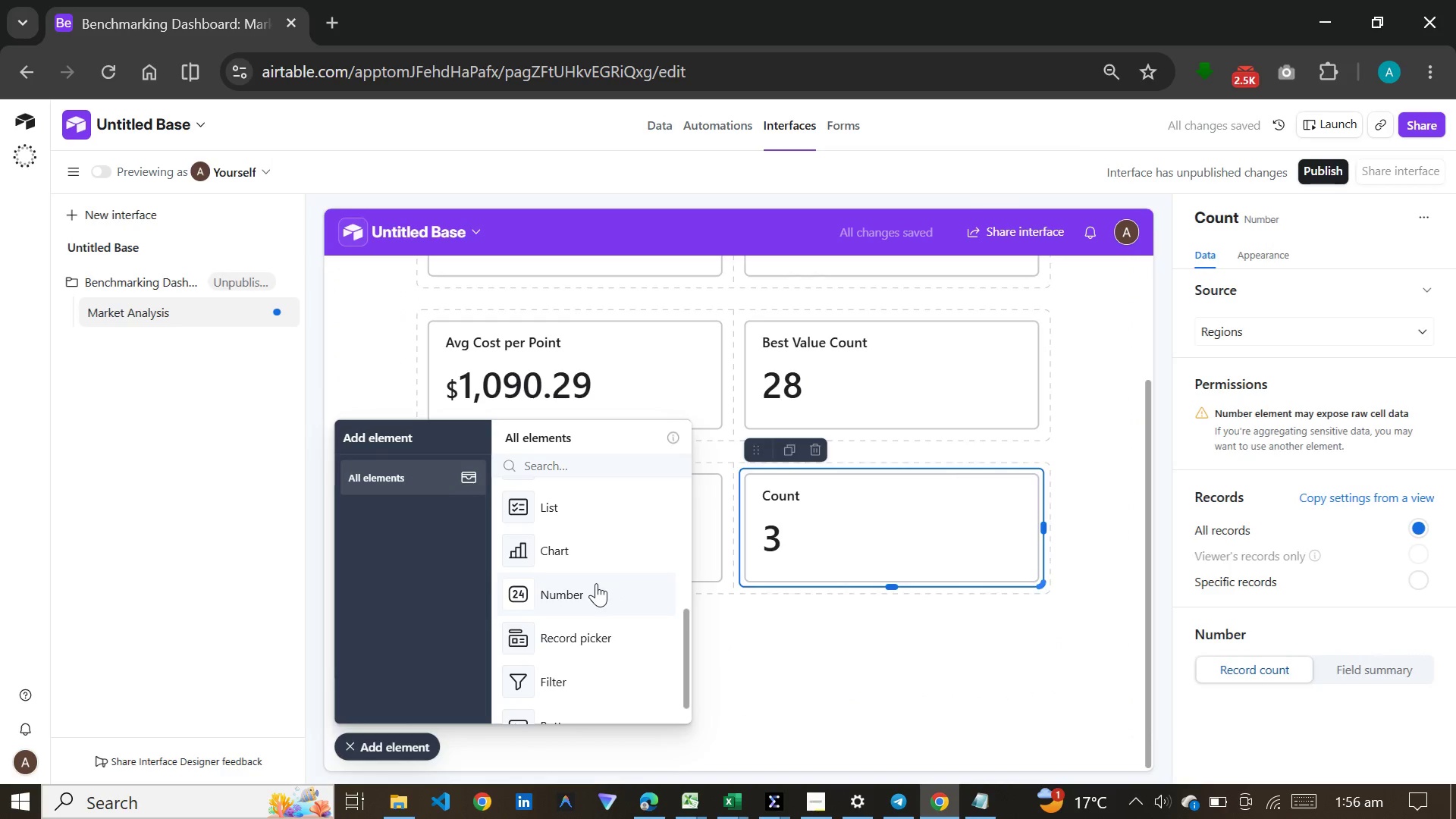 
left_click([596, 583])
 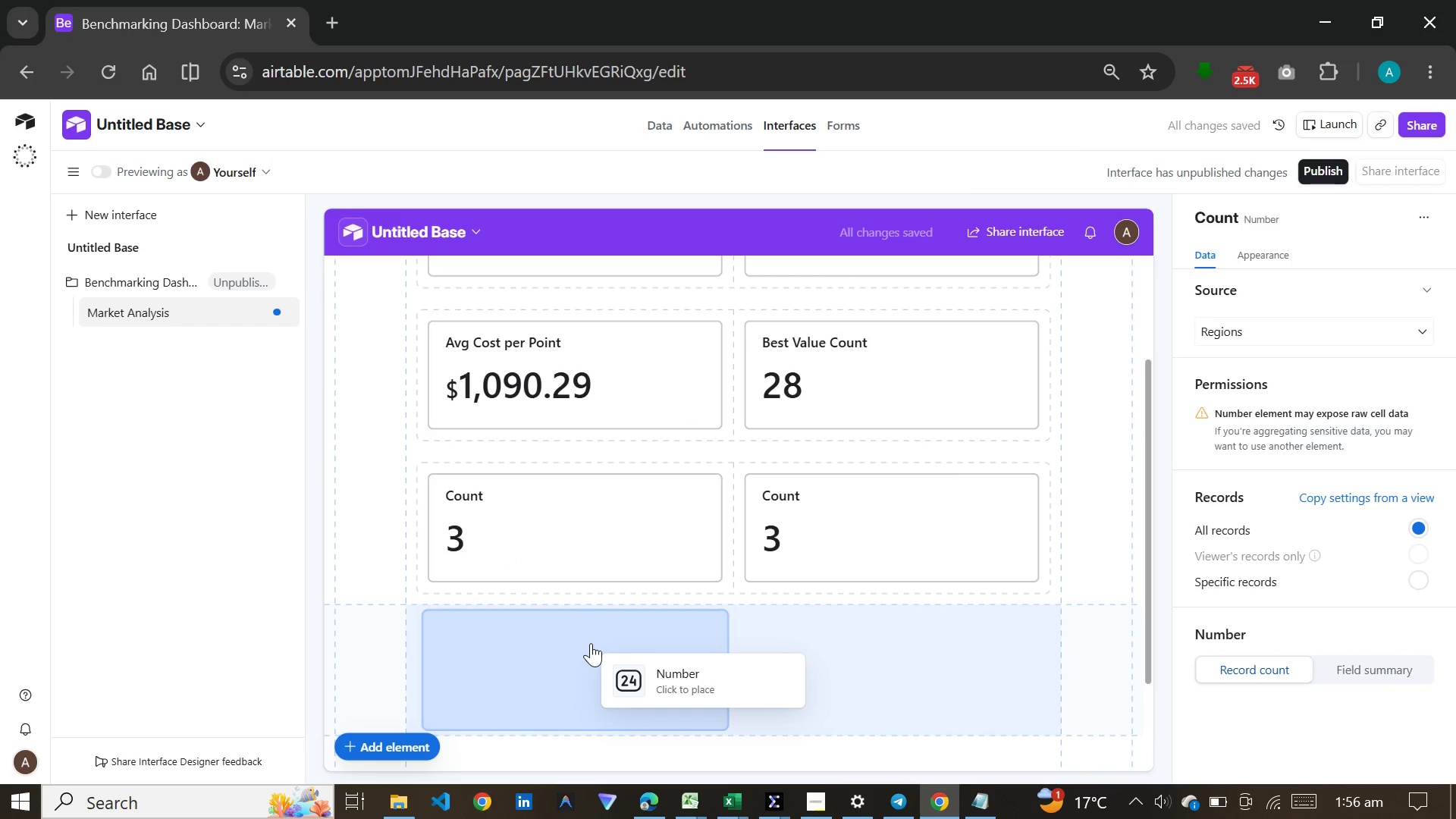 
left_click([591, 643])
 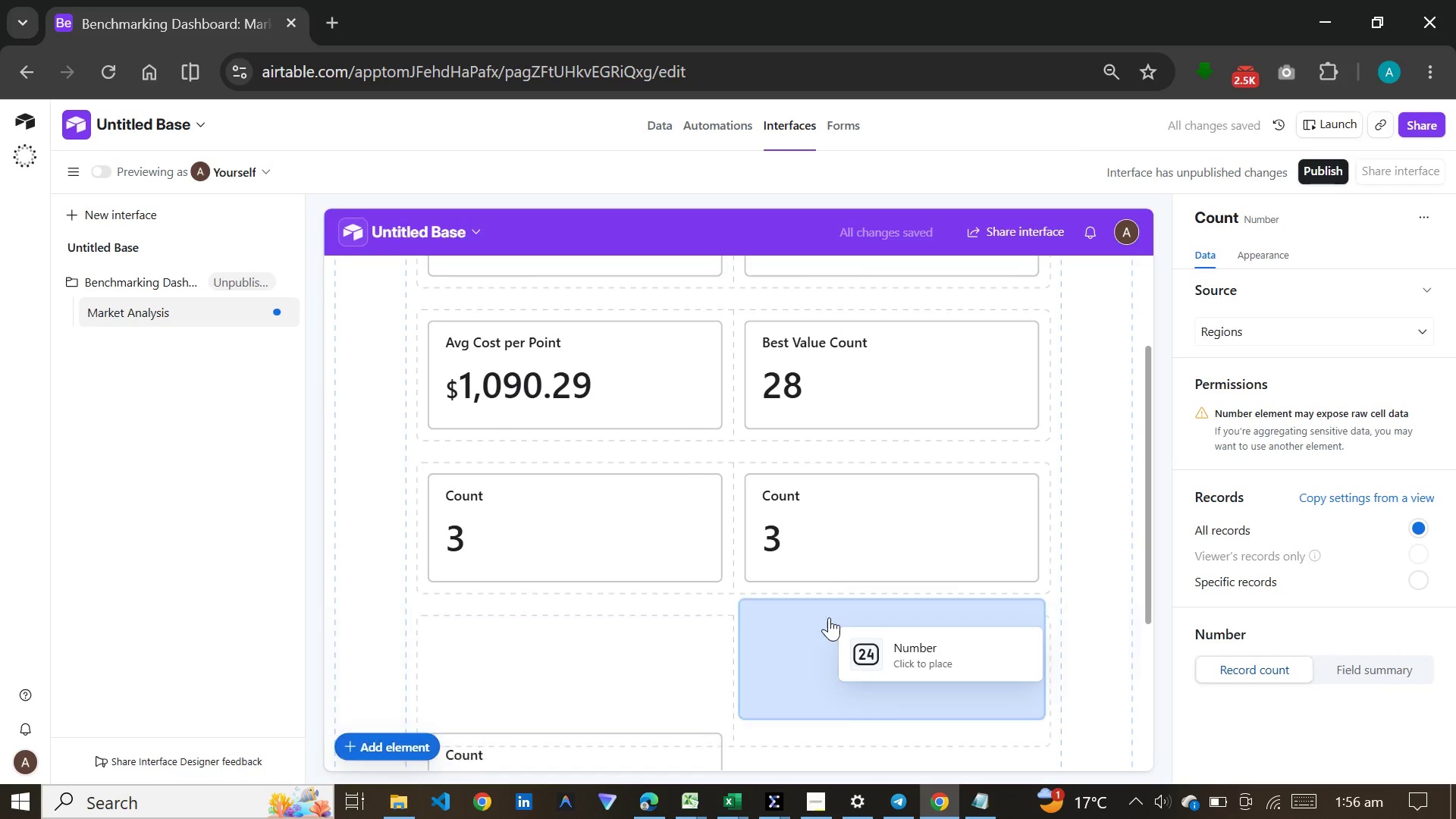 
left_click([830, 620])
 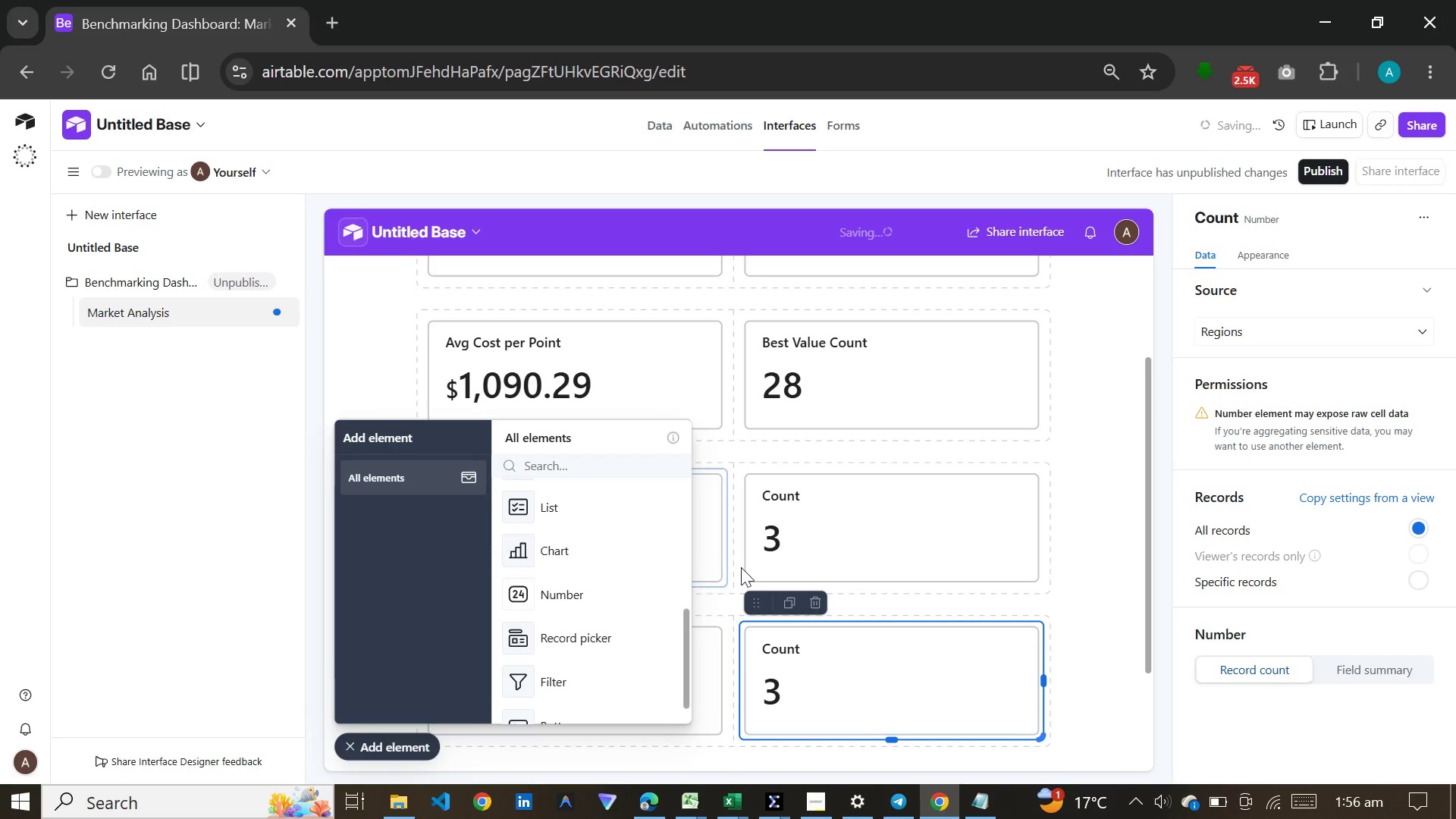 
scroll: coordinate [566, 507], scroll_direction: up, amount: 13.0
 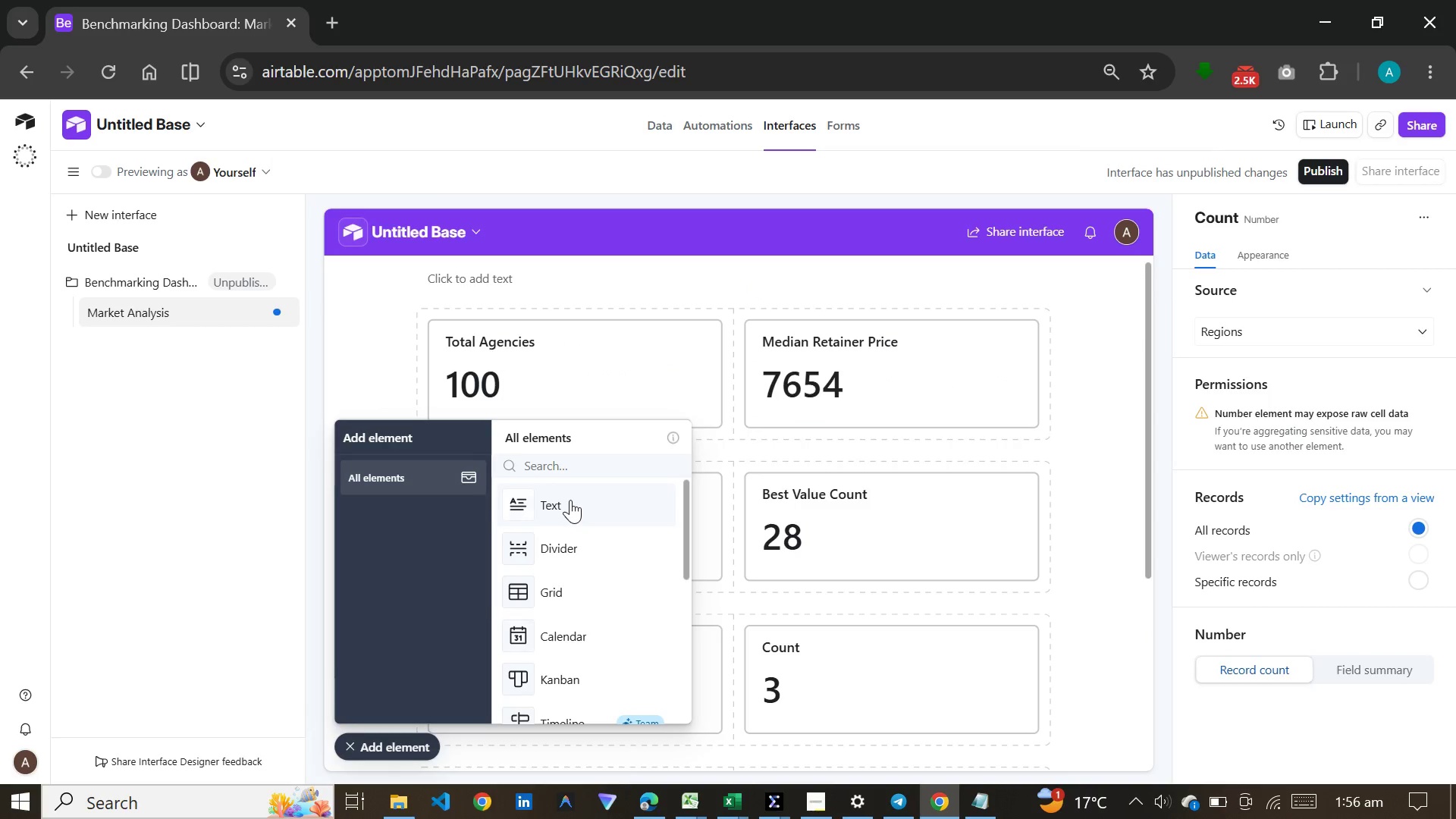 
left_click([570, 500])
 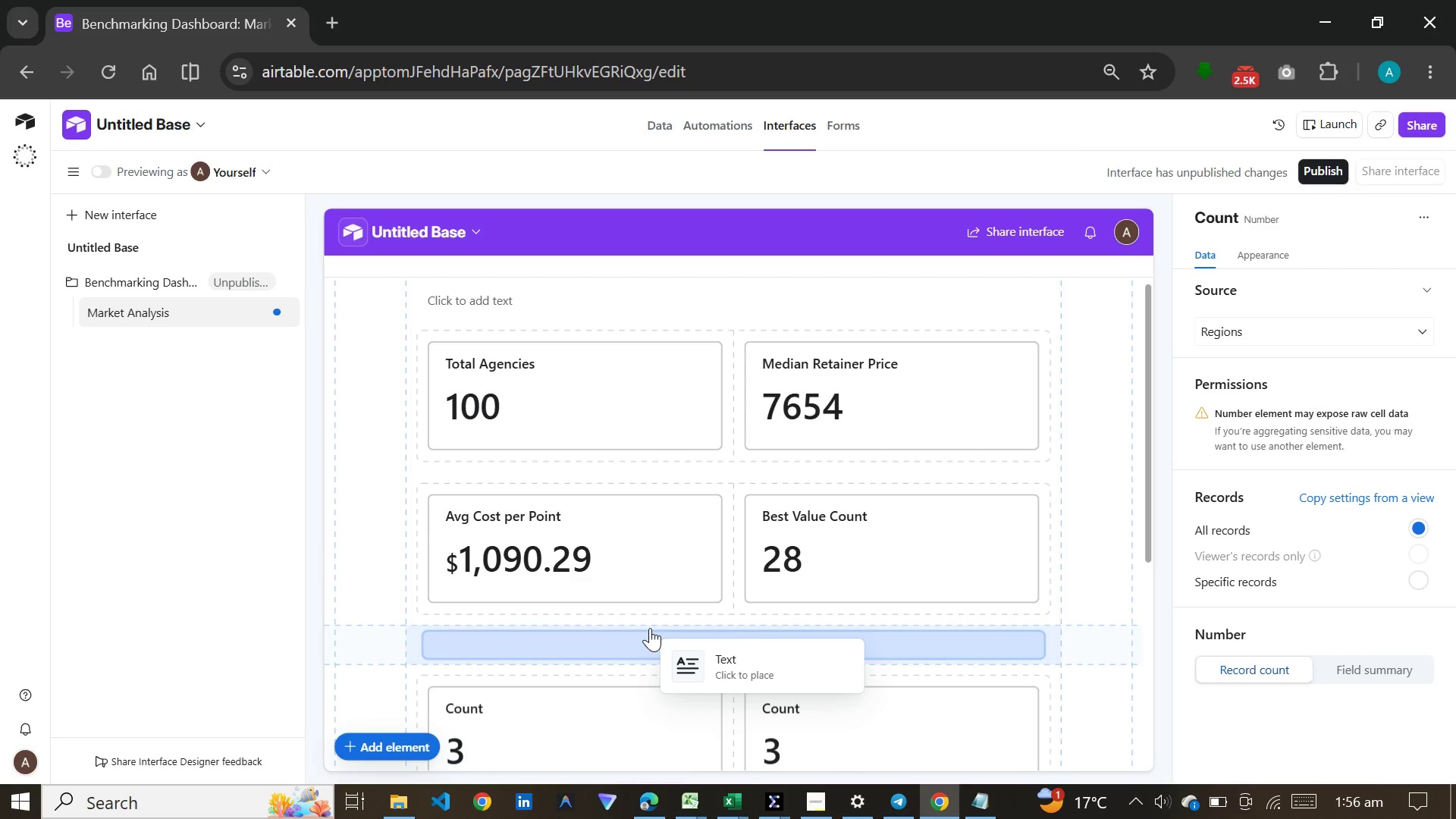 
wait(5.03)
 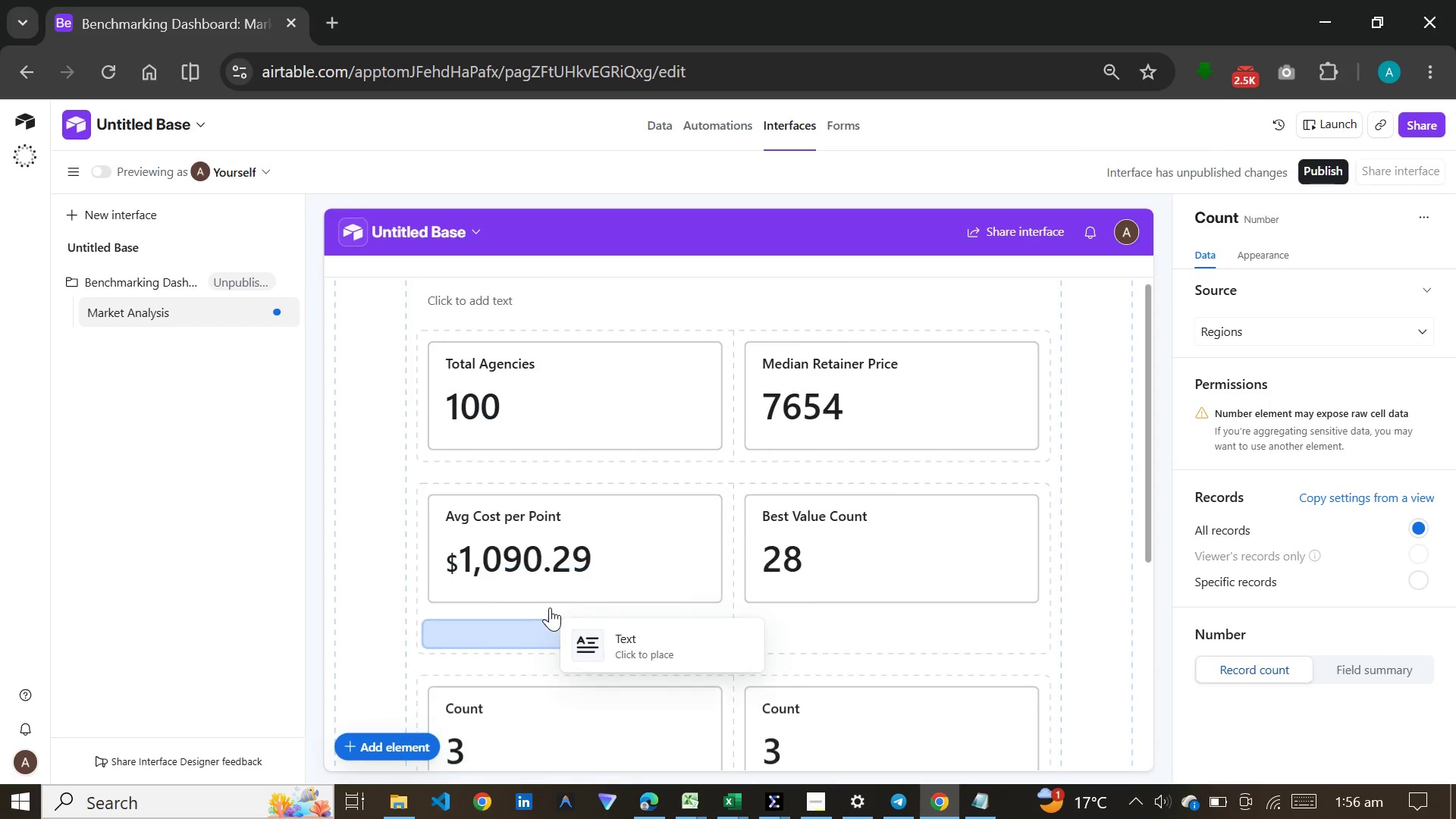 
left_click([650, 628])
 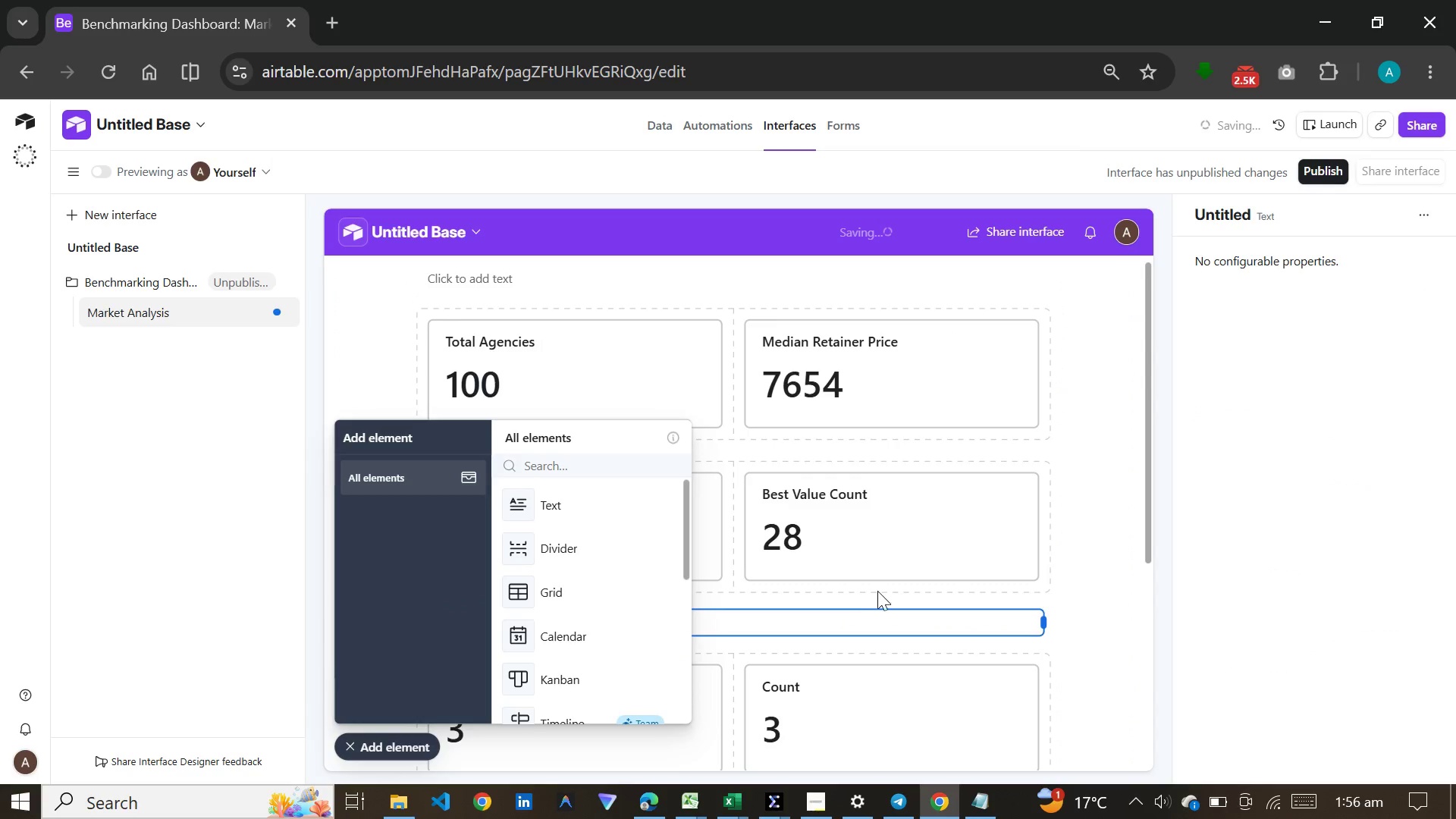 
scroll: coordinate [882, 585], scroll_direction: down, amount: 14.0
 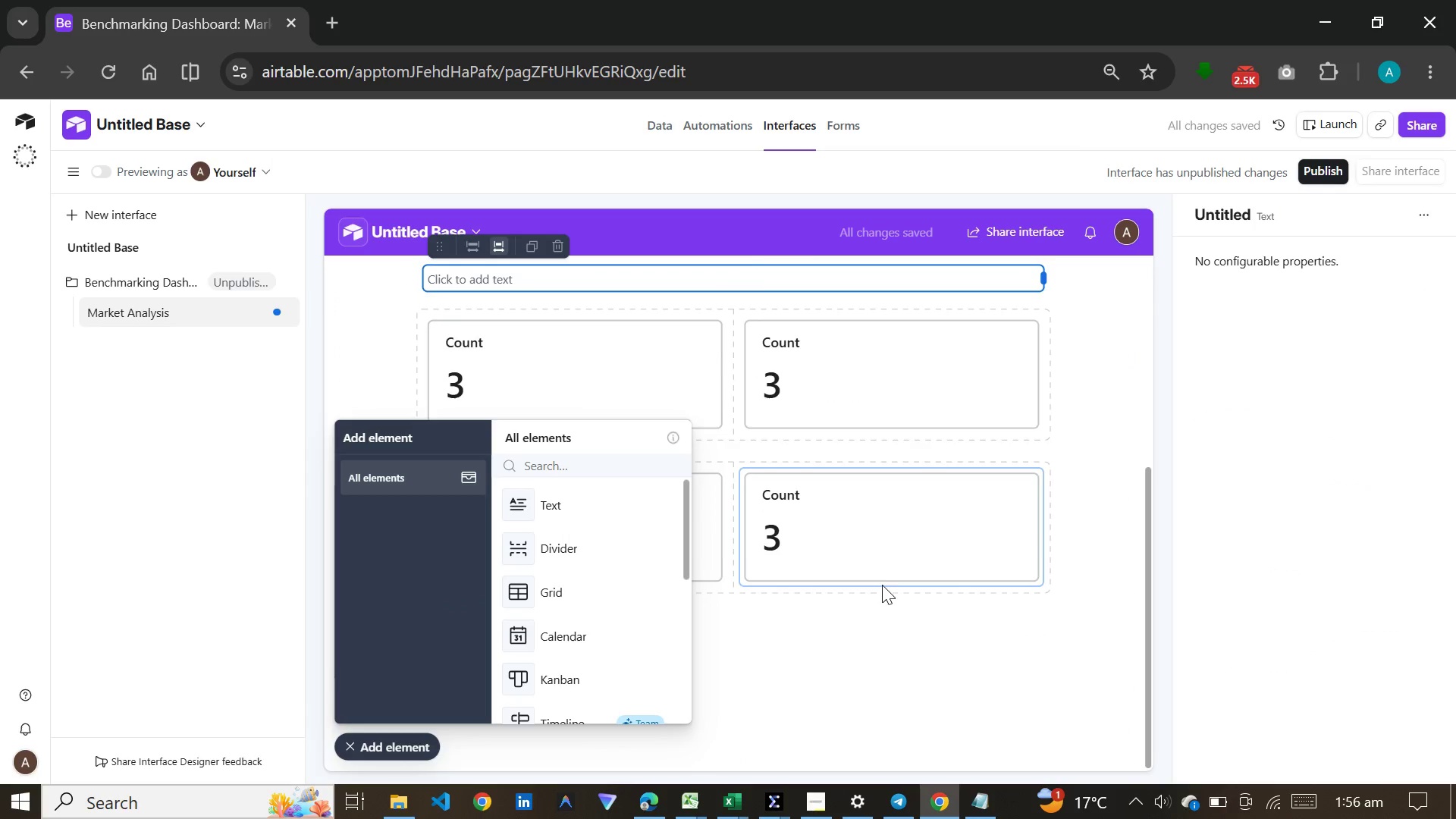 
scroll: coordinate [882, 585], scroll_direction: up, amount: 3.0
 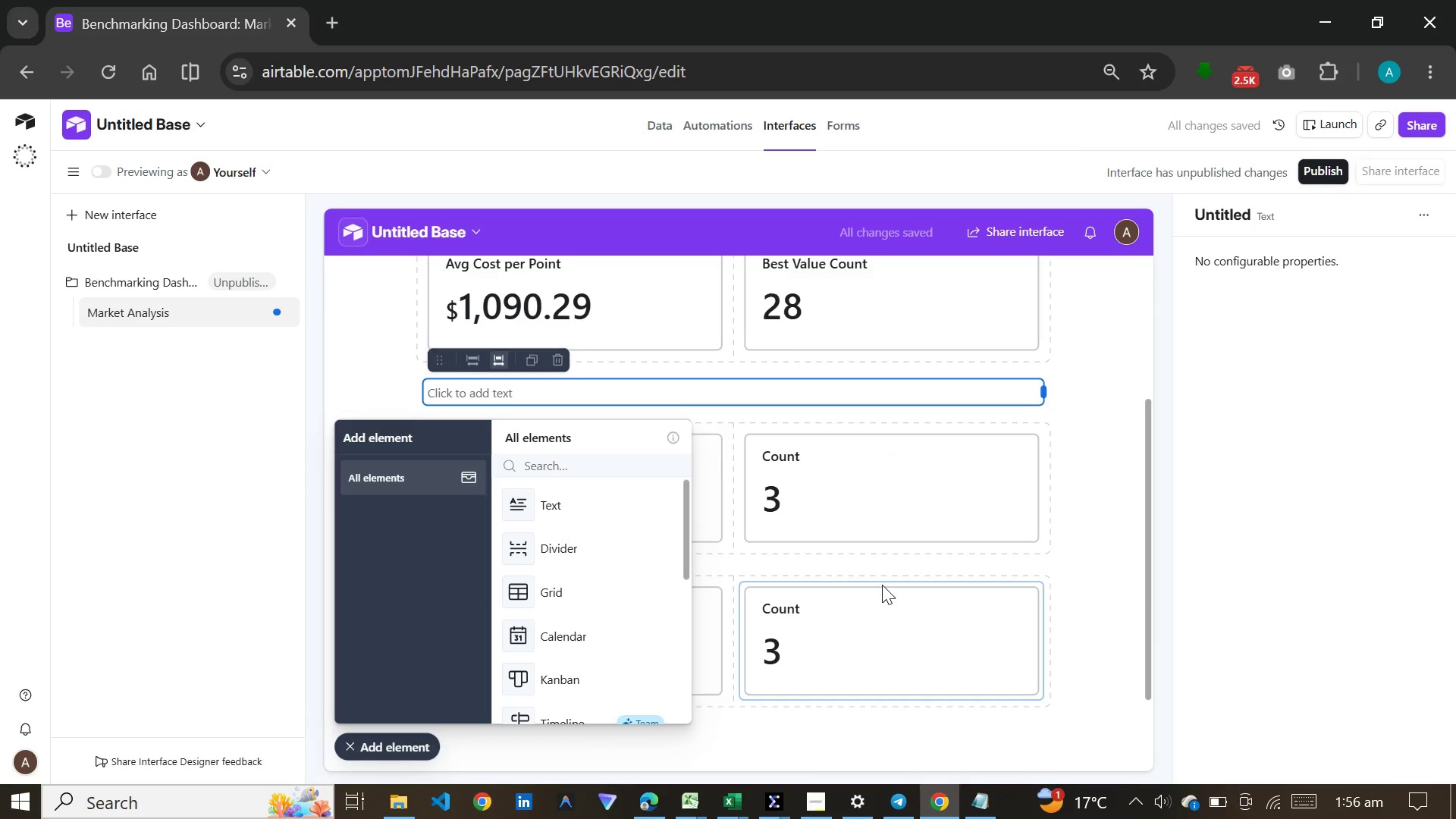 
scroll: coordinate [882, 585], scroll_direction: down, amount: 3.0
 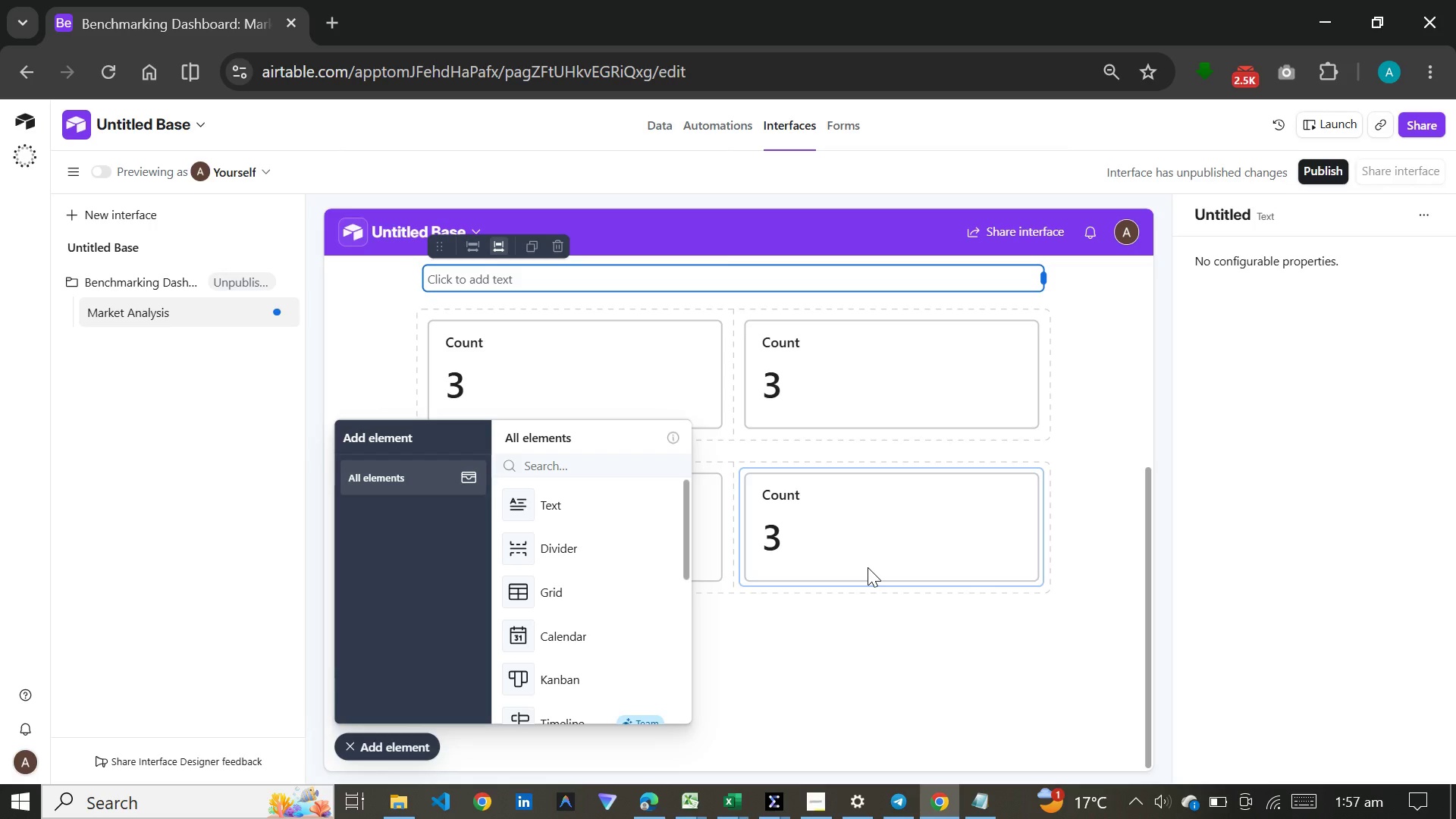 
wait(63.92)
 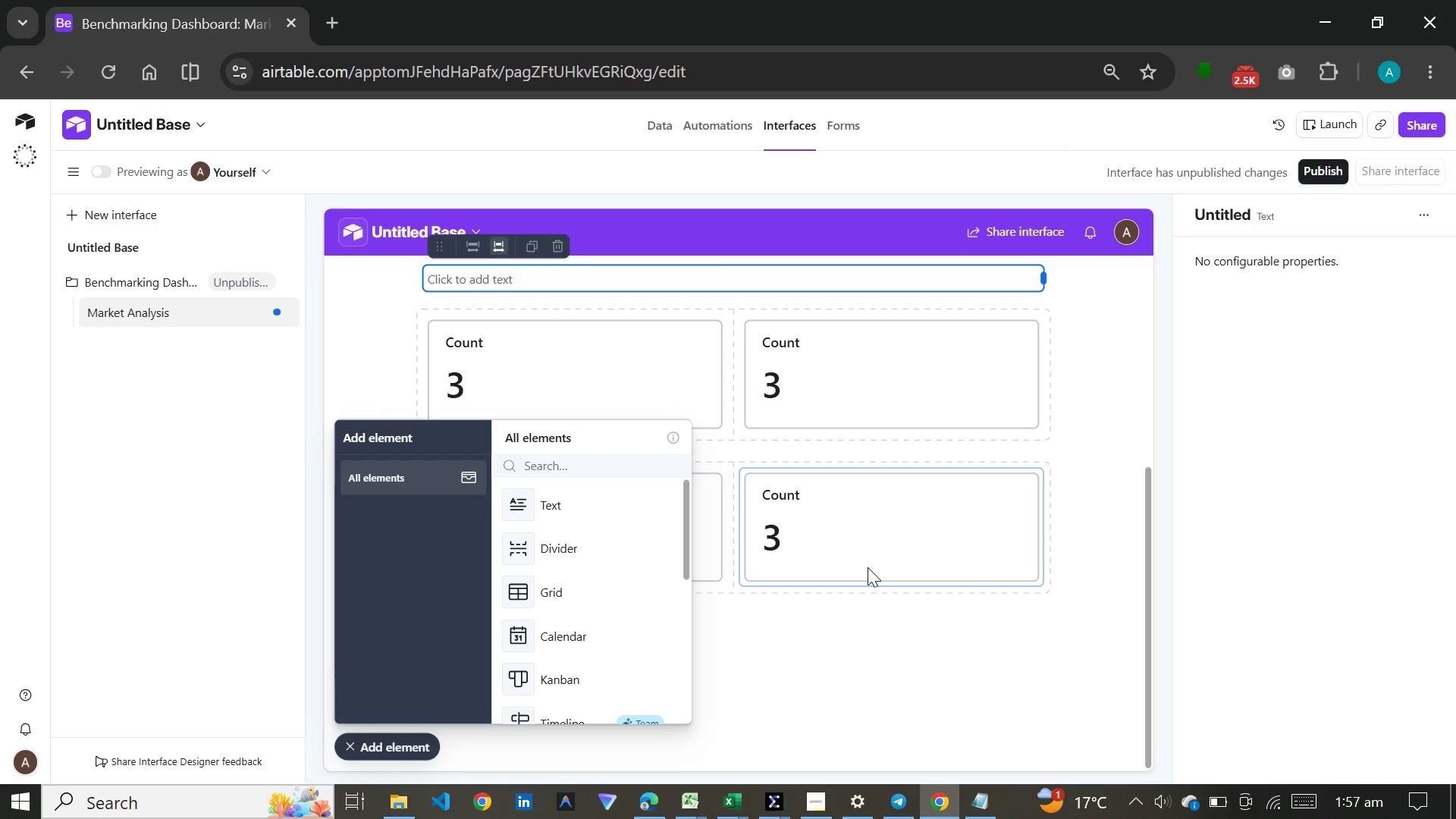 
left_click([394, 744])
 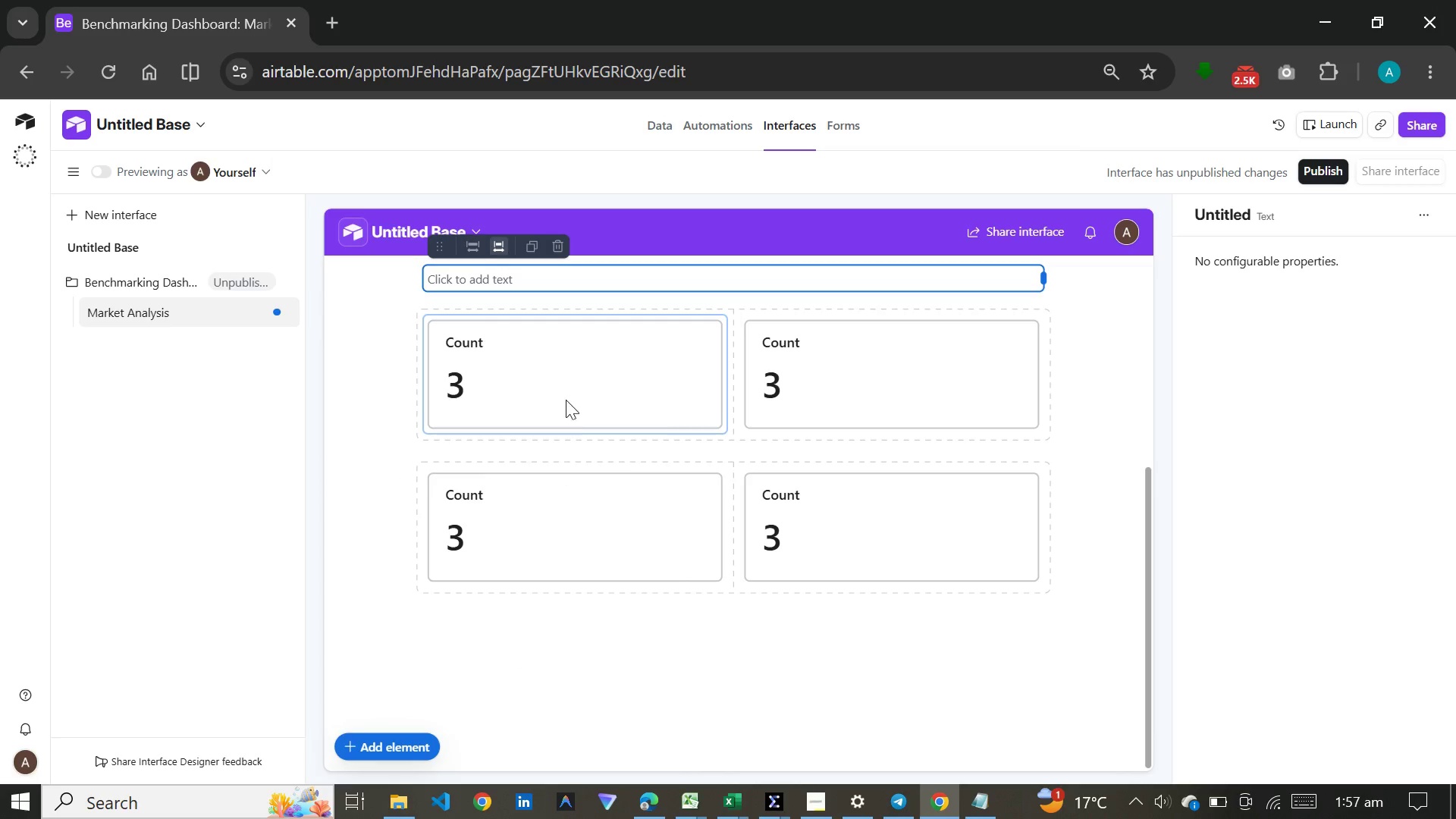 
left_click([566, 391])
 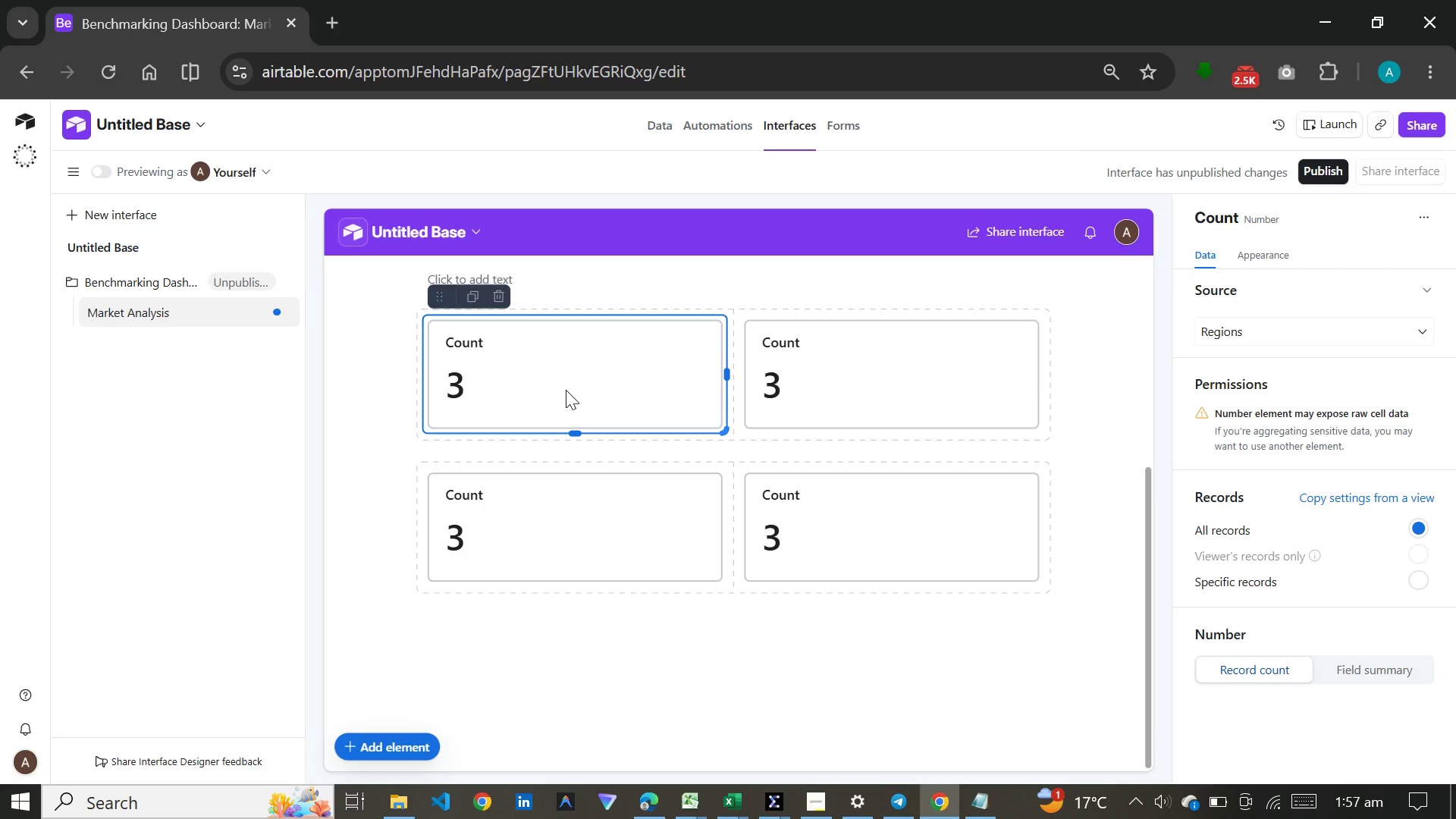 
wait(9.39)
 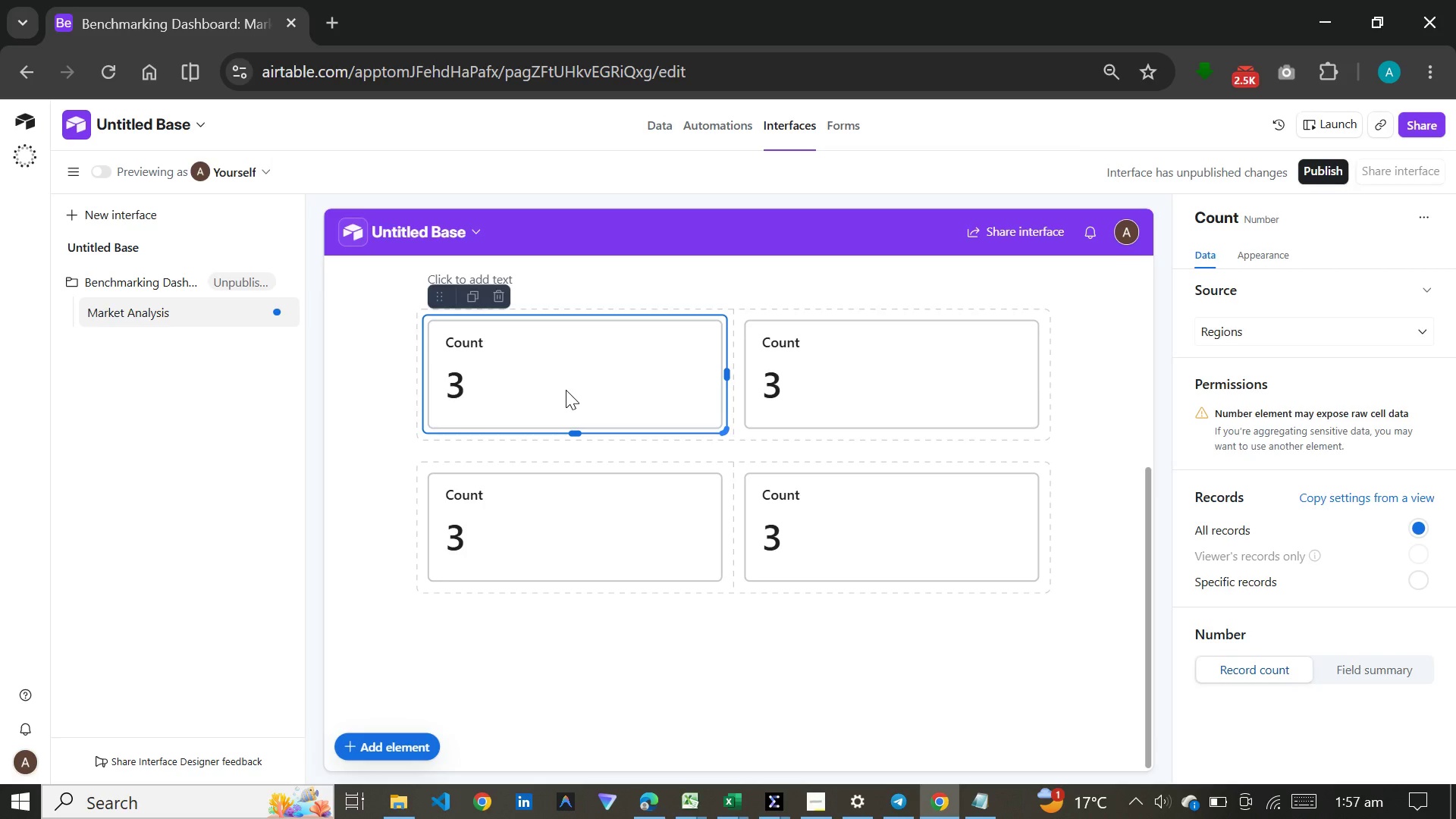 
left_click([829, 512])
 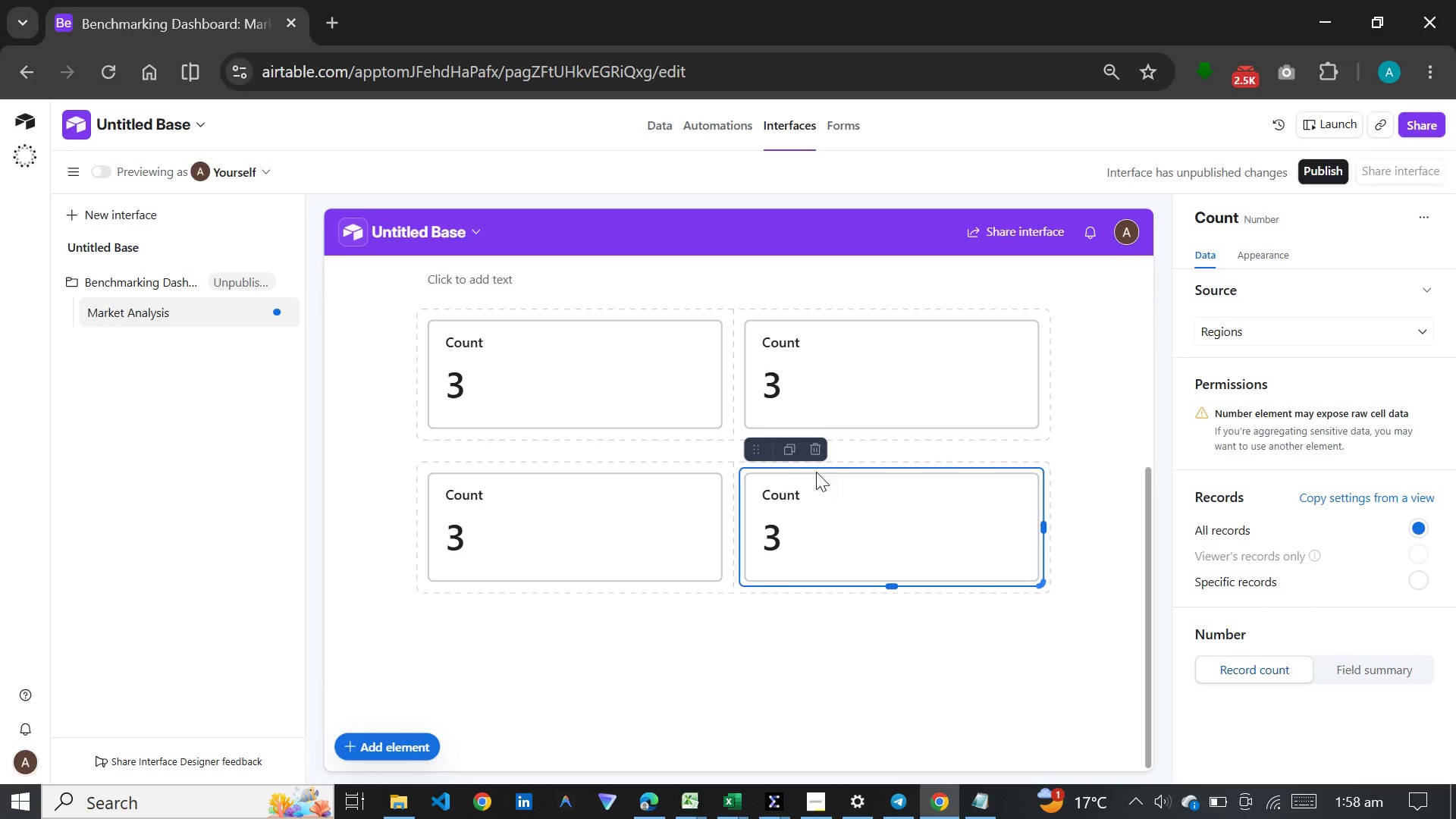 
left_click([819, 464])
 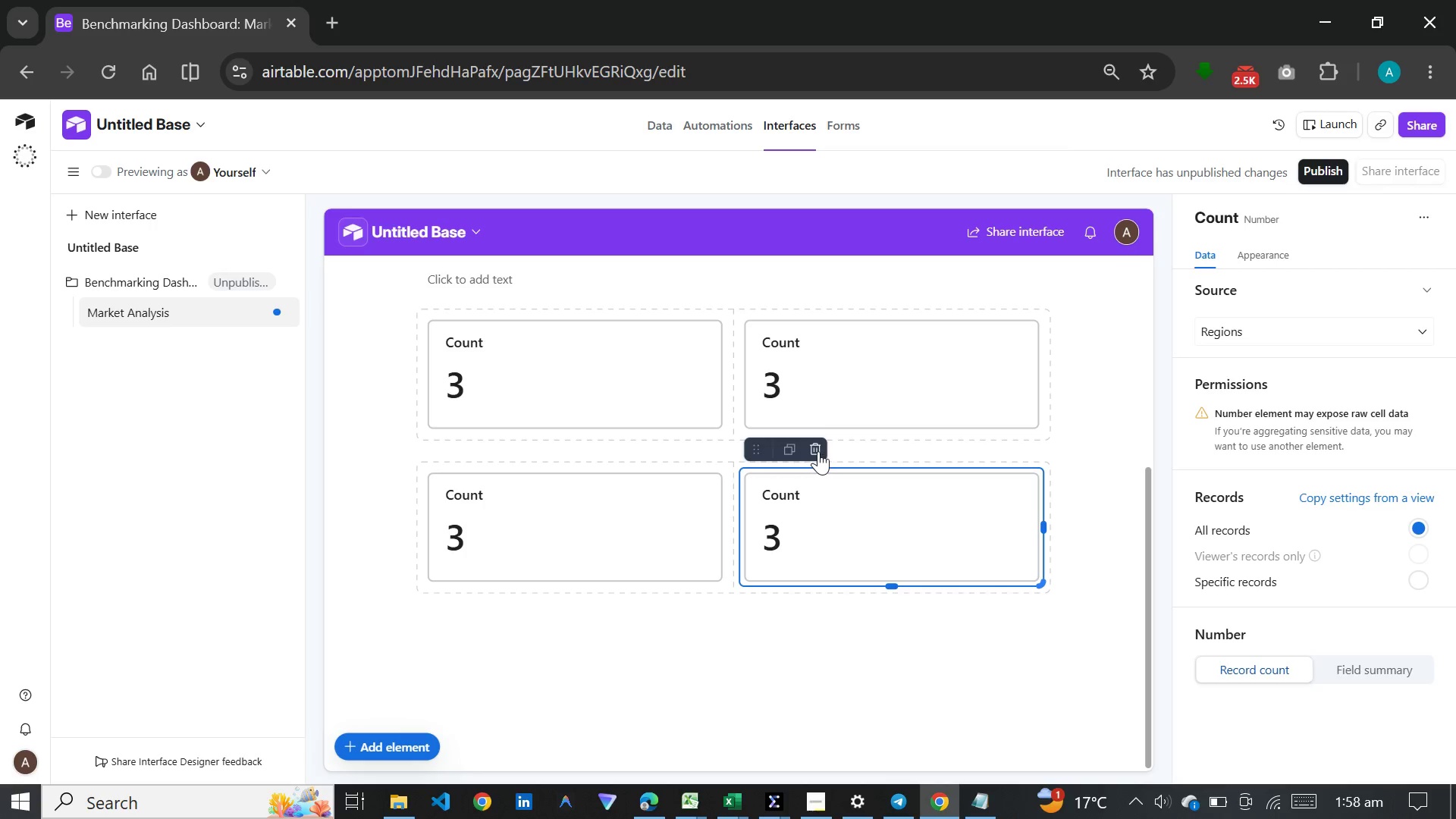 
left_click([818, 451])
 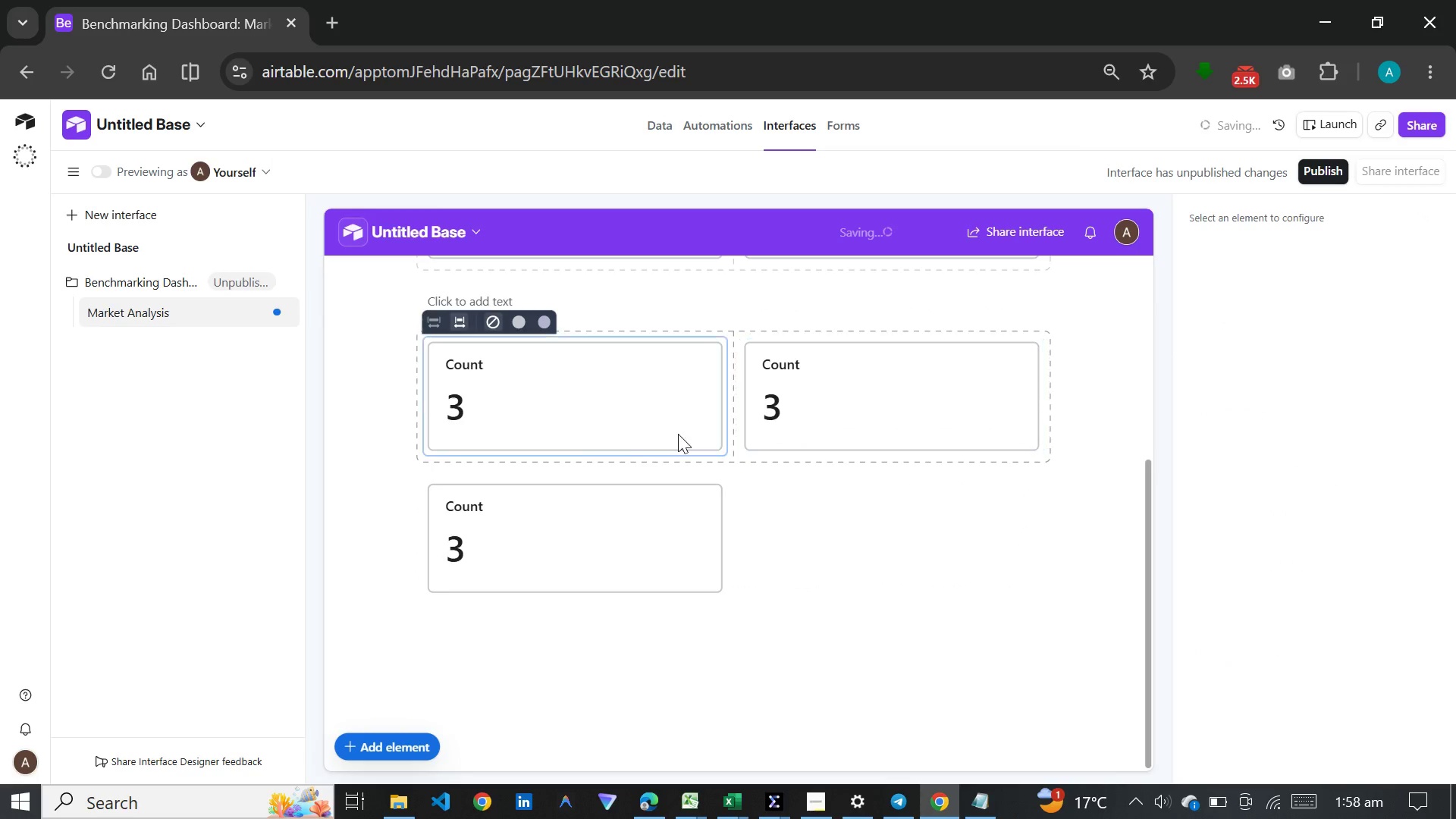 
left_click([623, 434])
 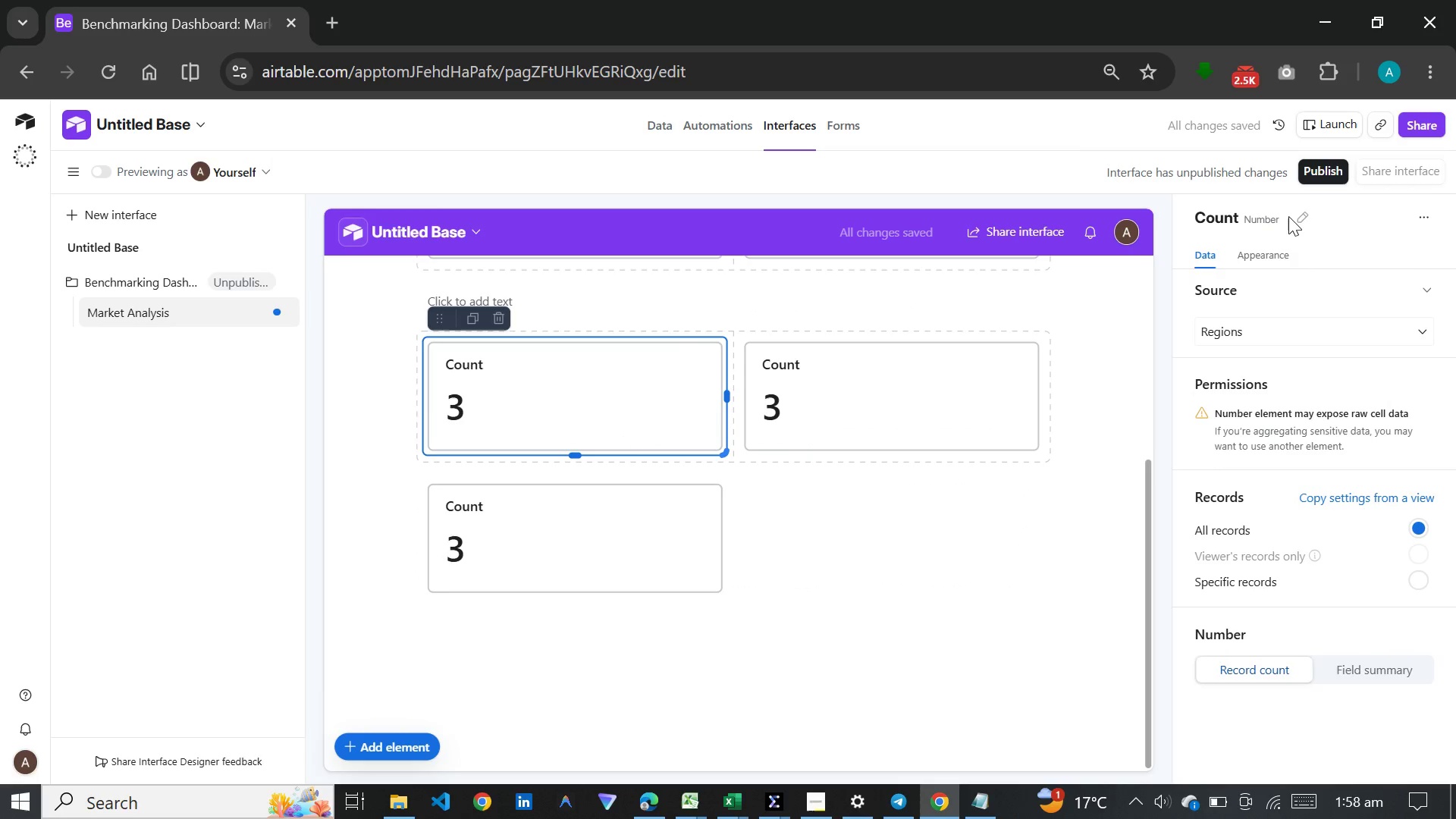 
left_click([1291, 216])
 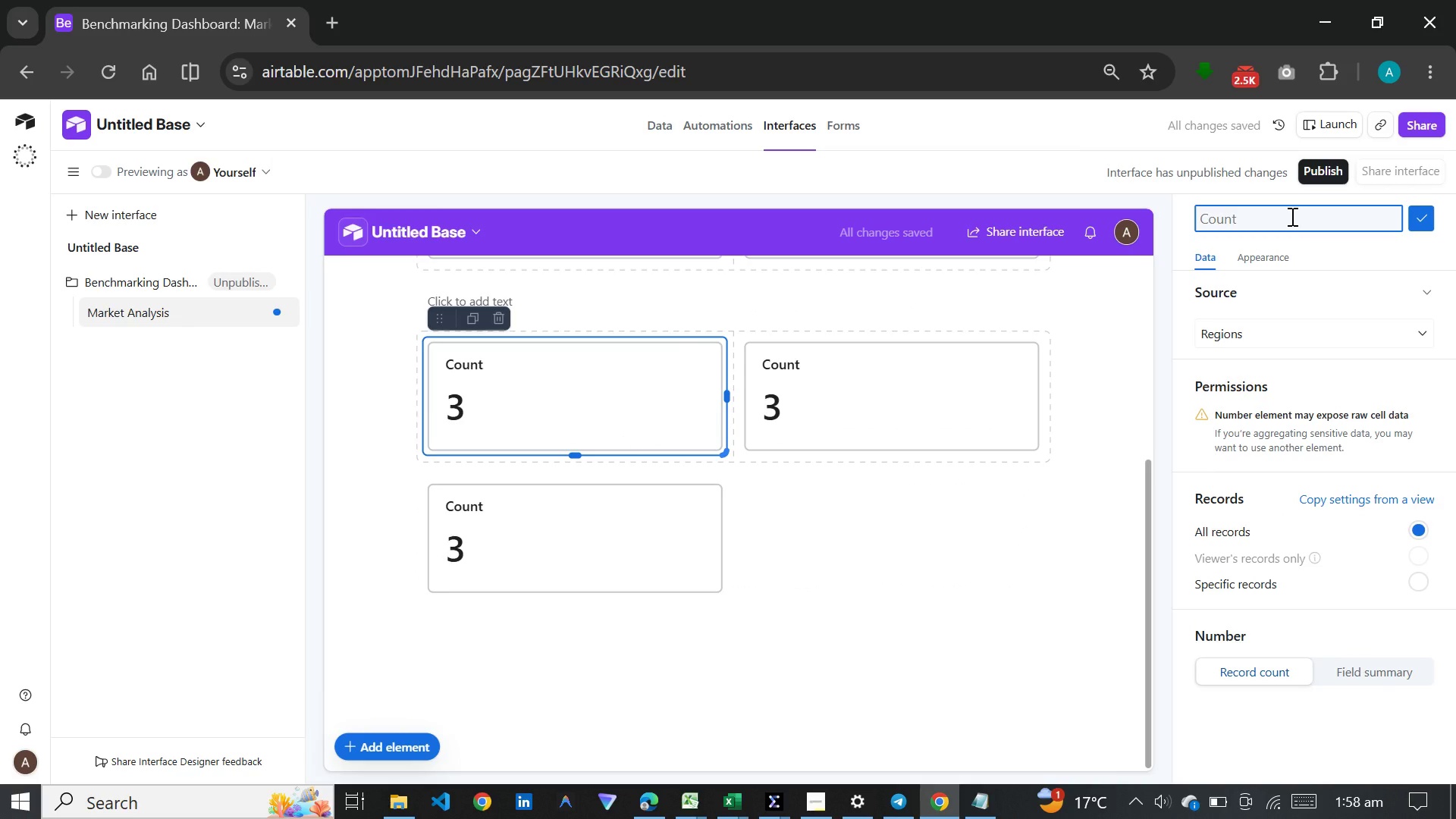 
type(USA Agencies)
 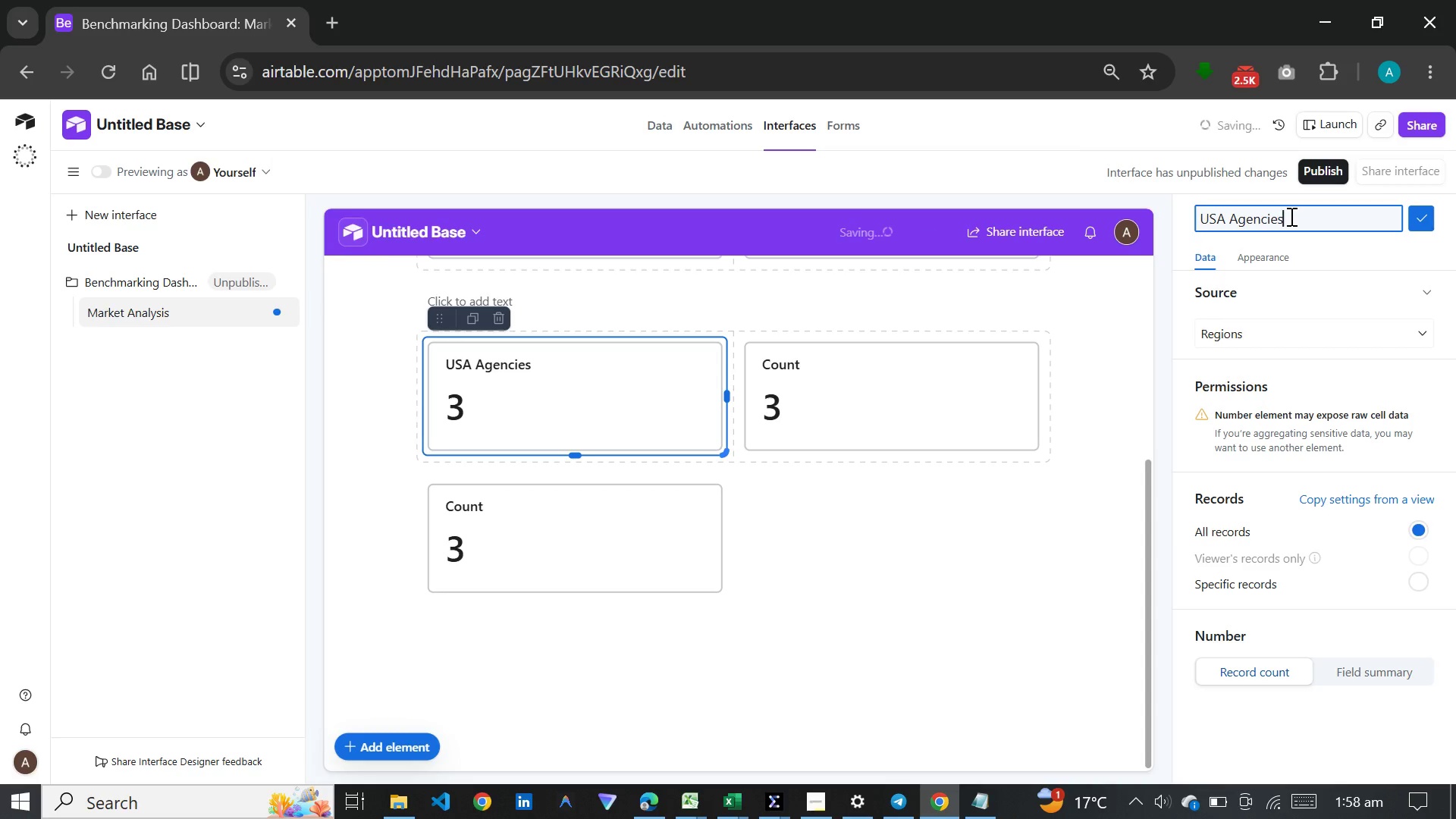 
left_click([1282, 340])
 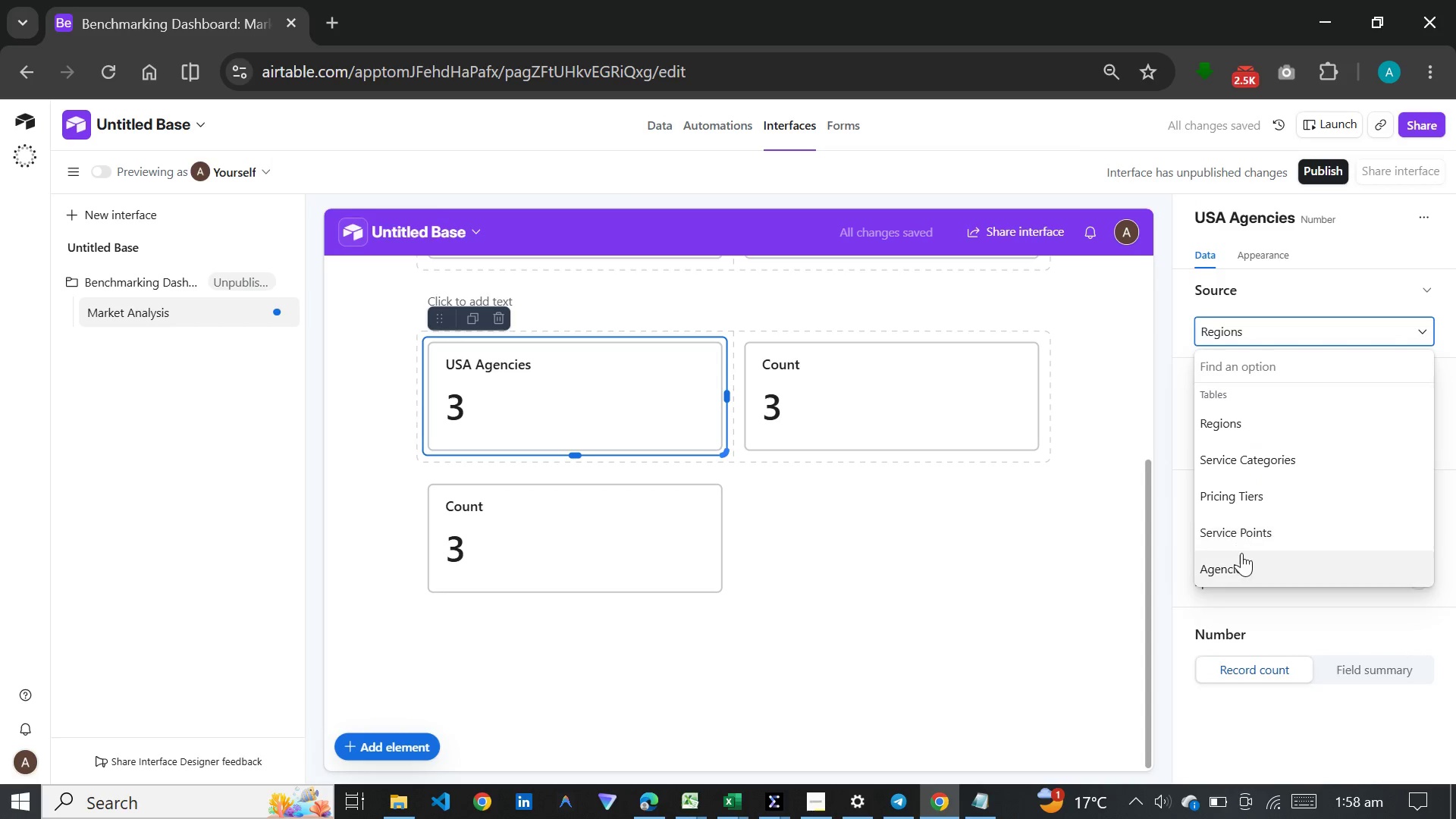 
left_click([1241, 558])
 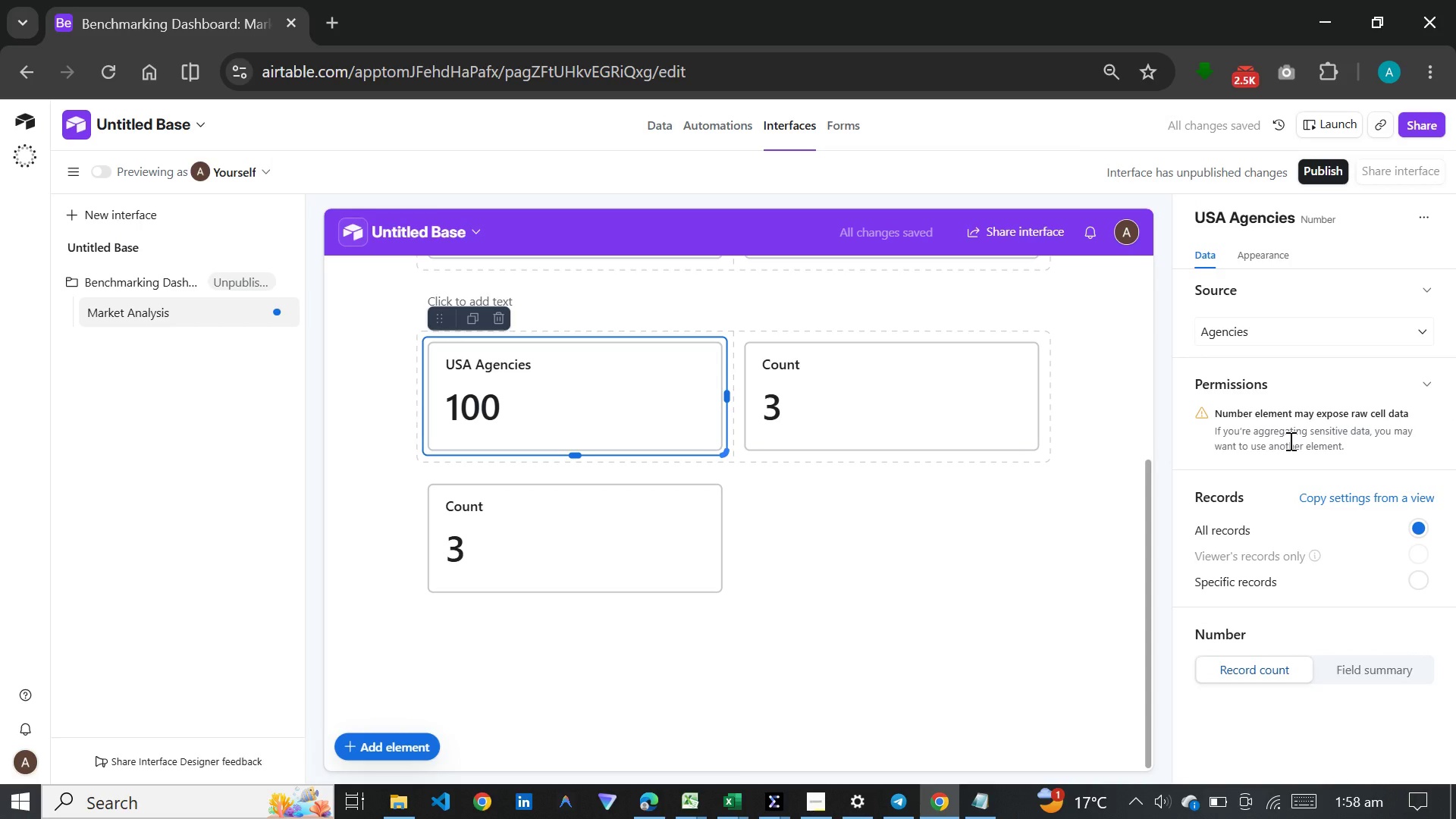 
wait(10.69)
 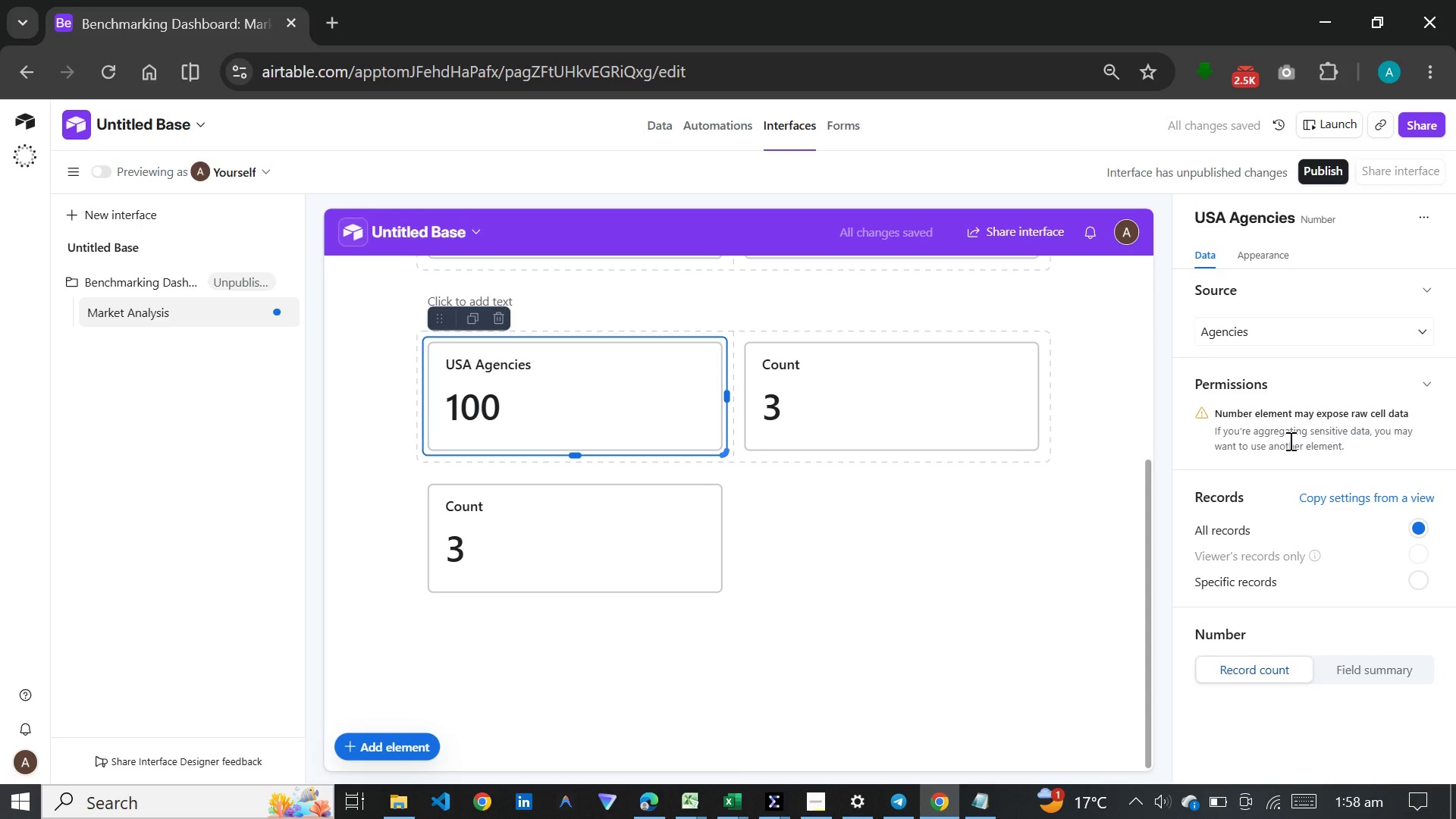 
left_click([1296, 581])
 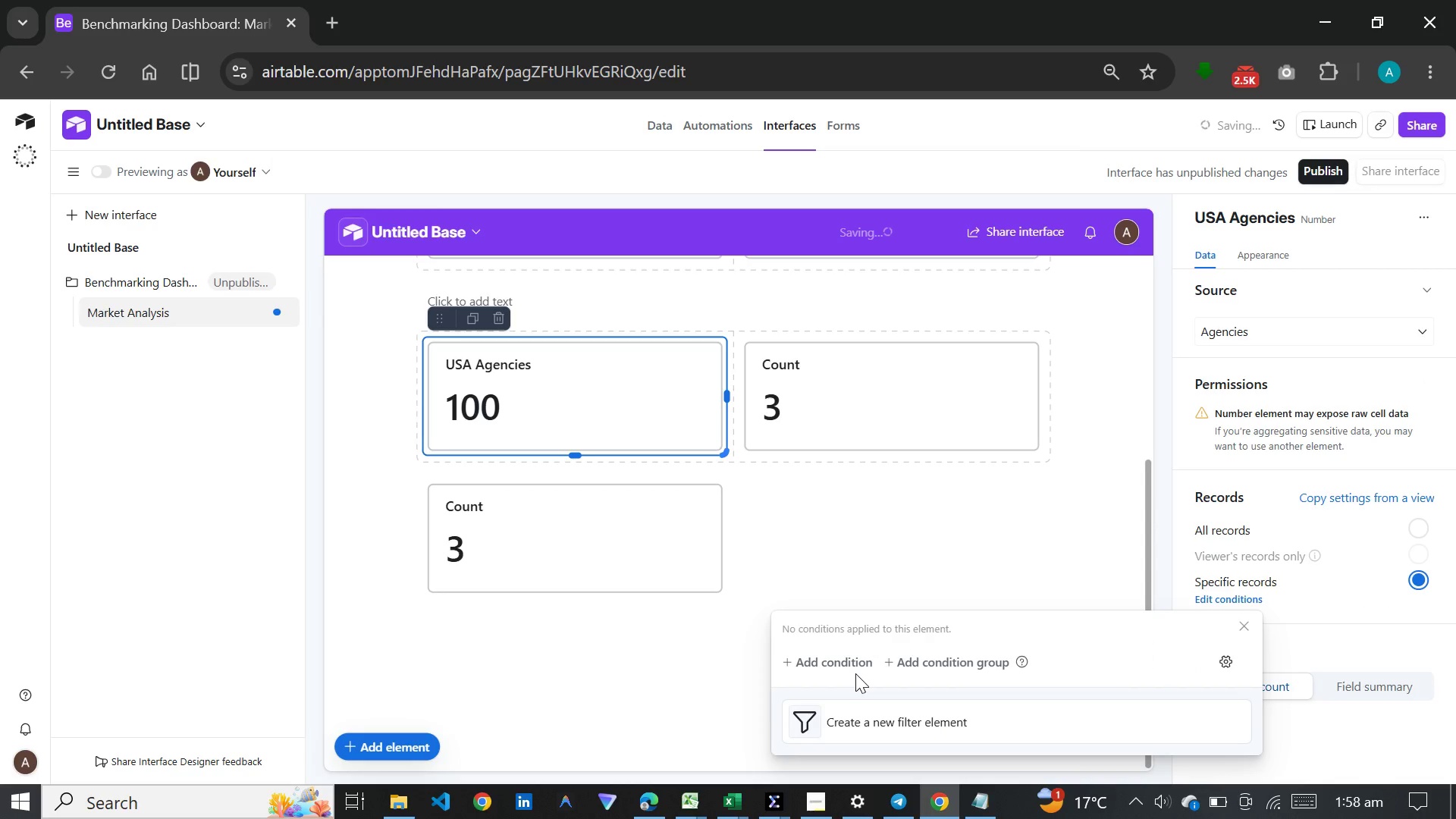 
left_click([854, 664])
 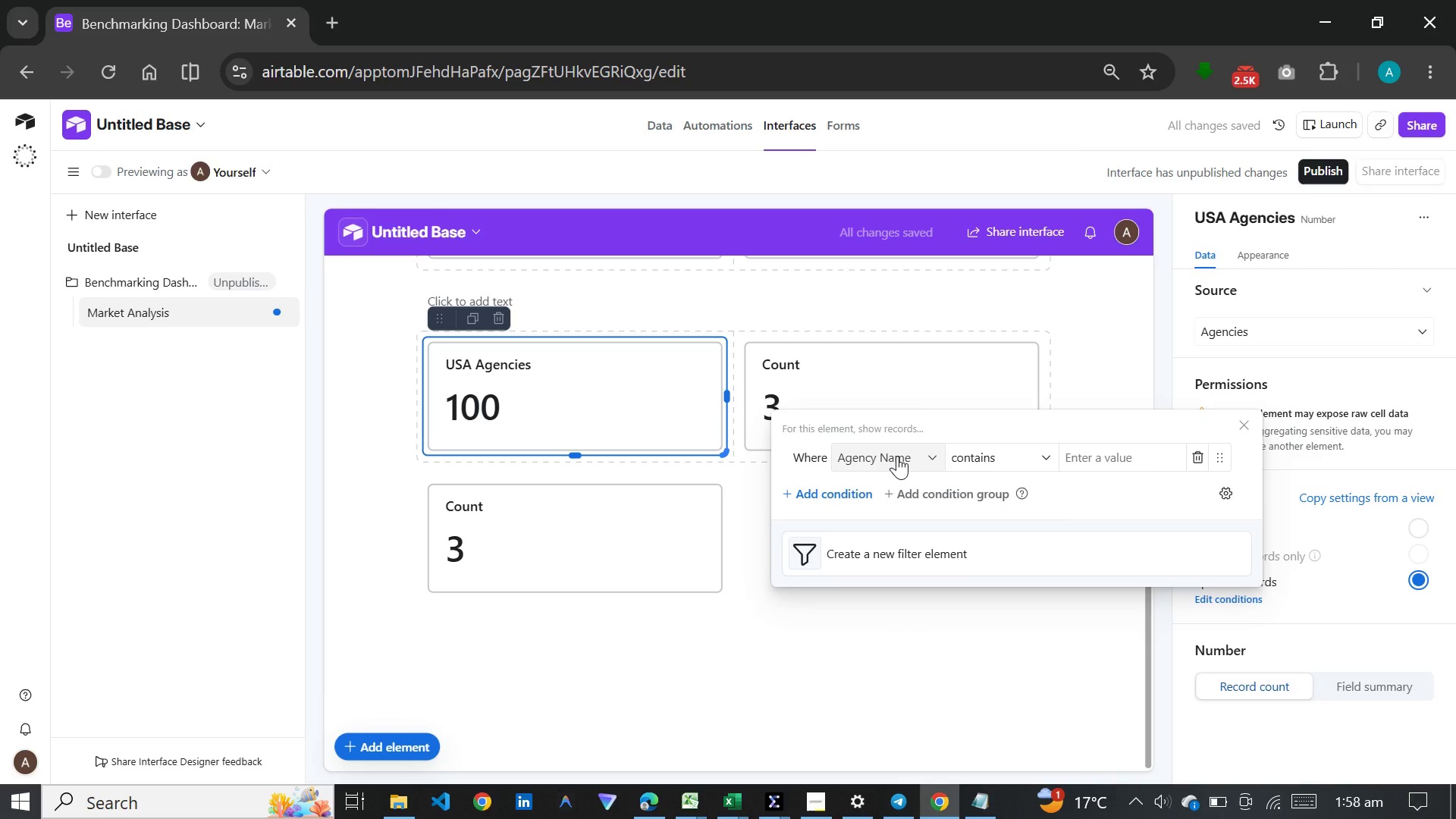 
left_click([897, 456])
 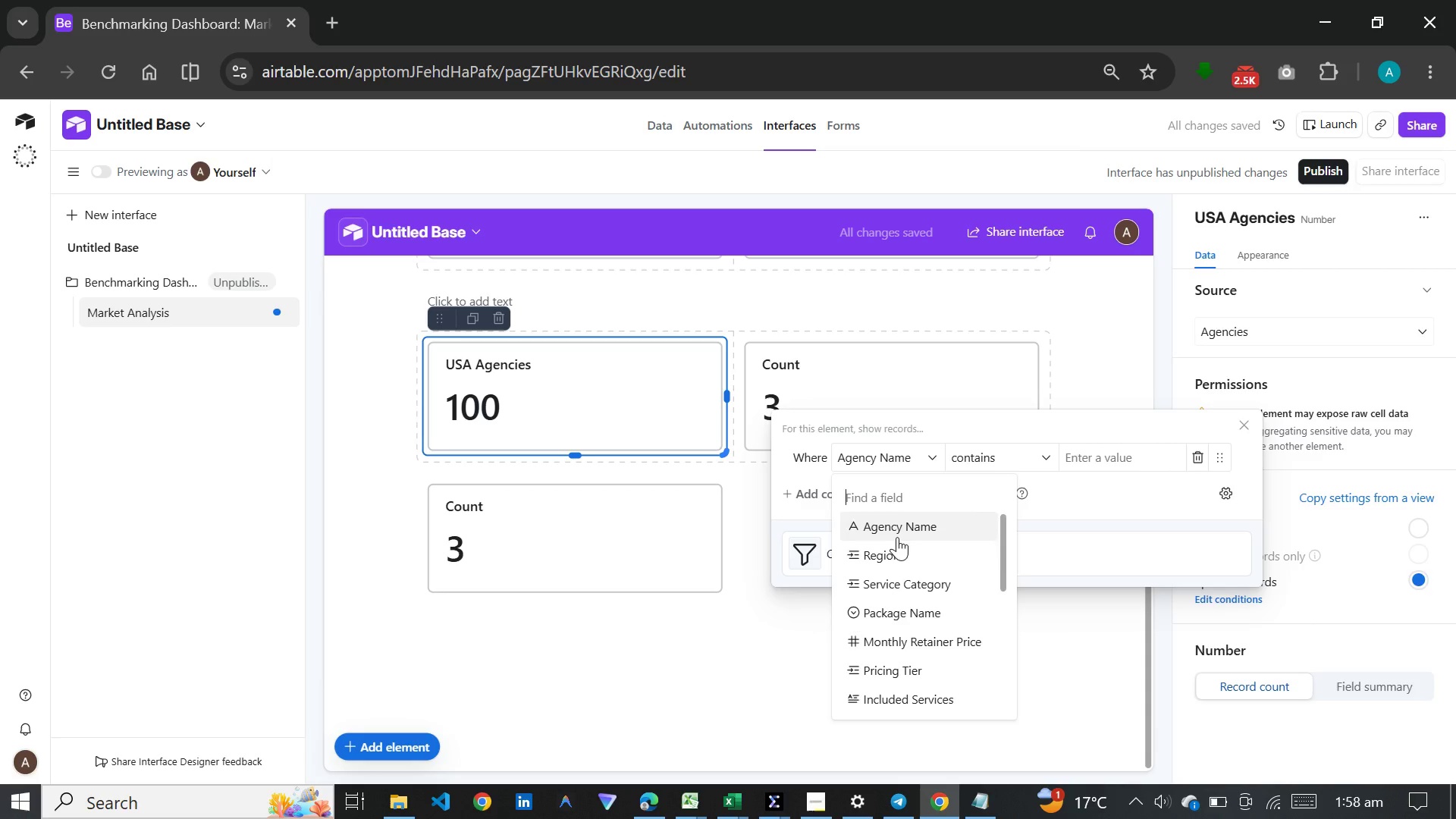 
left_click([896, 559])
 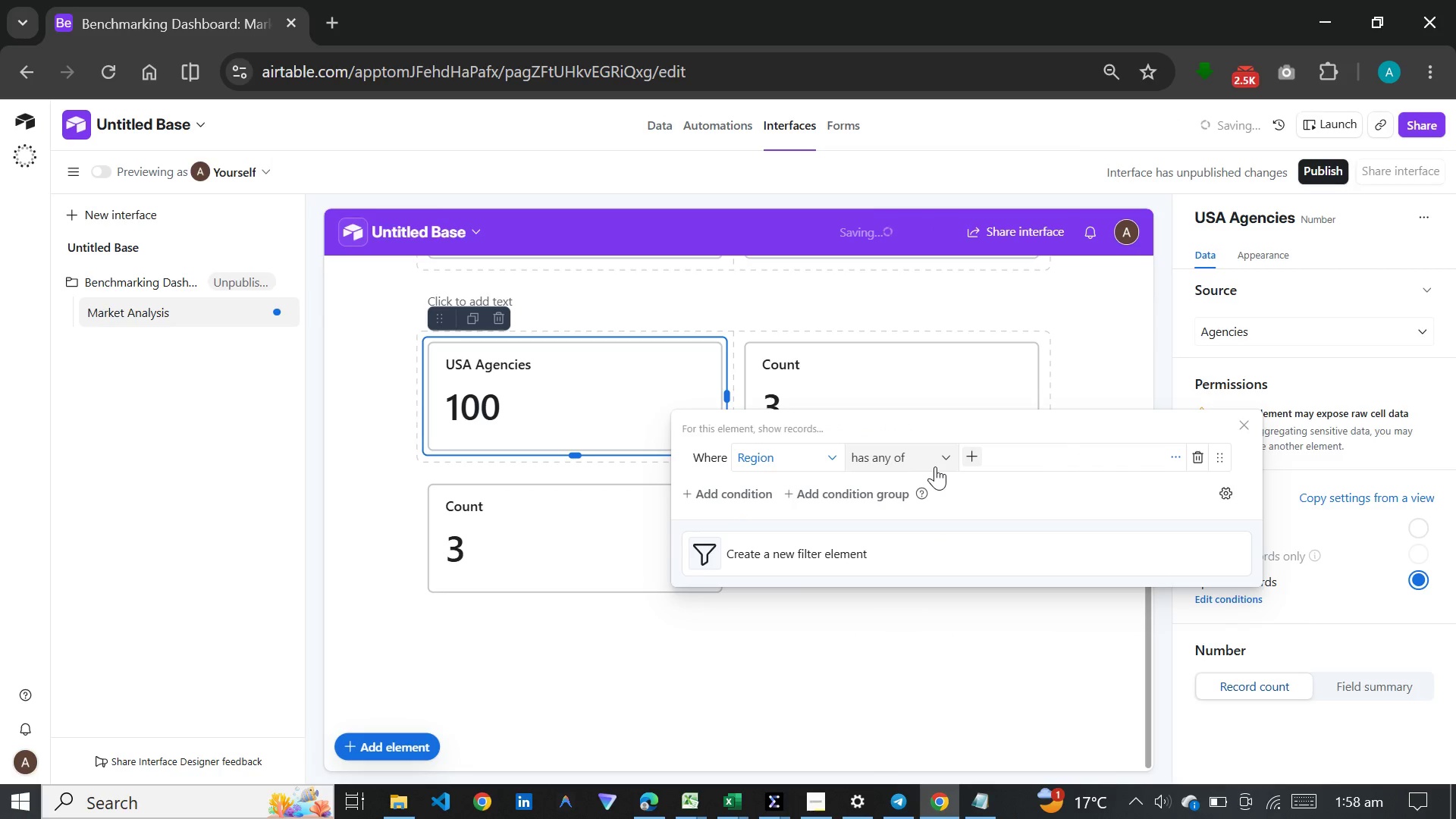 
left_click([935, 466])
 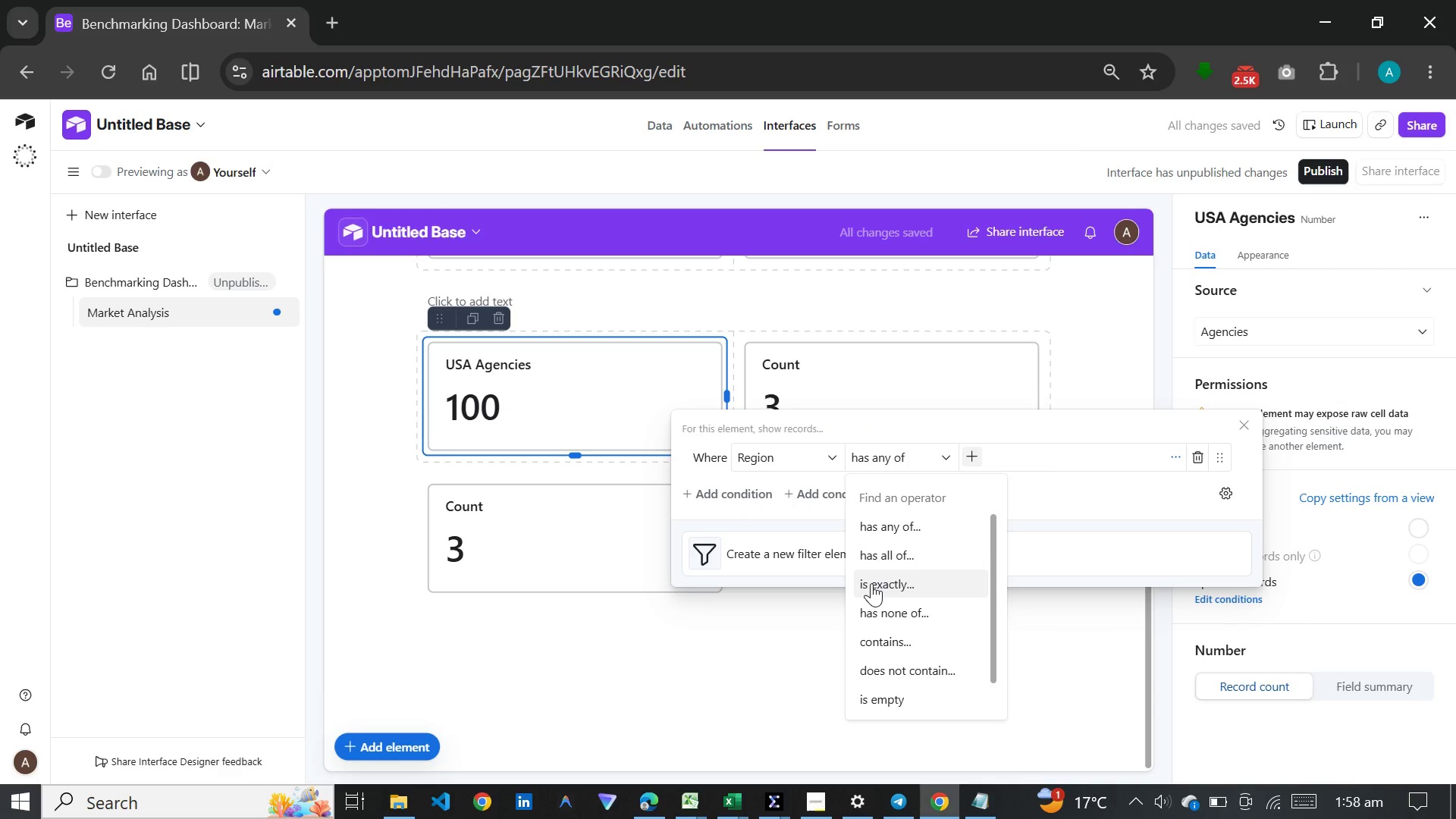 
left_click([872, 587])
 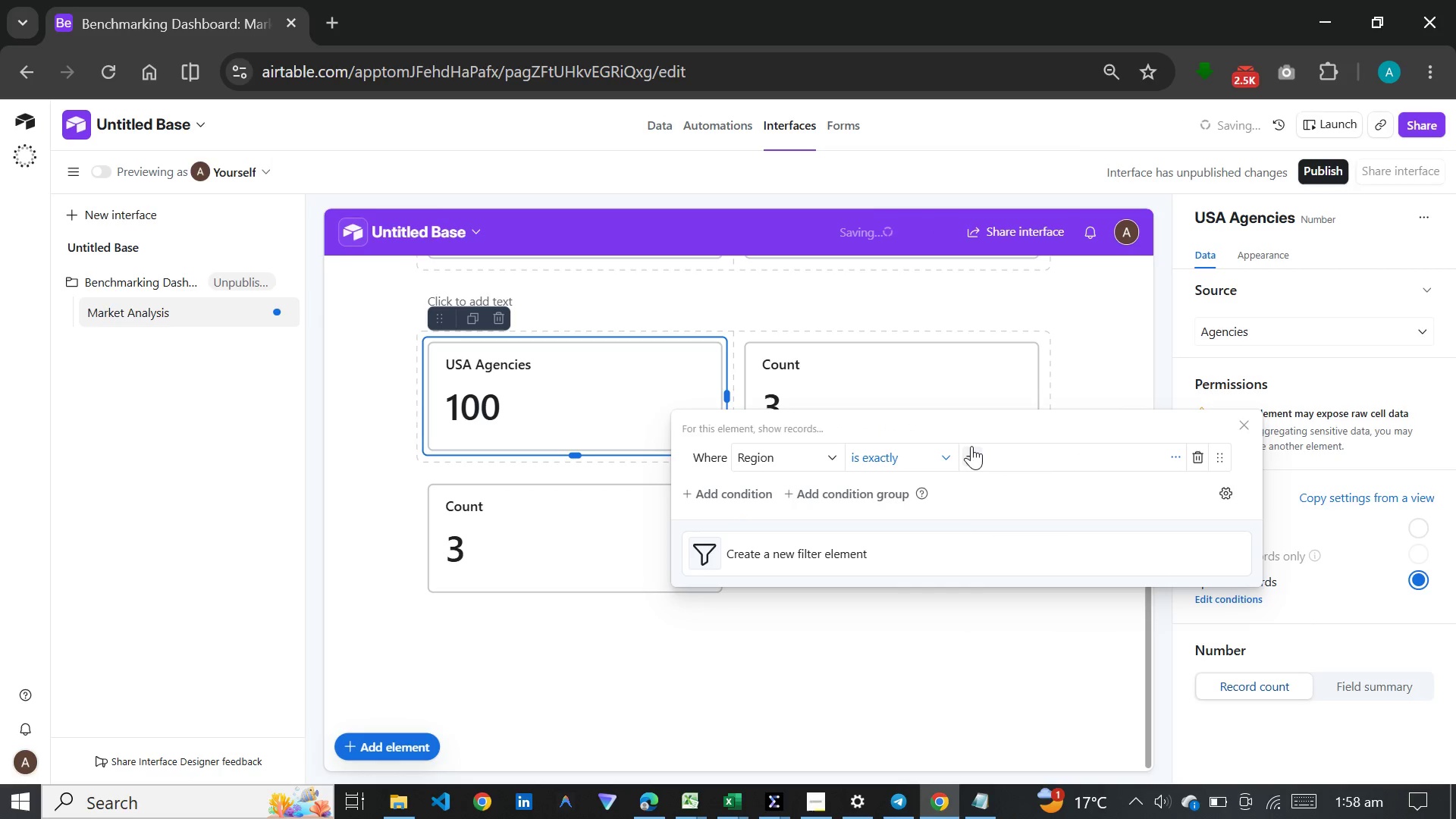 
left_click([971, 448])
 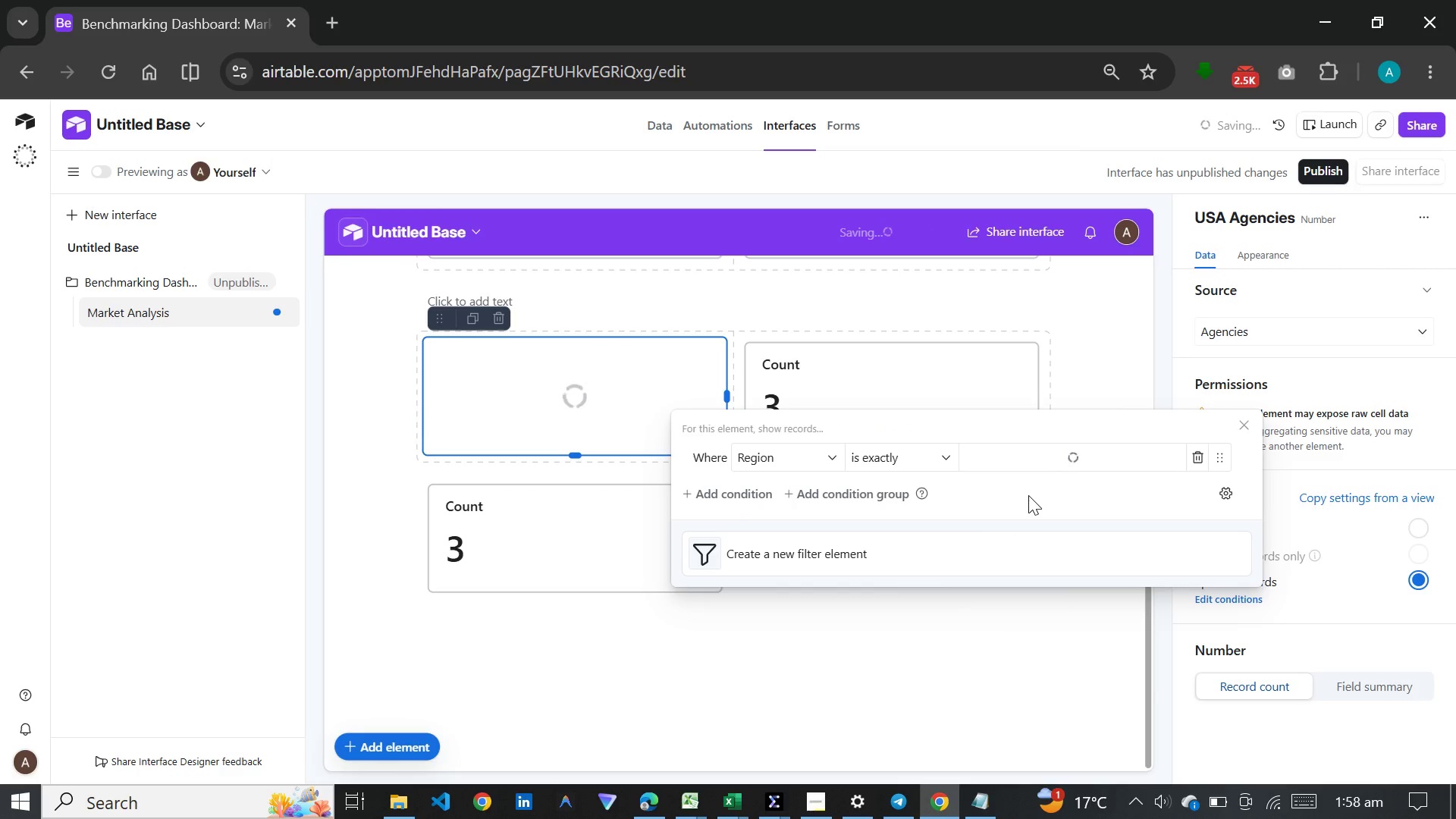 
wait(6.28)
 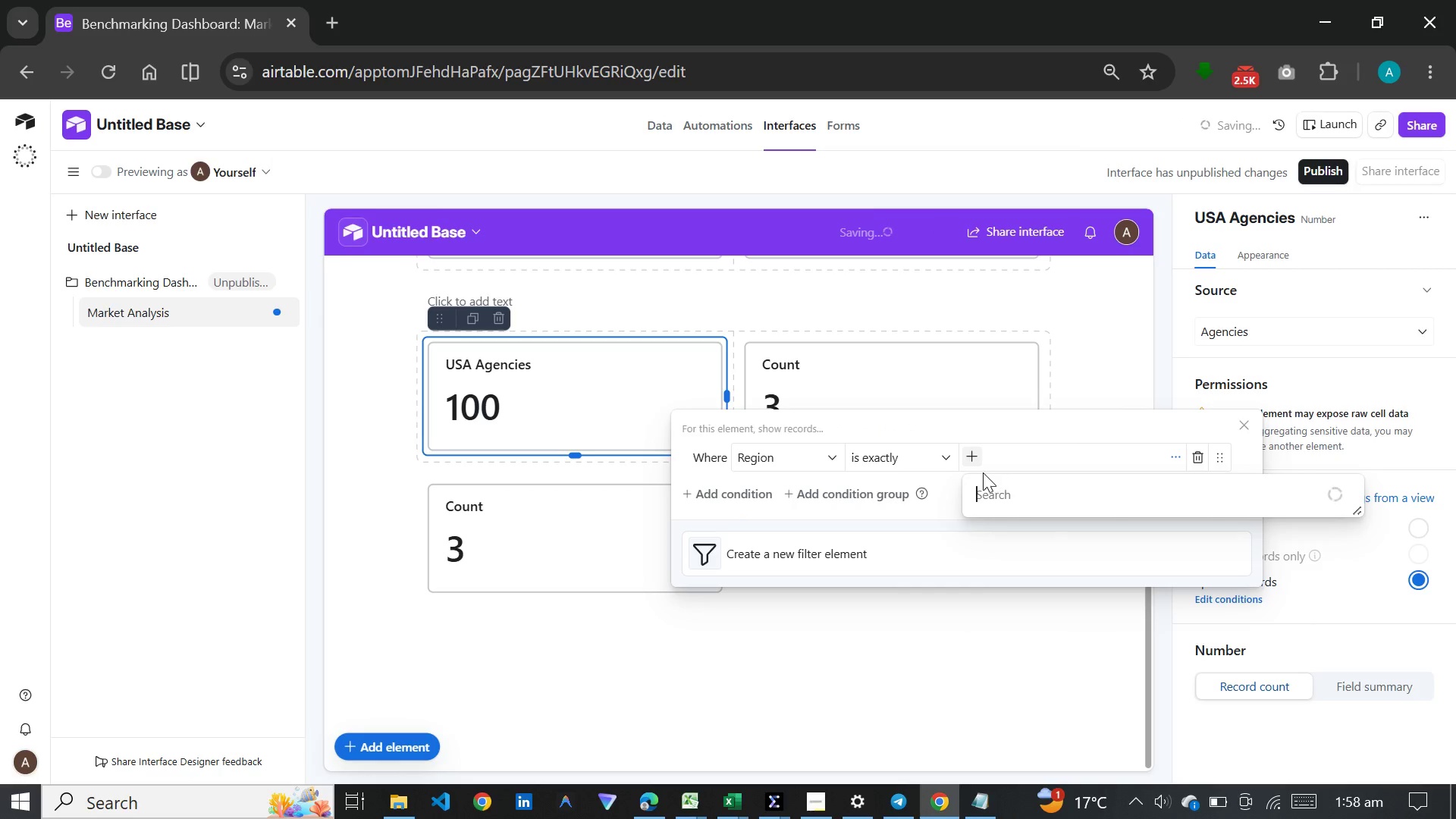 
left_click([957, 626])
 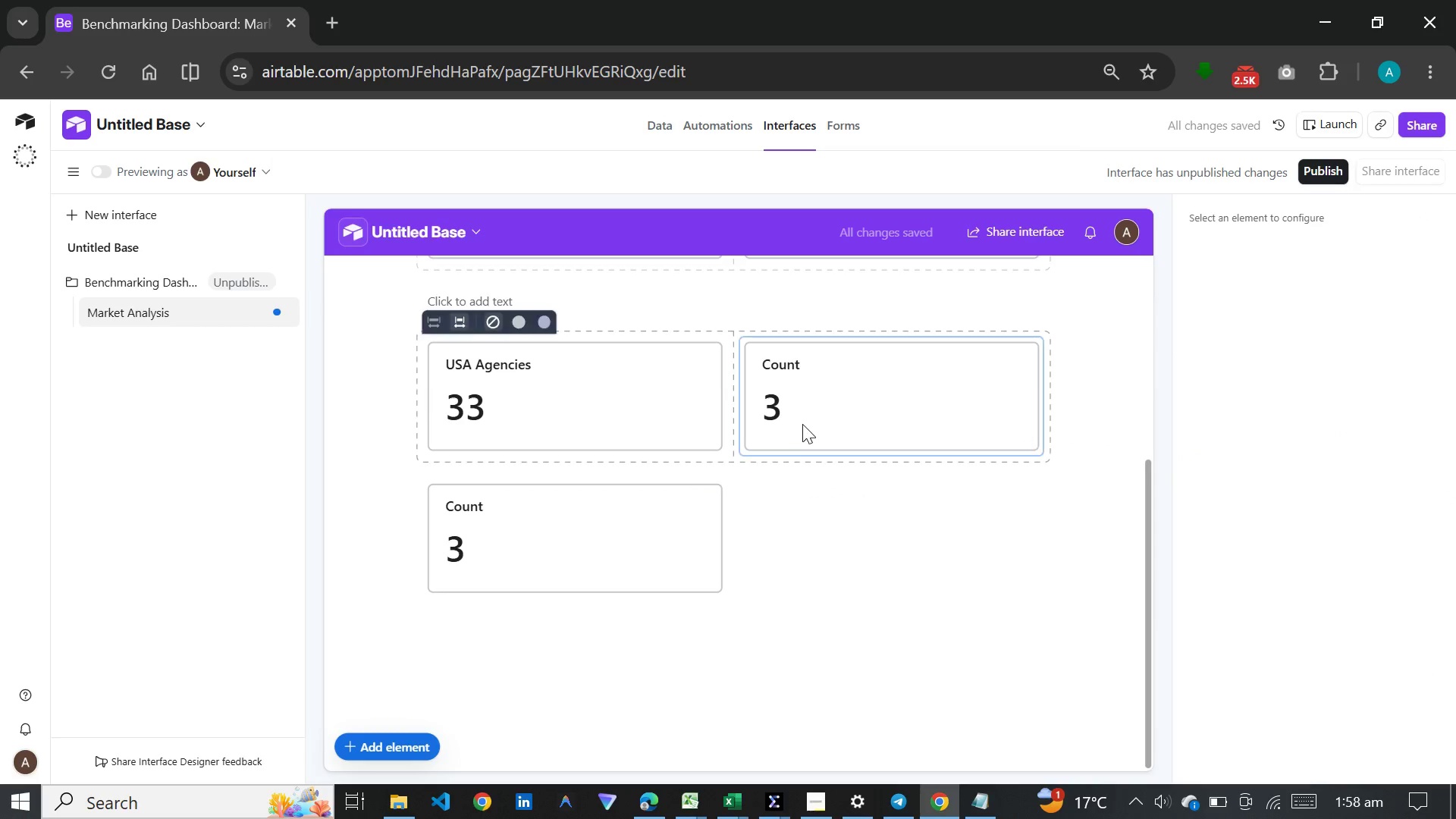 
left_click([805, 421])
 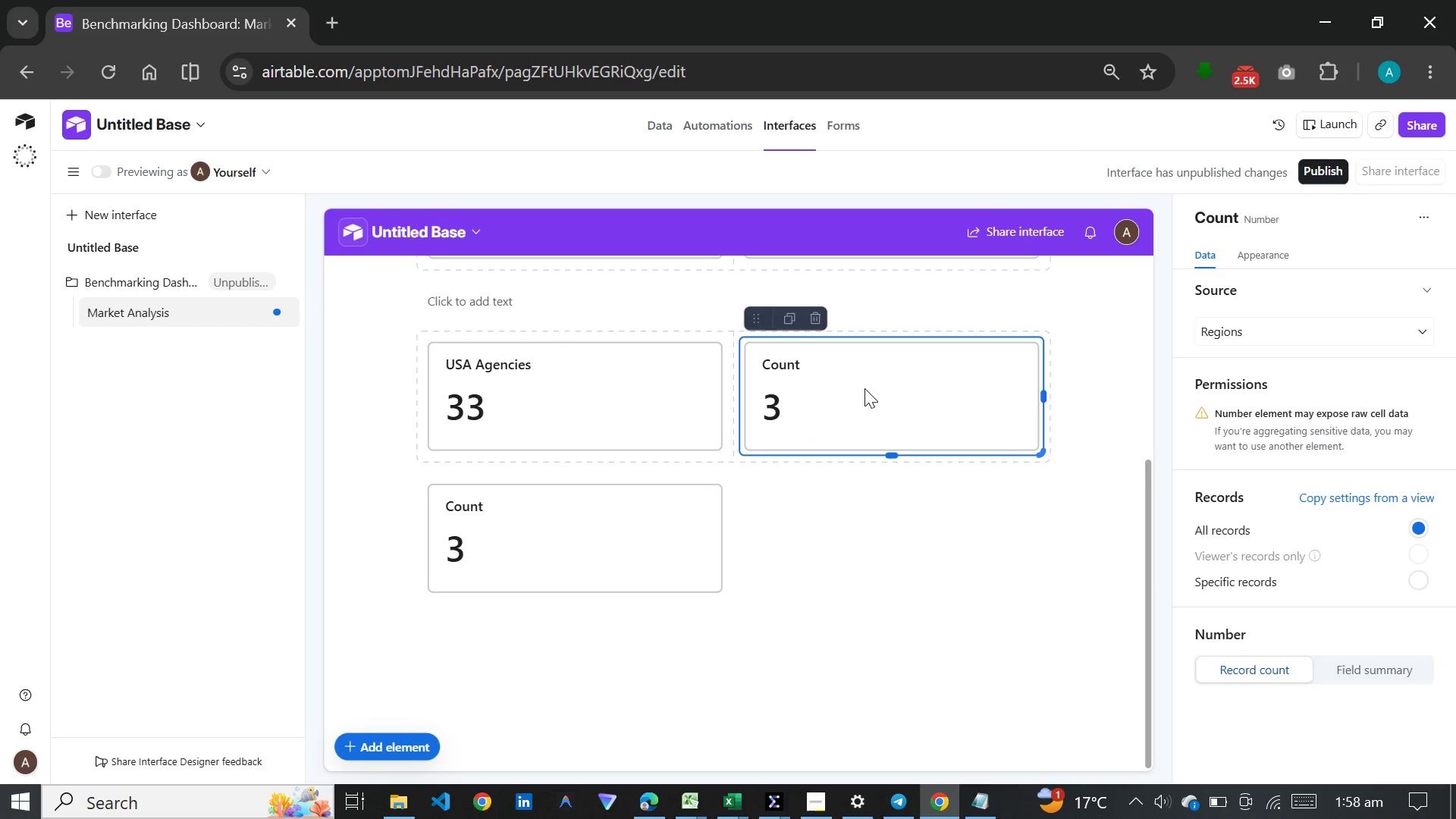 
wait(5.48)
 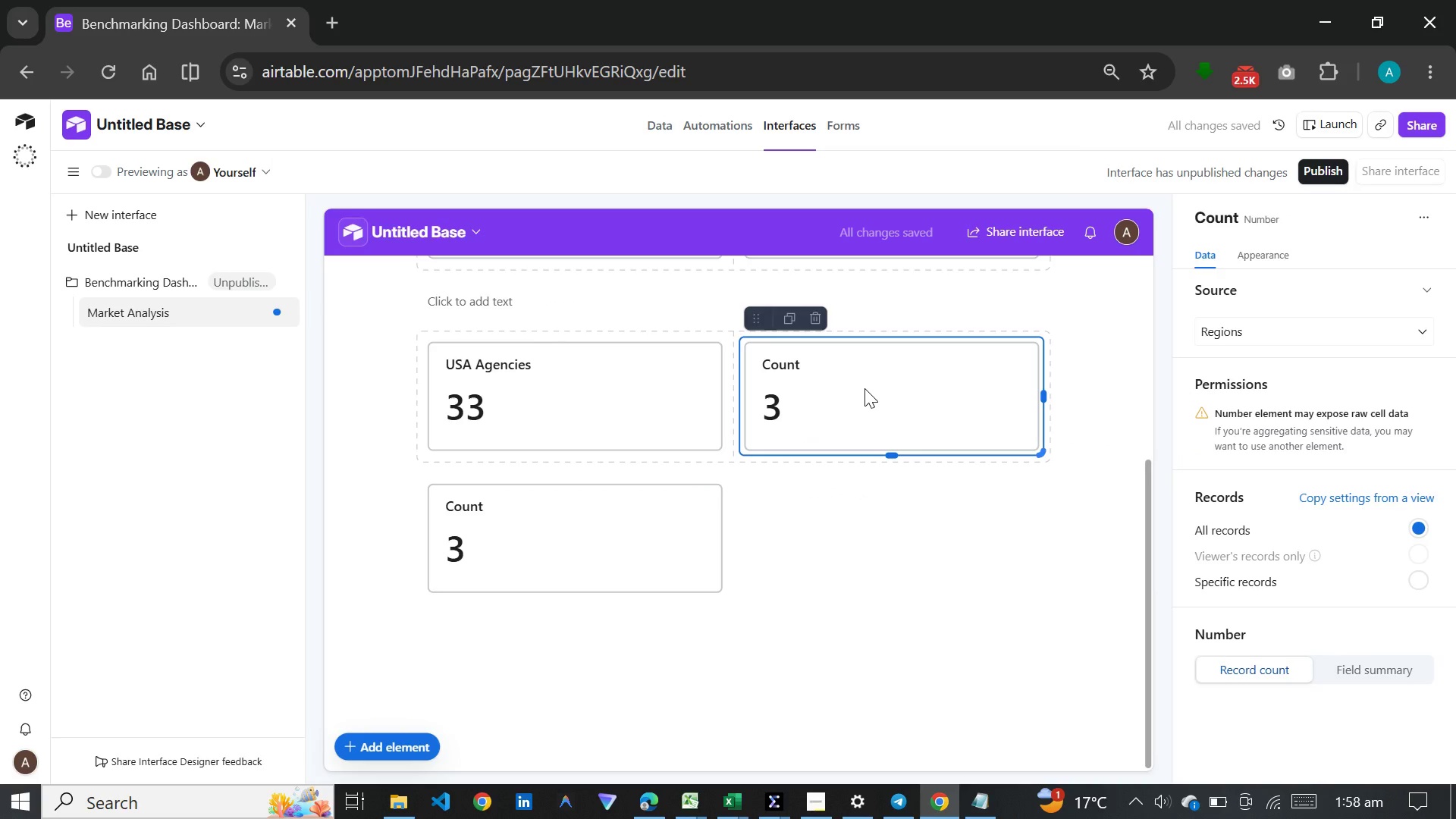 
left_click([1310, 208])
 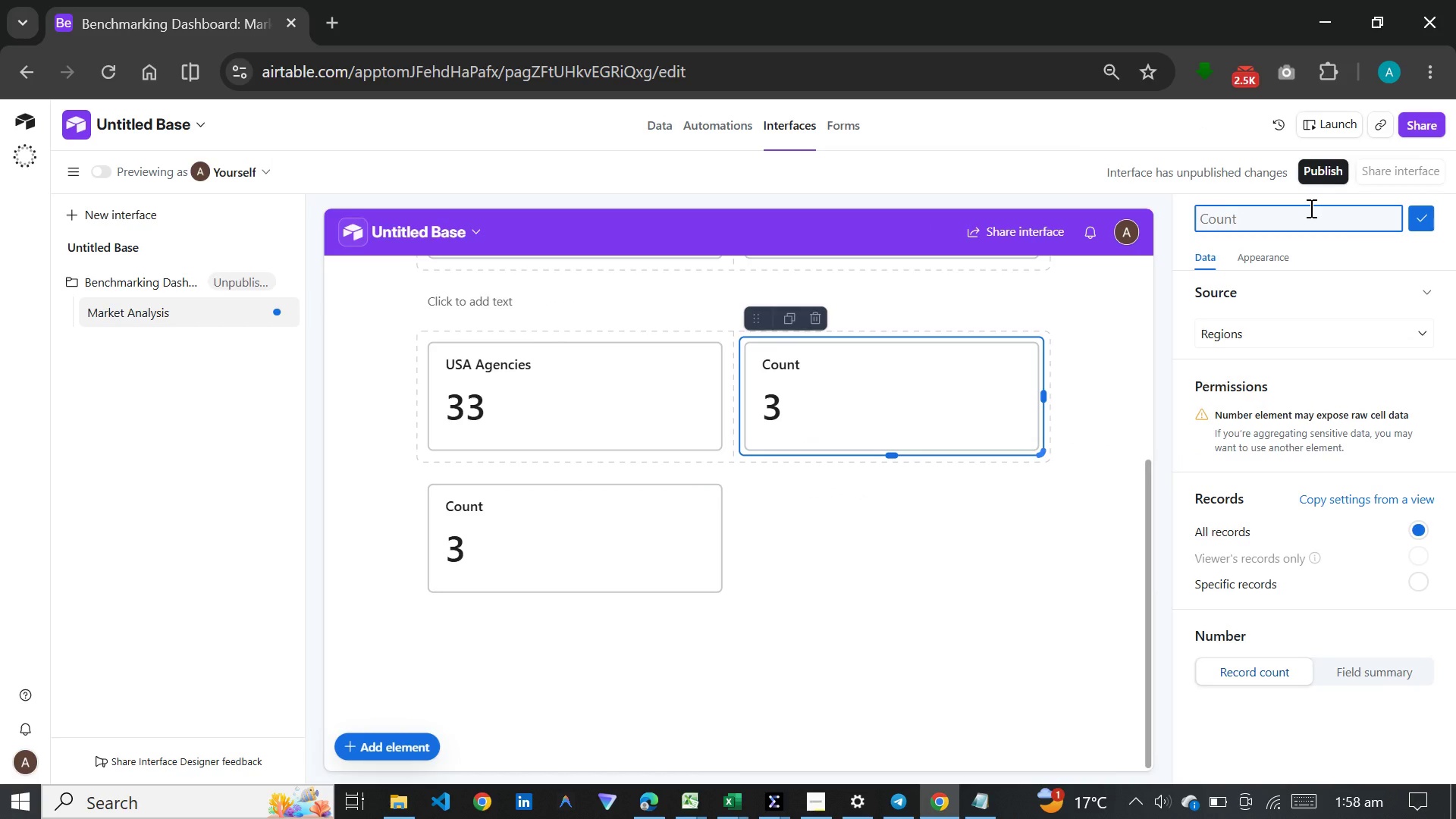 
type(UK Agencies)
 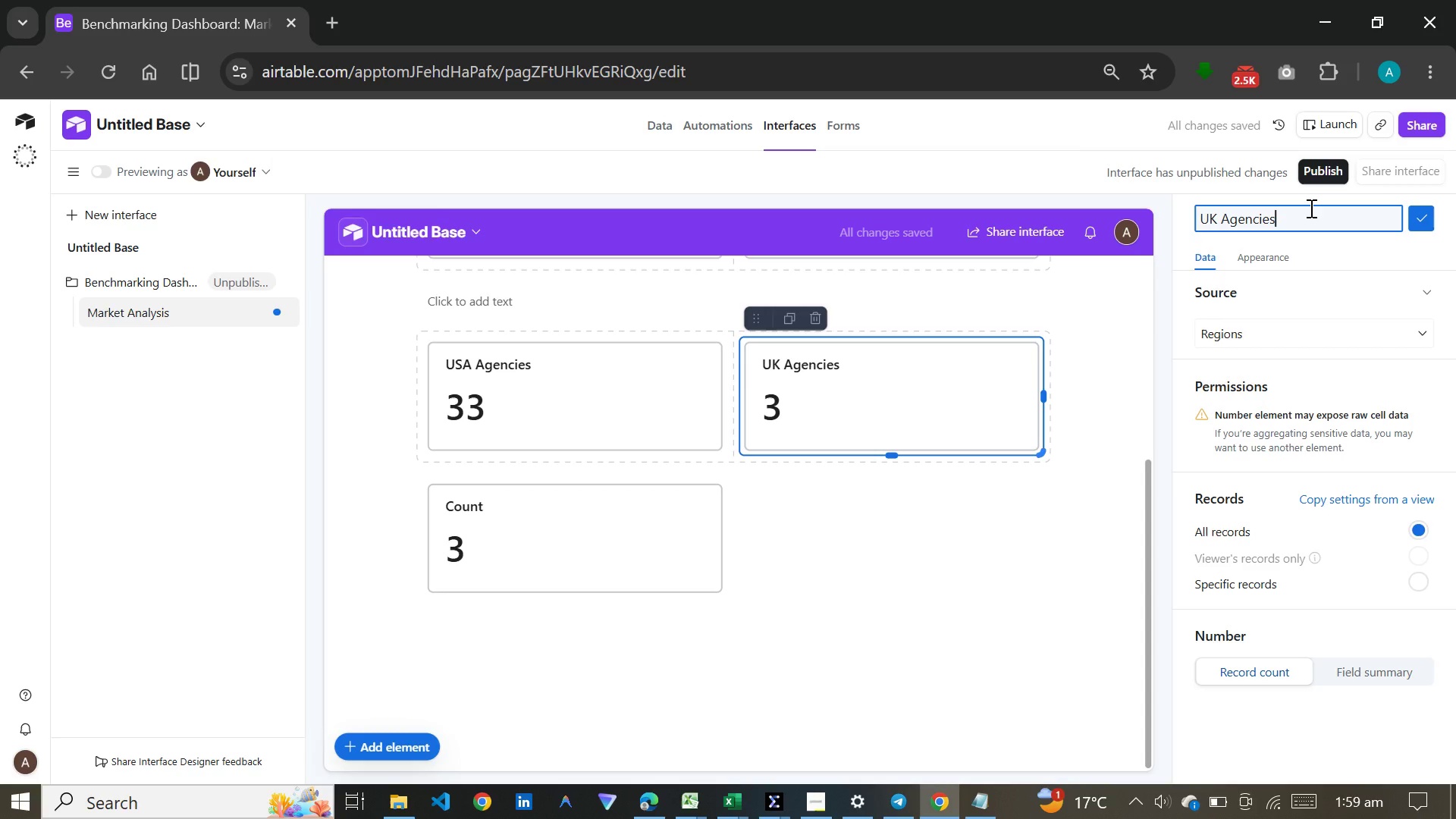 
key(Enter)
 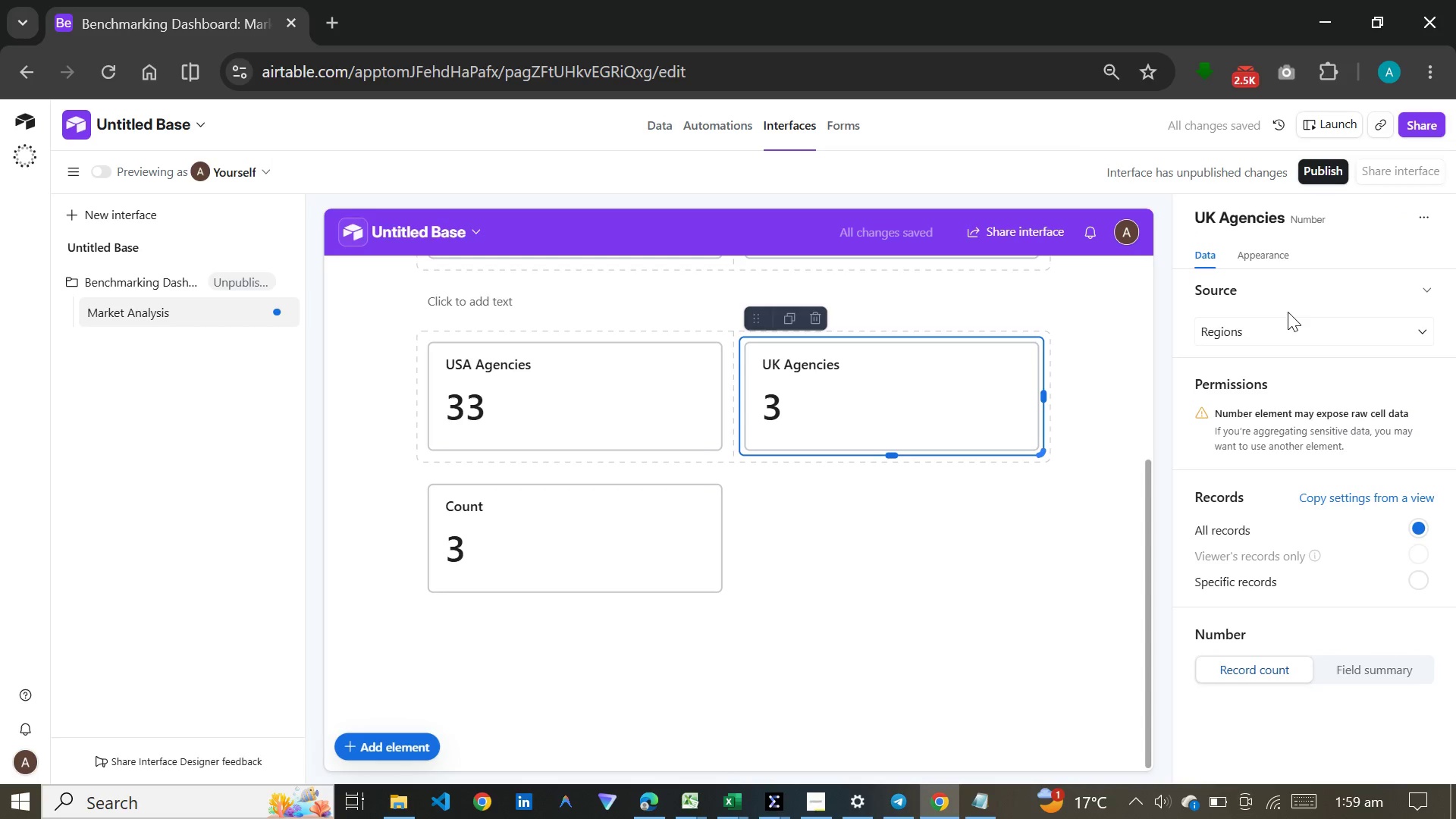 
left_click([1288, 322])
 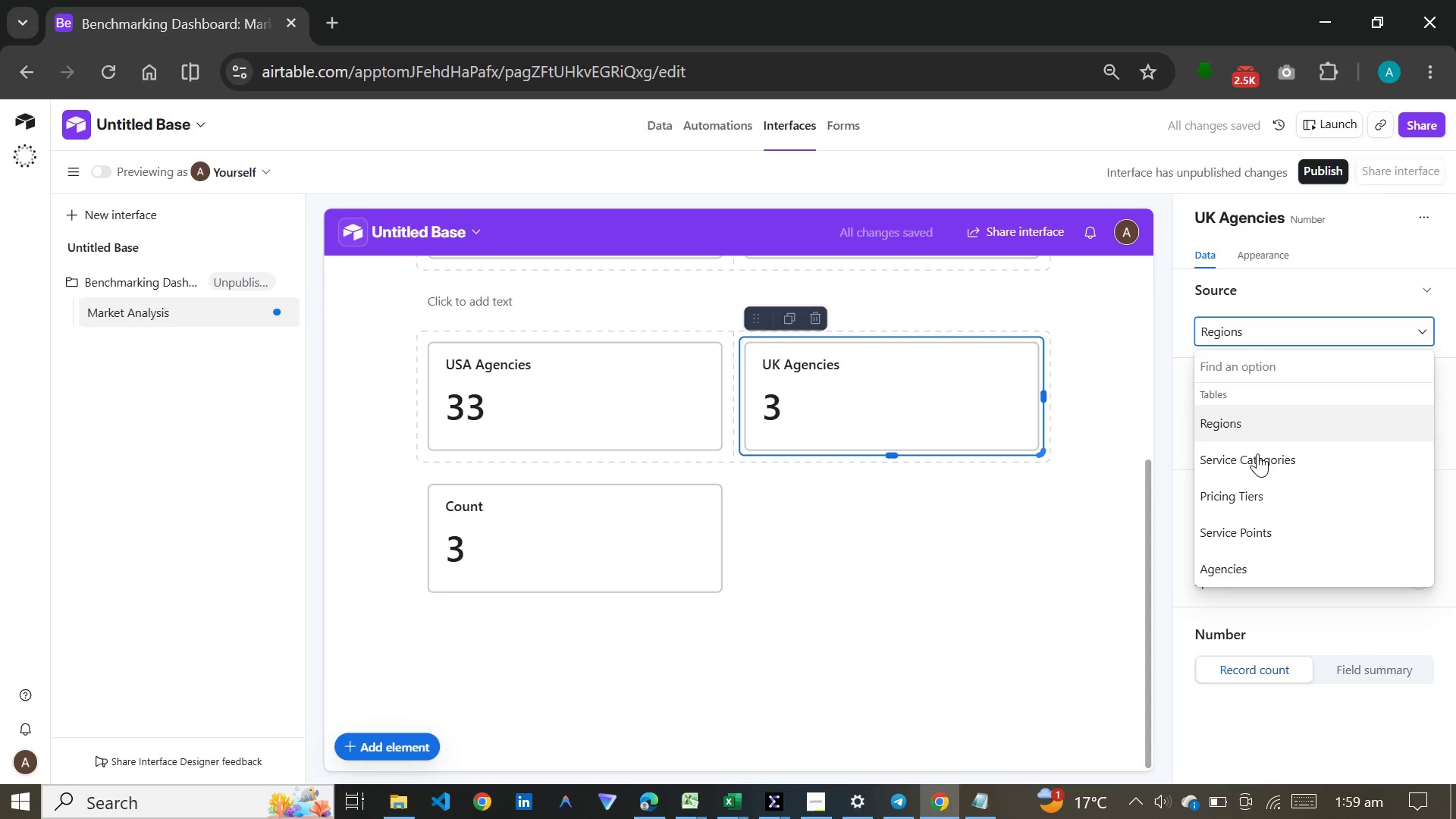 
left_click([1238, 564])
 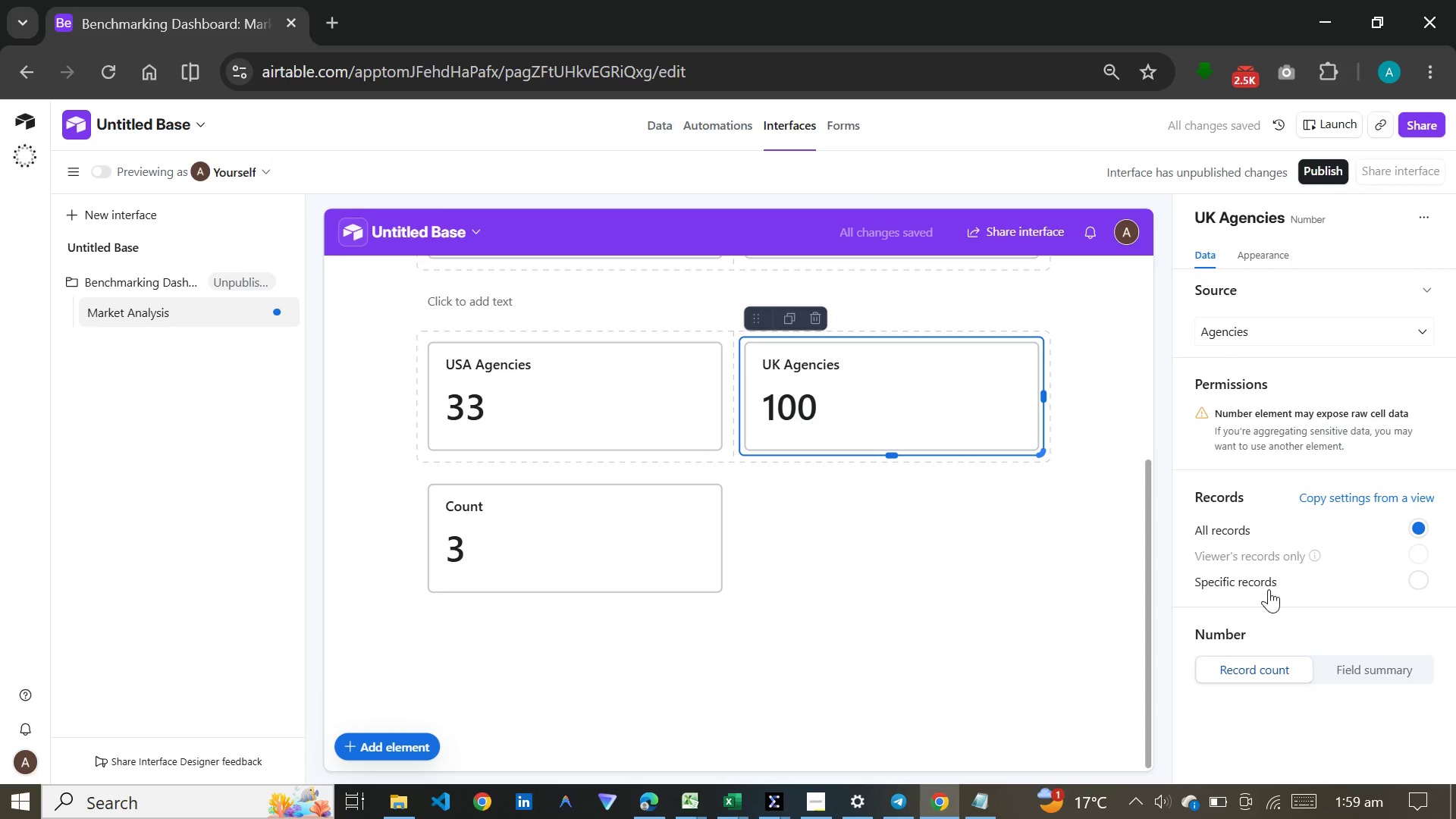 
left_click([1269, 589])
 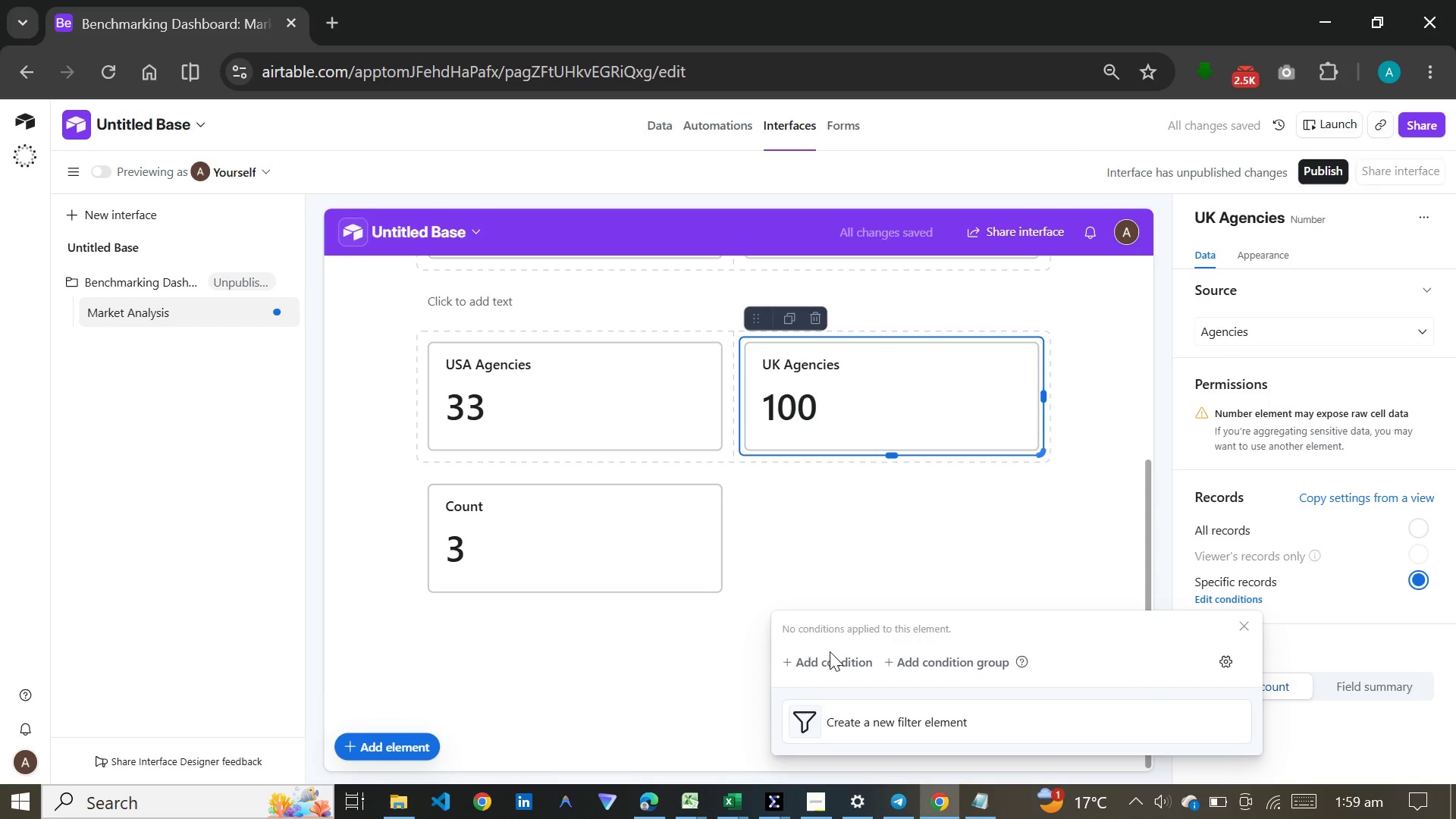 
double_click([827, 662])
 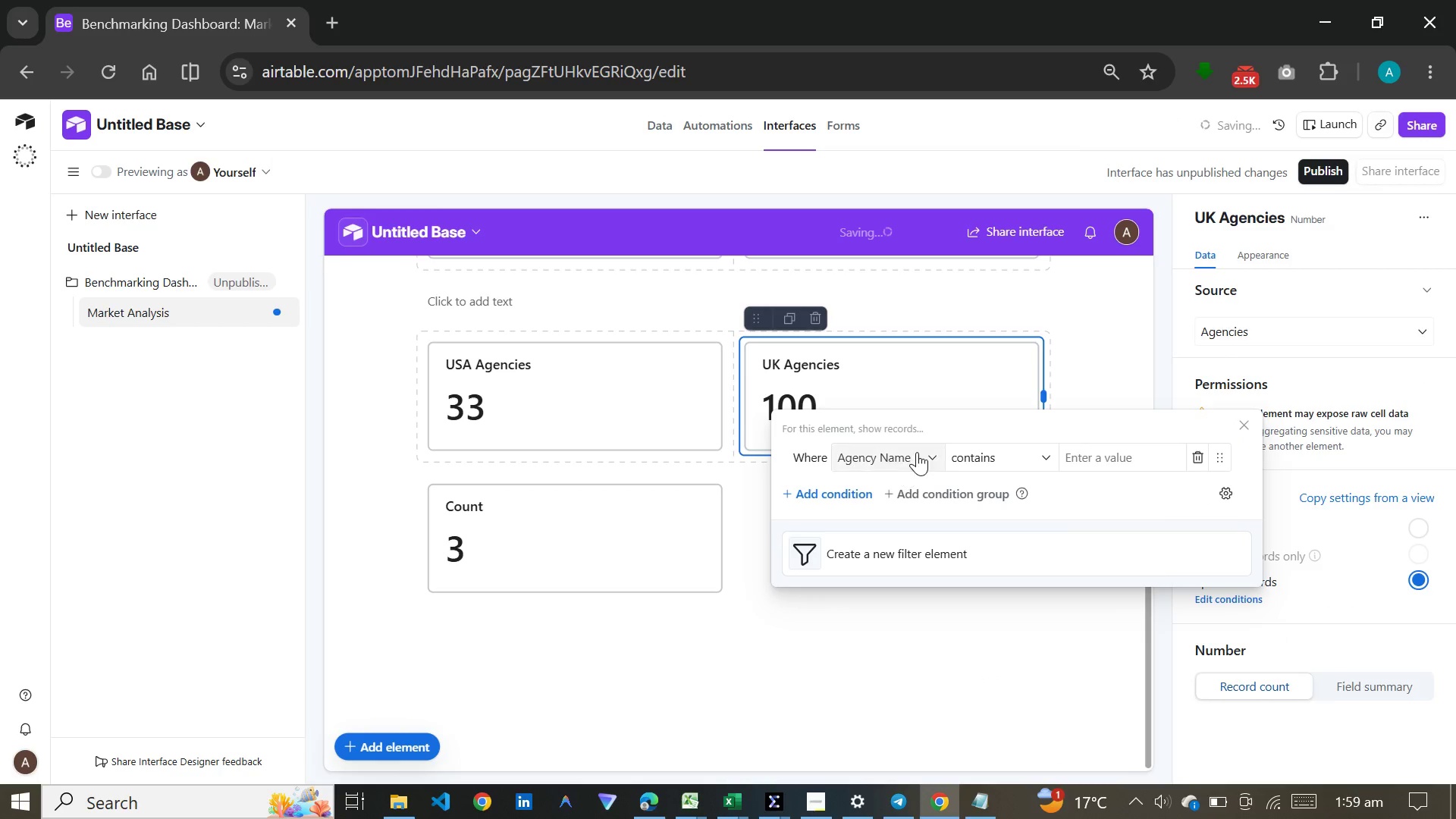 
left_click([917, 452])
 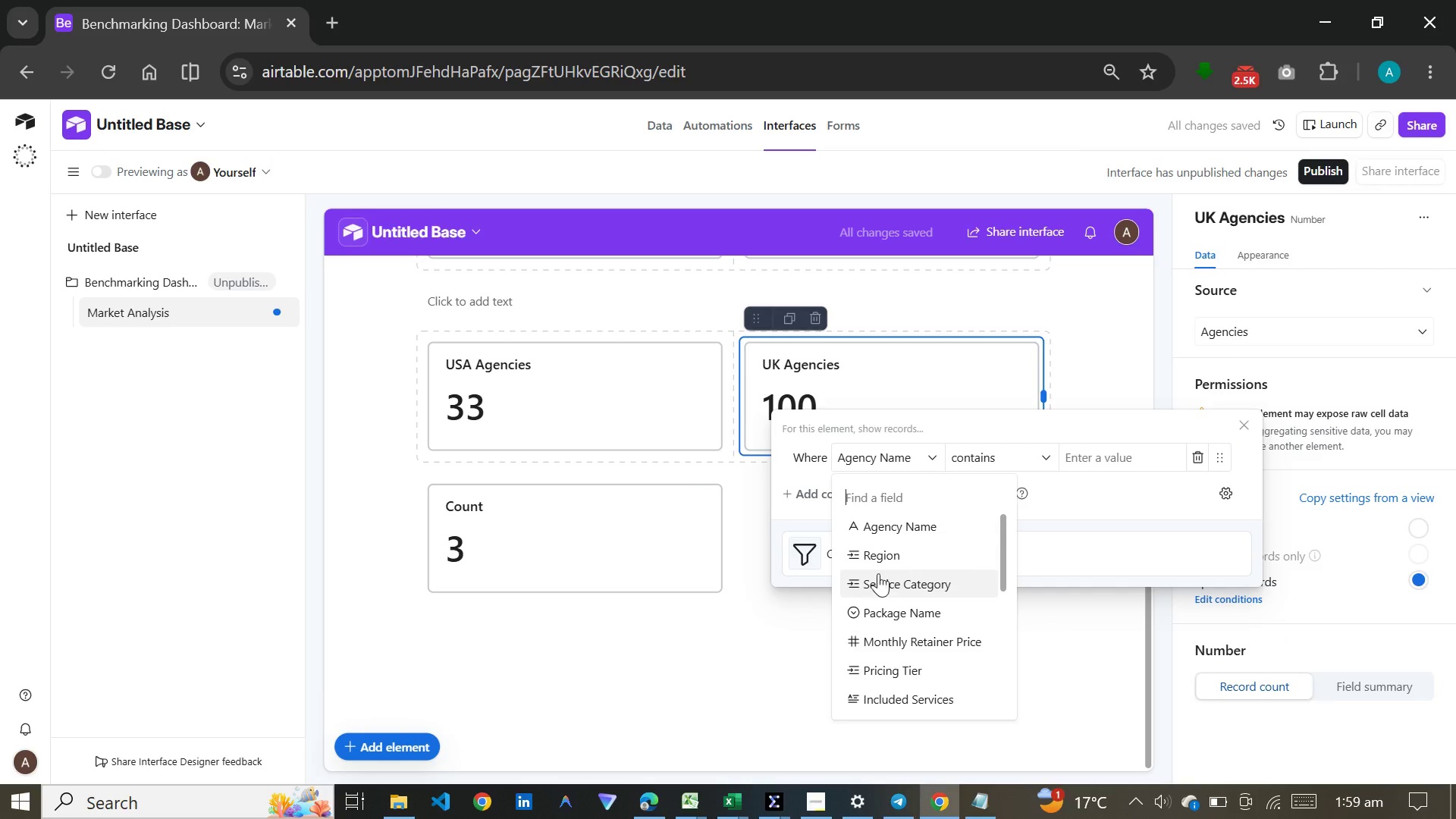 
left_click([878, 551])
 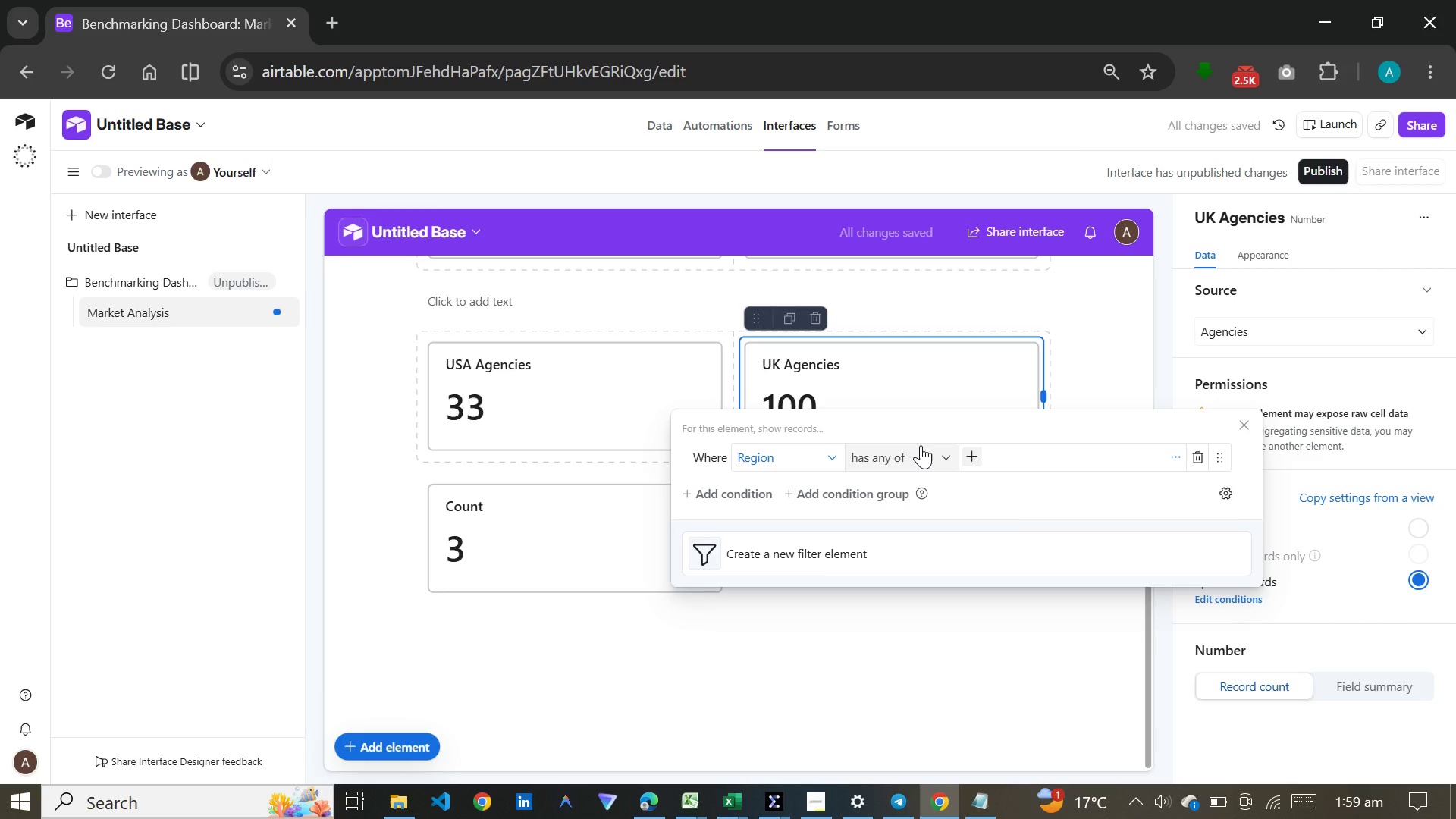 
left_click([924, 453])
 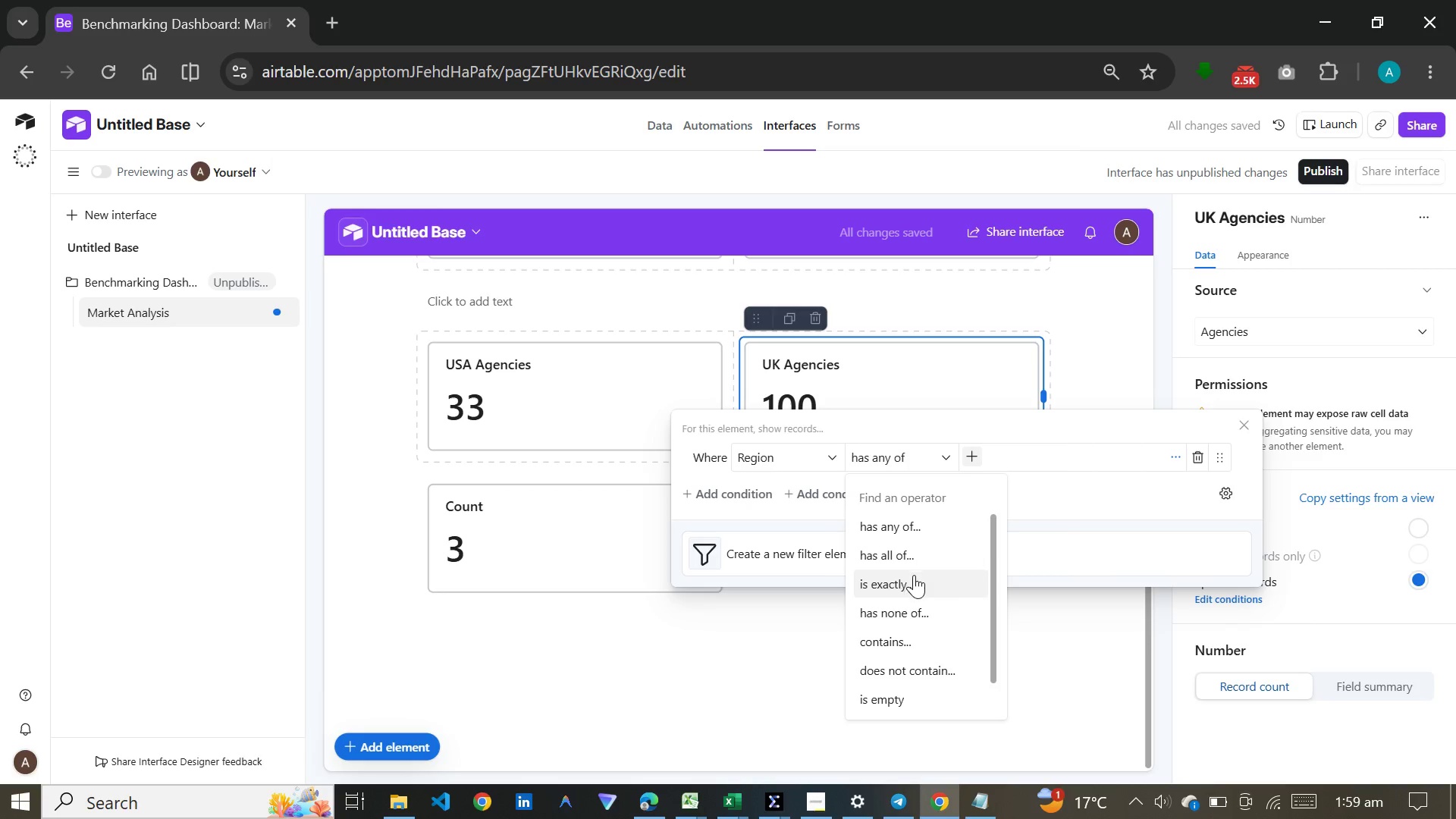 
left_click([912, 579])
 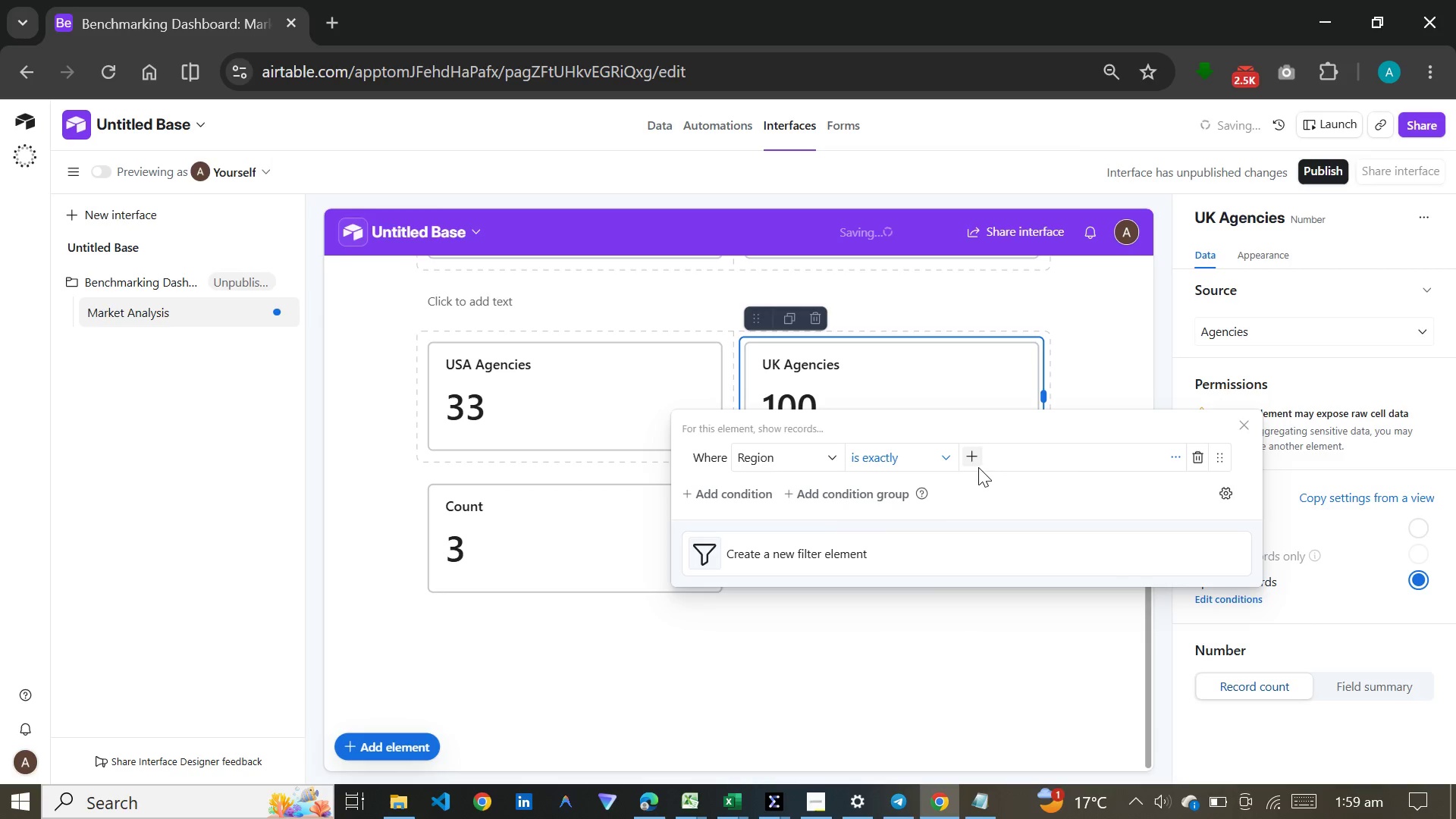 
left_click([978, 460])
 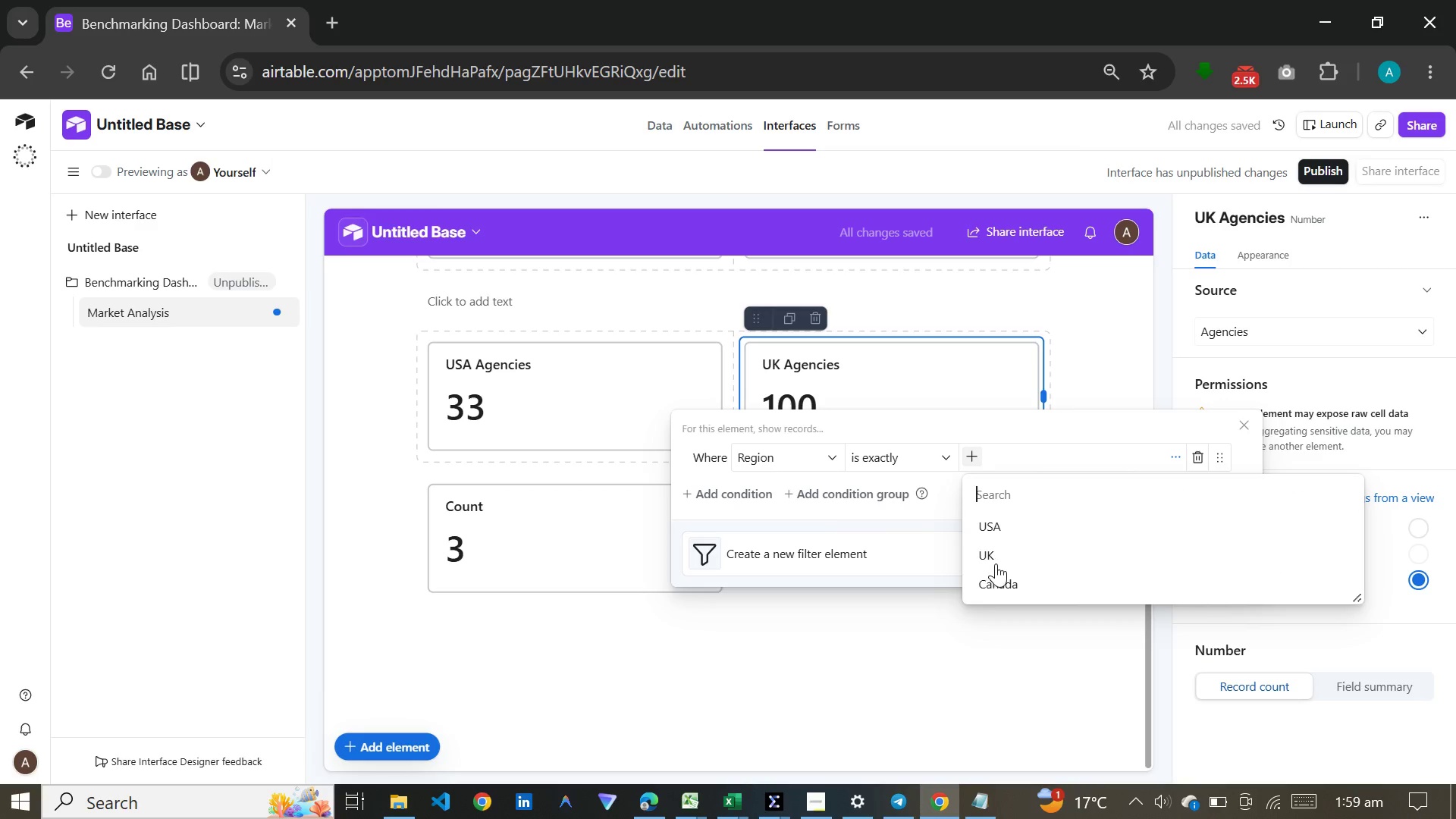 
left_click([996, 555])
 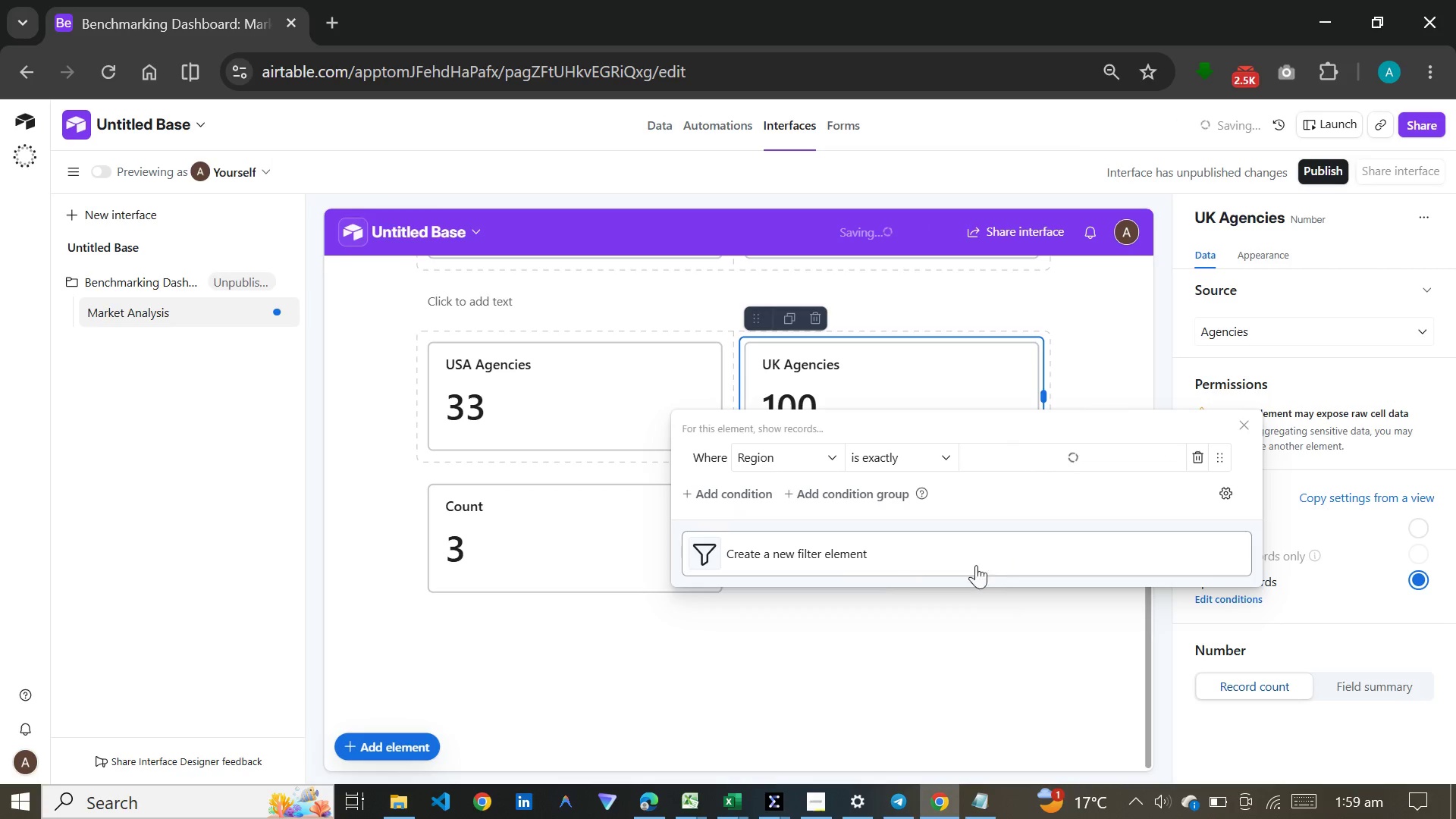 
mouse_move([830, 592])
 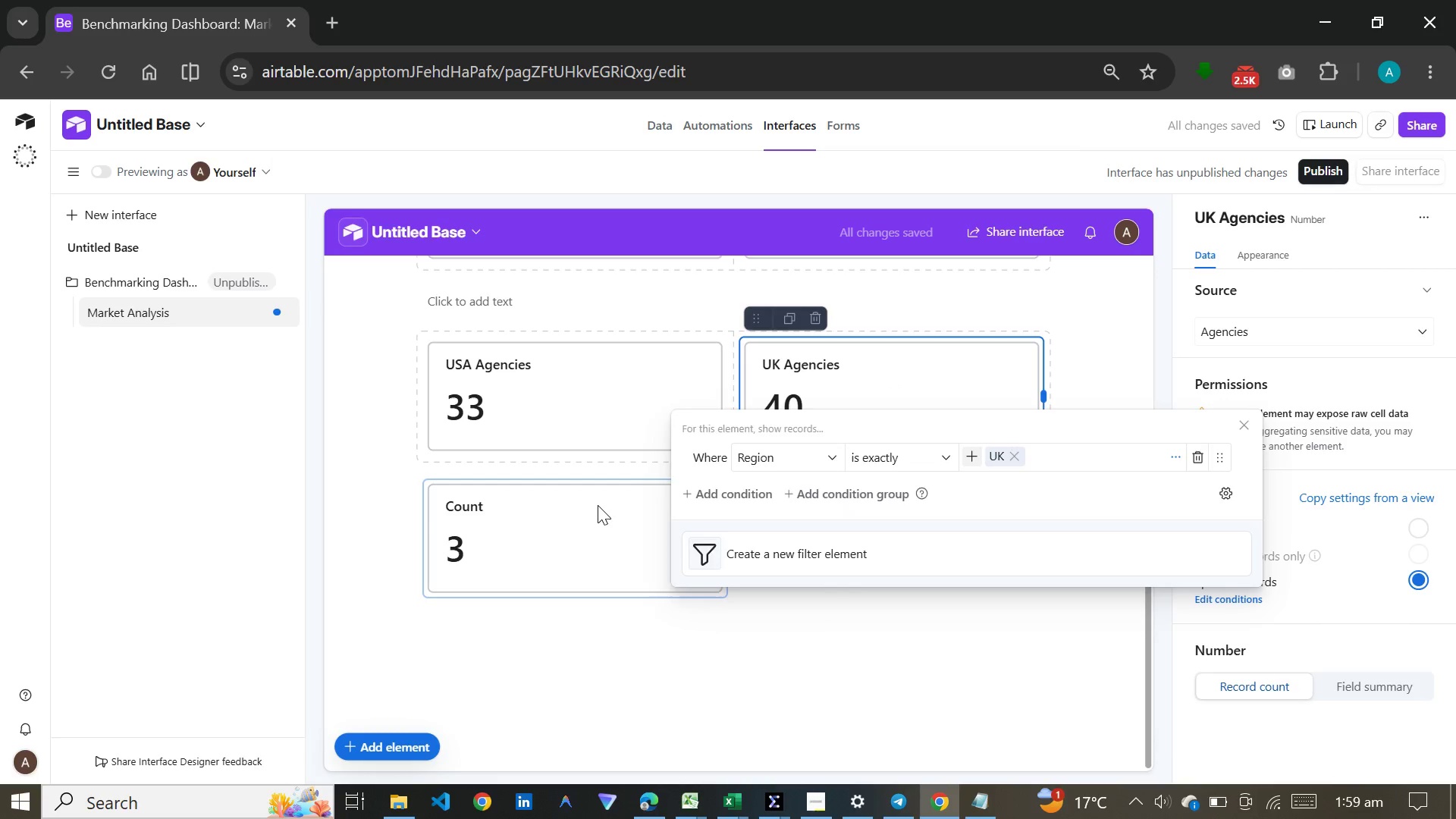 
left_click([597, 505])
 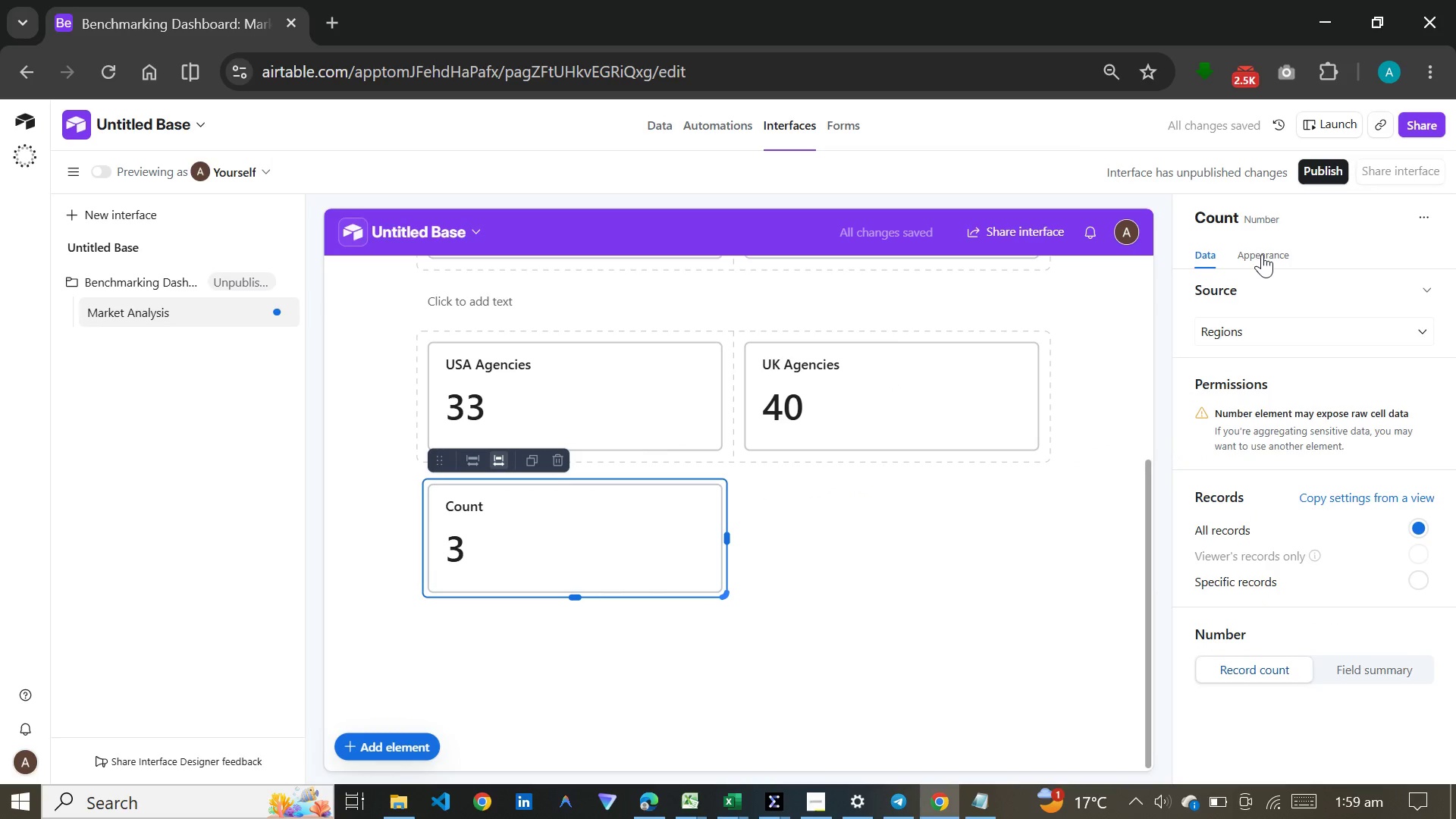 
wait(5.03)
 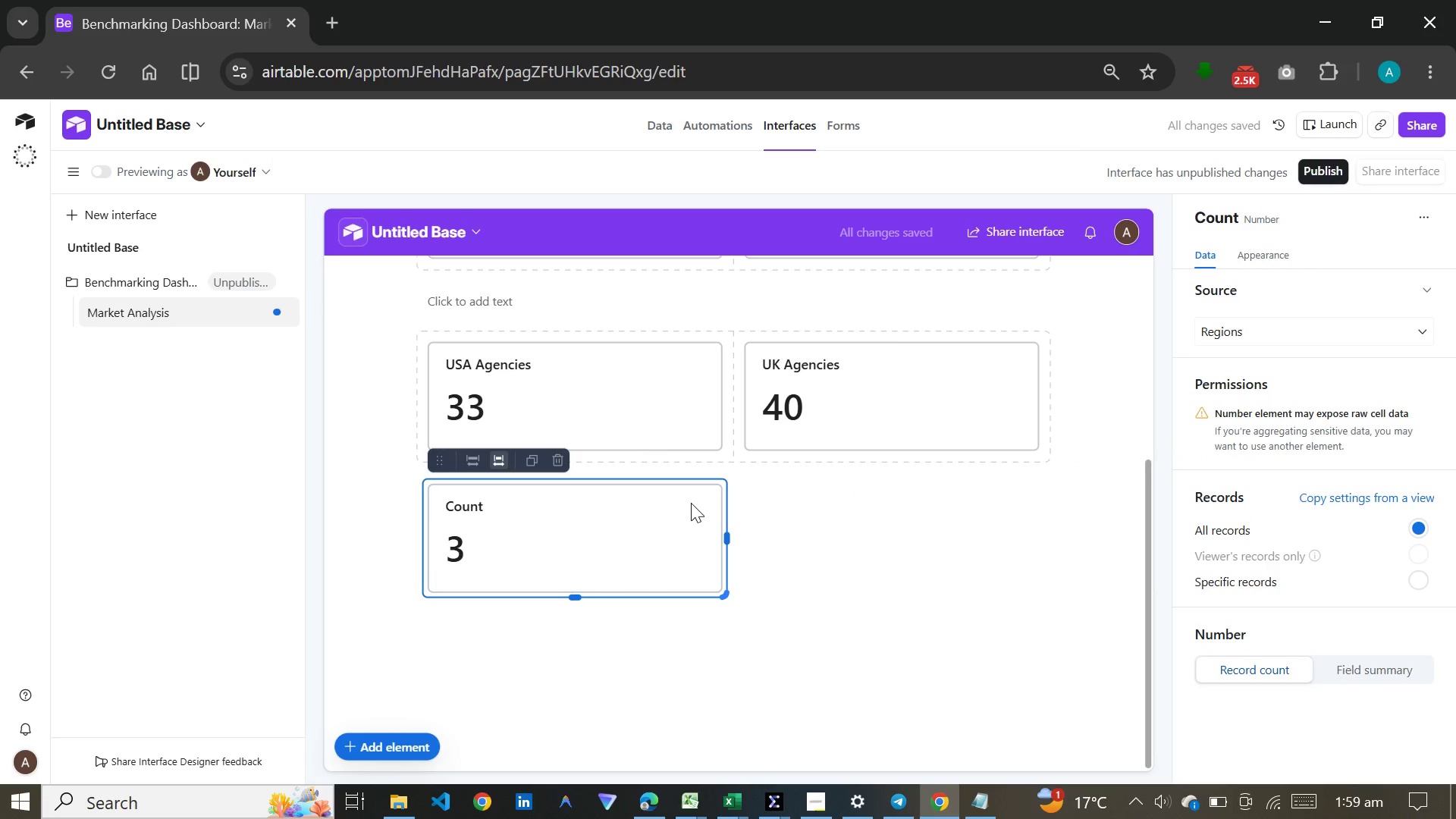 
left_click([1294, 214])
 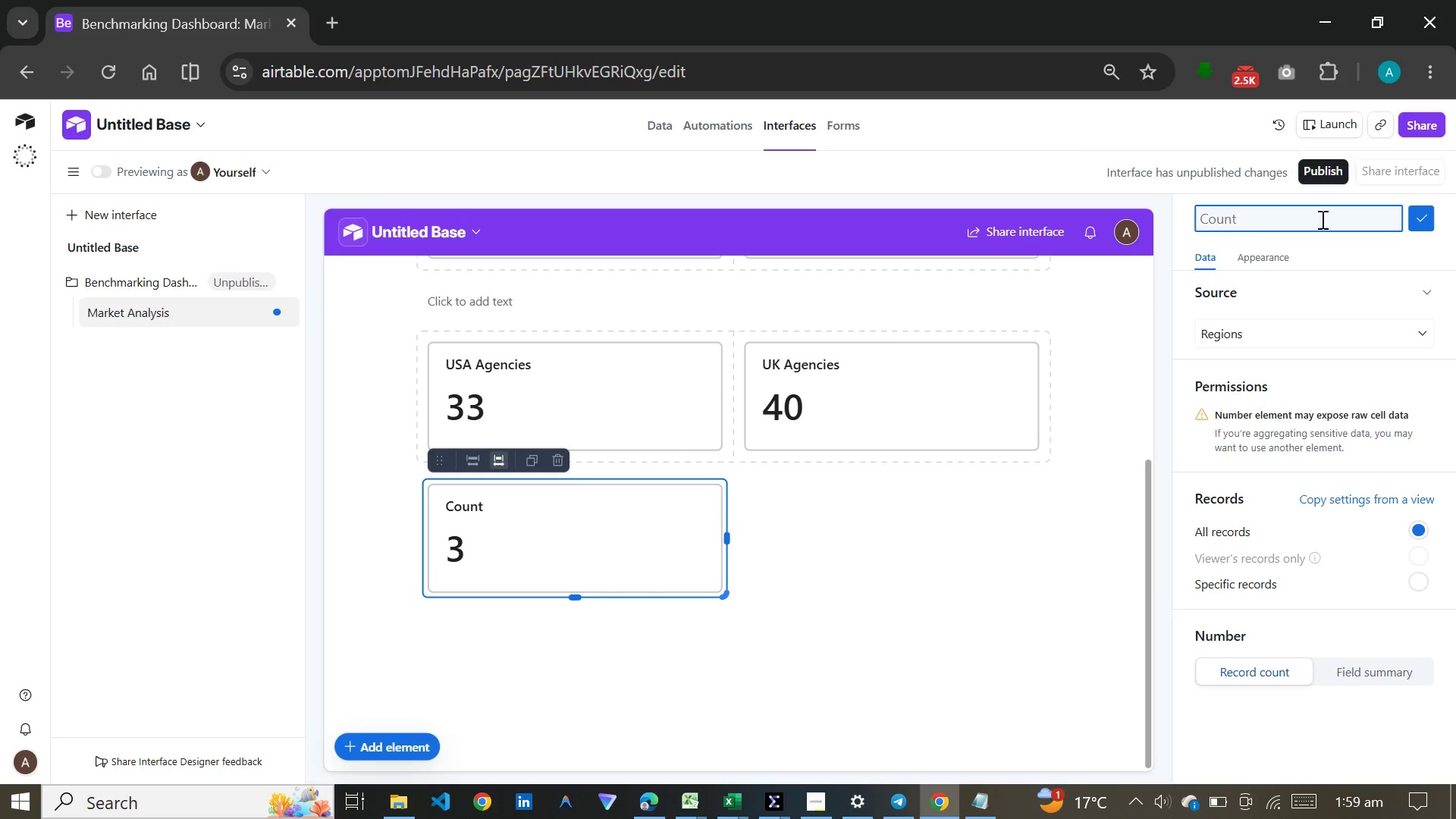 
type(Canada Agencies)
 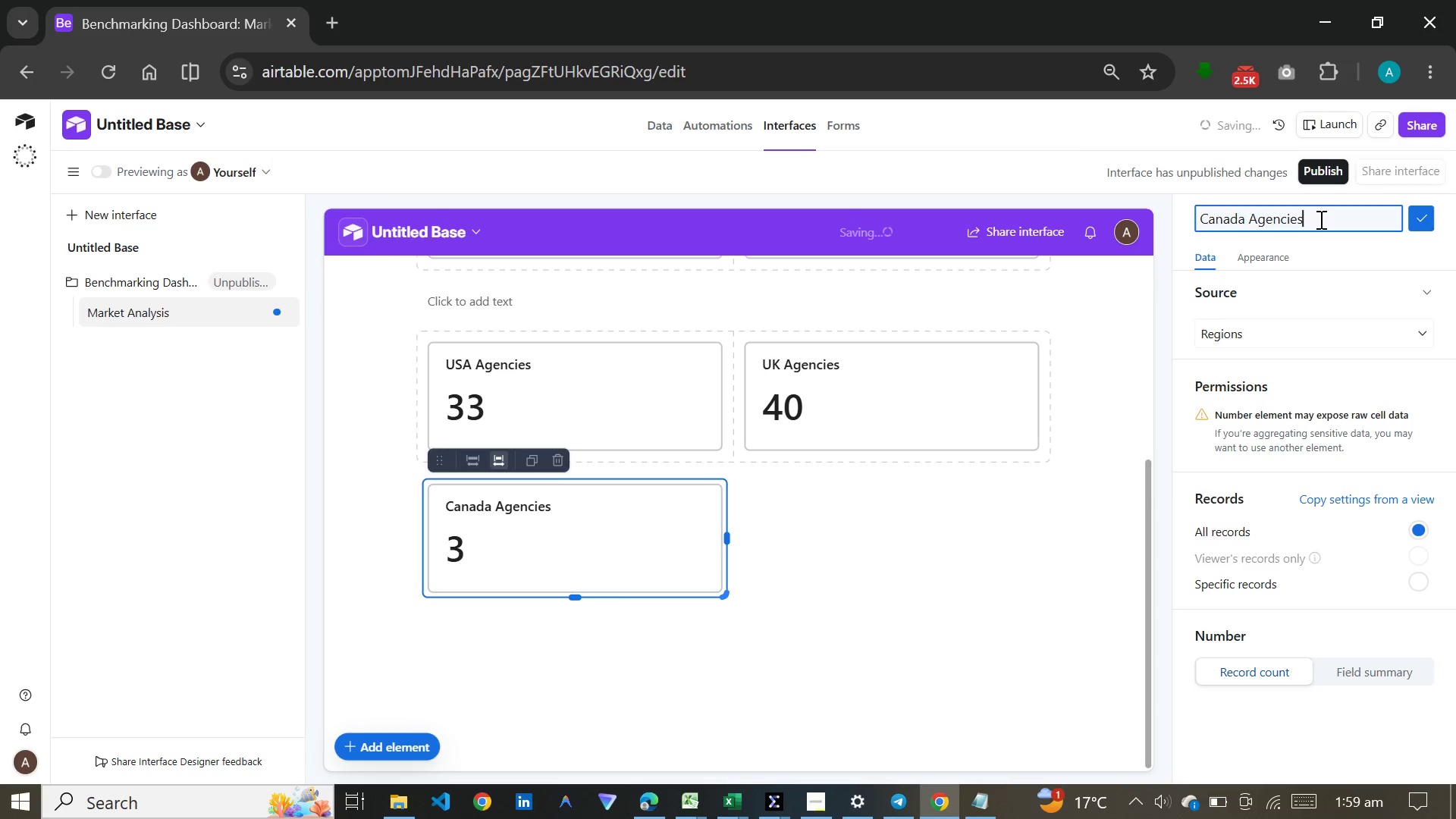 
key(Enter)
 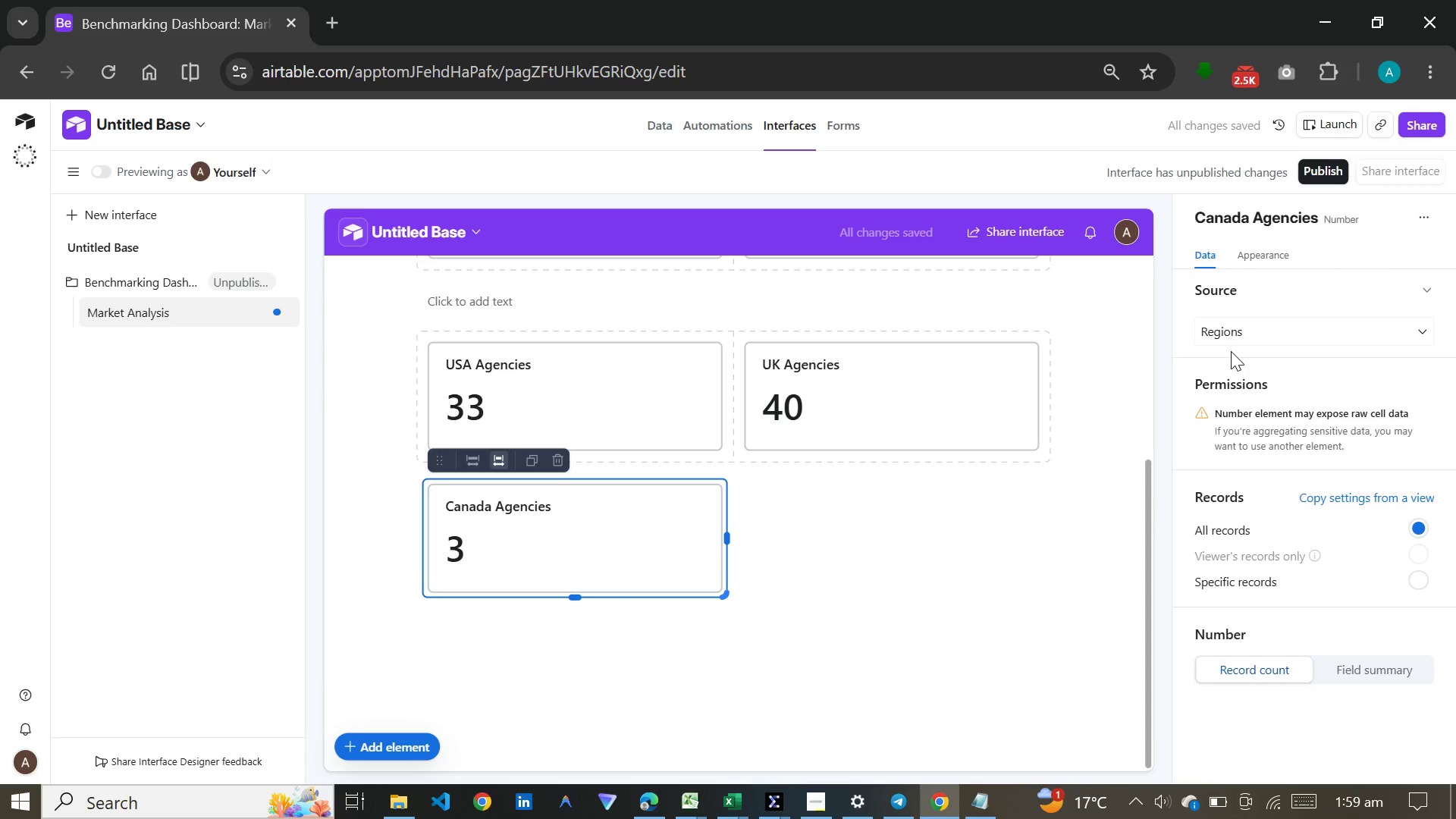 
wait(5.2)
 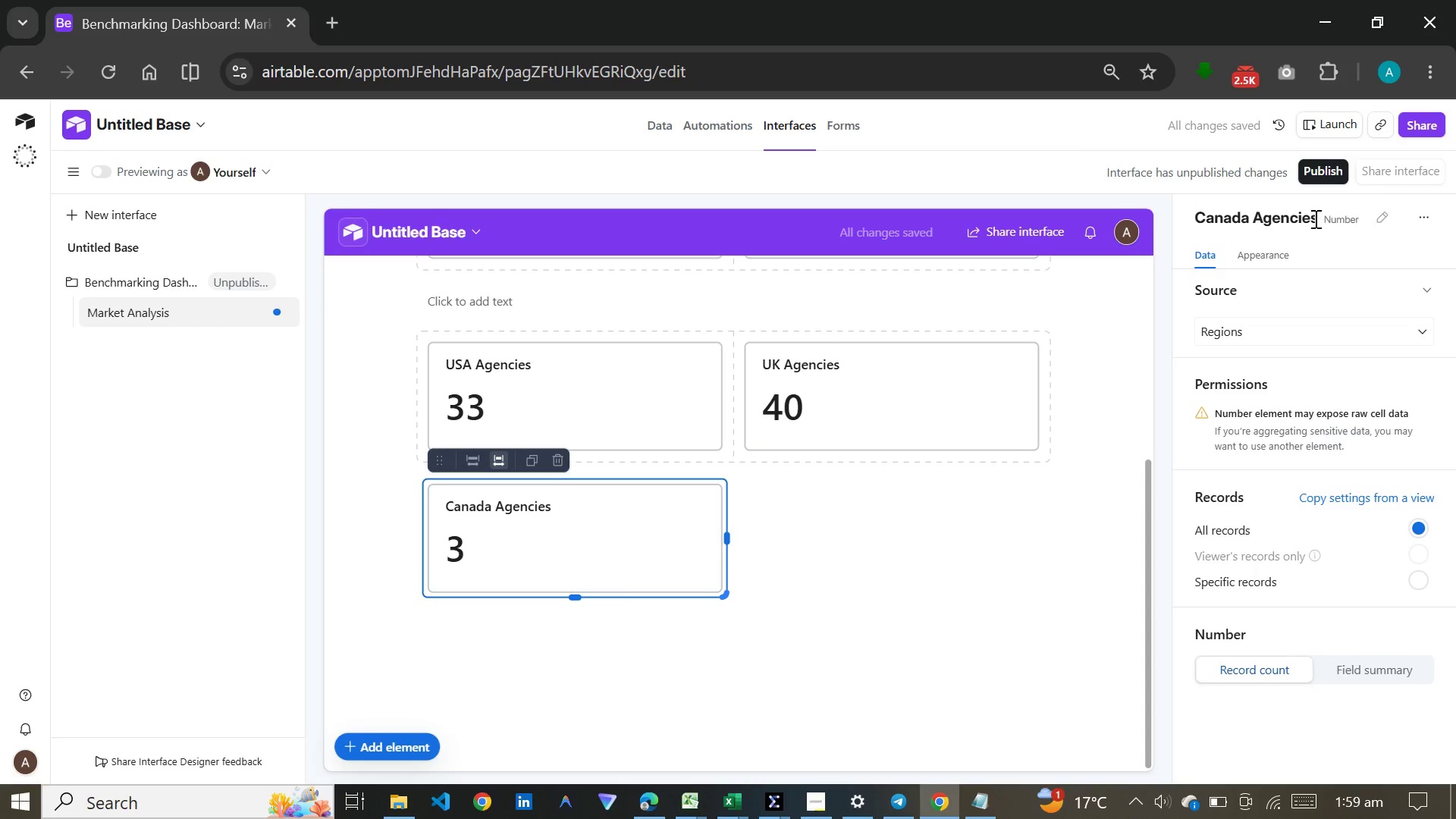 
left_click([1254, 588])
 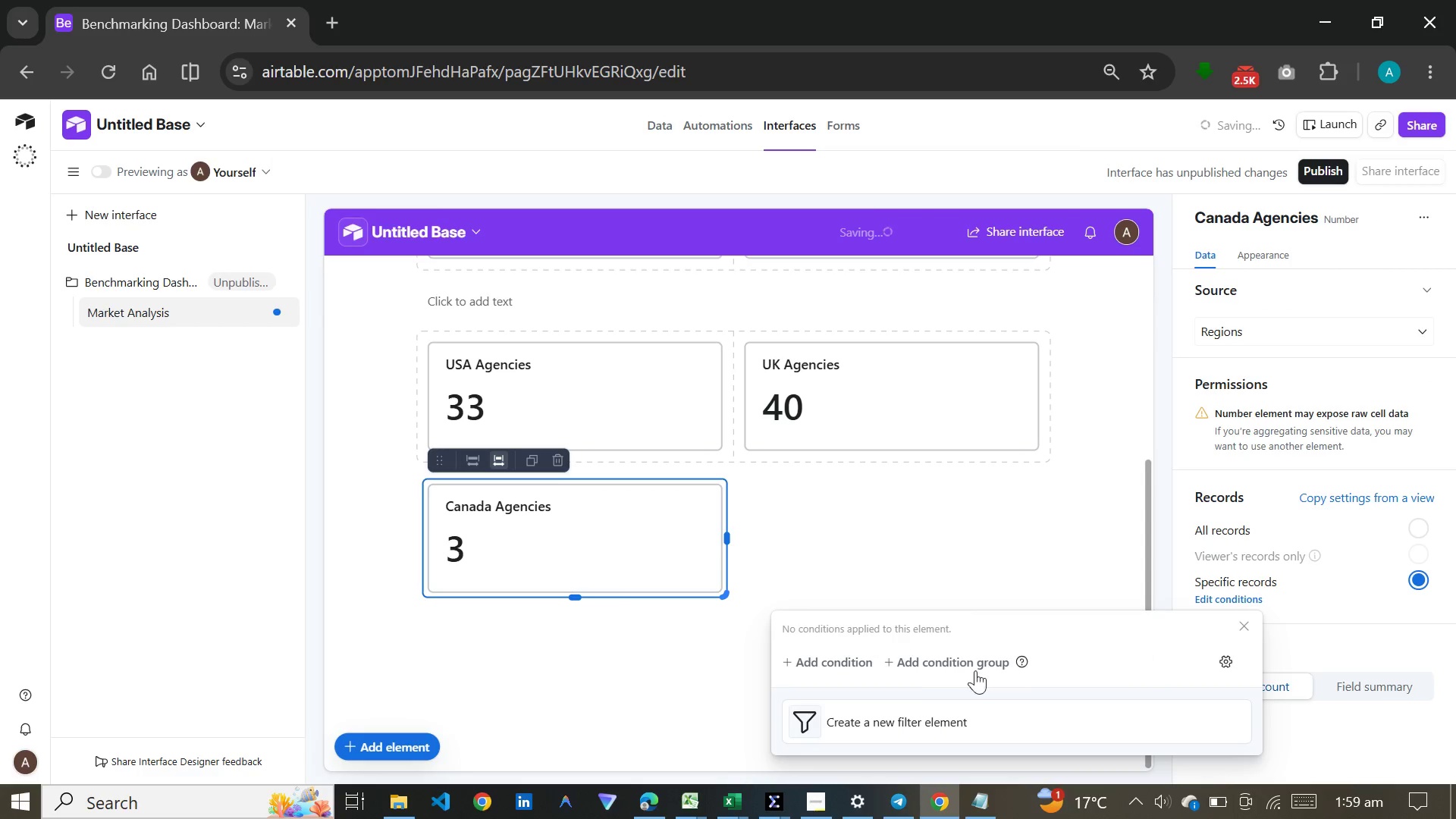 
left_click([832, 661])
 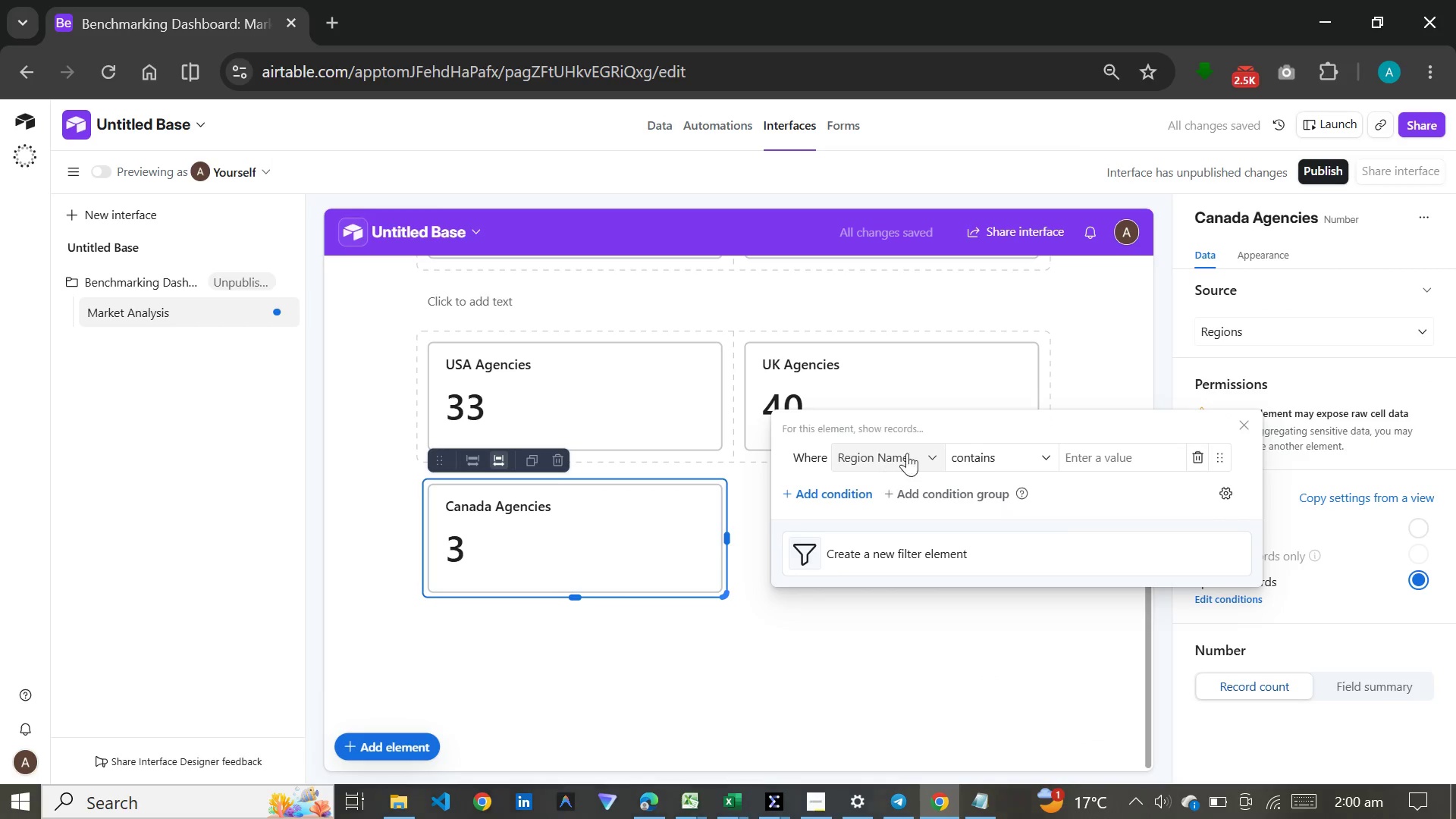 
wait(5.33)
 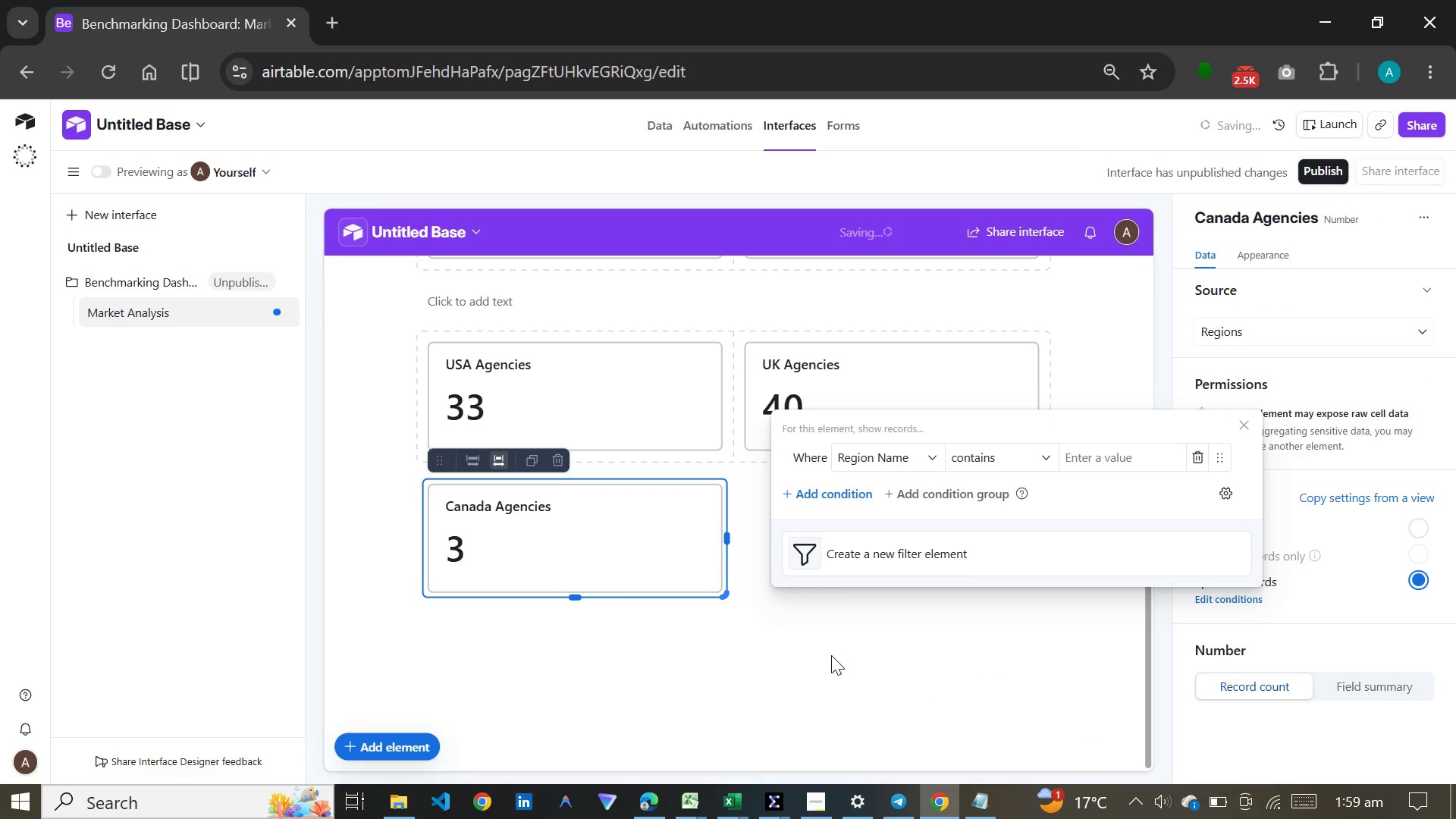 
left_click([913, 456])
 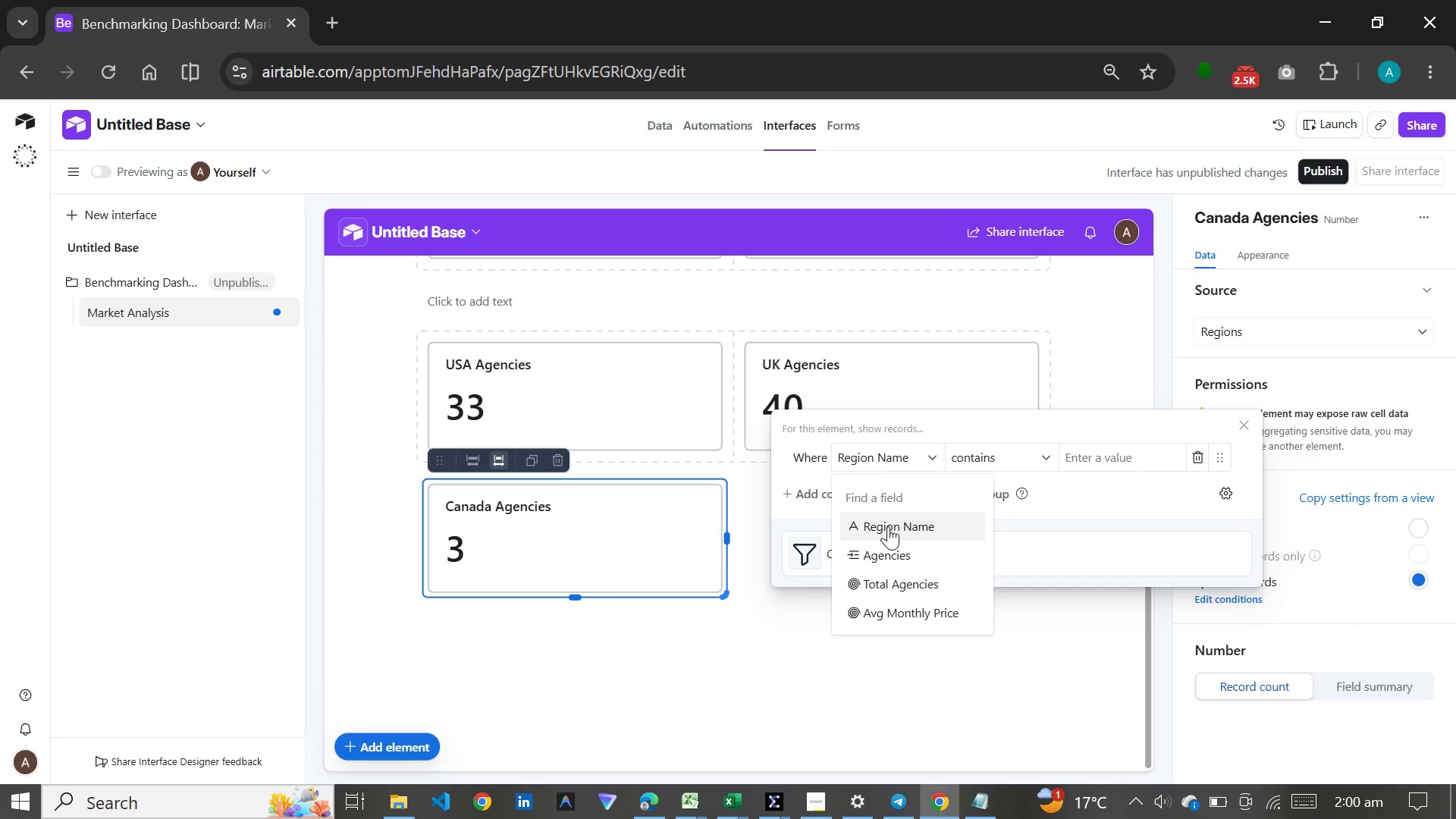 
wait(12.33)
 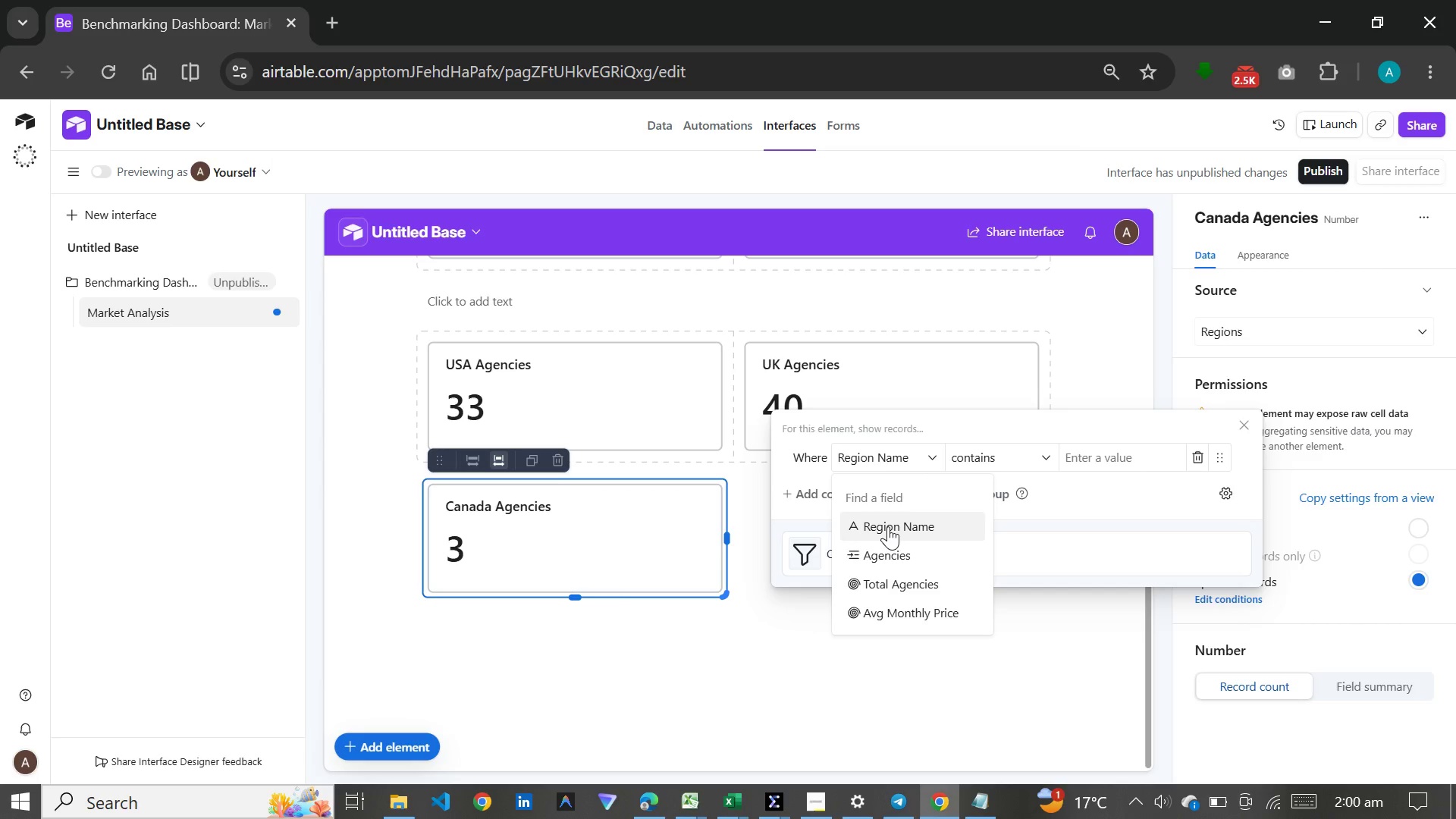 
left_click([806, 675])
 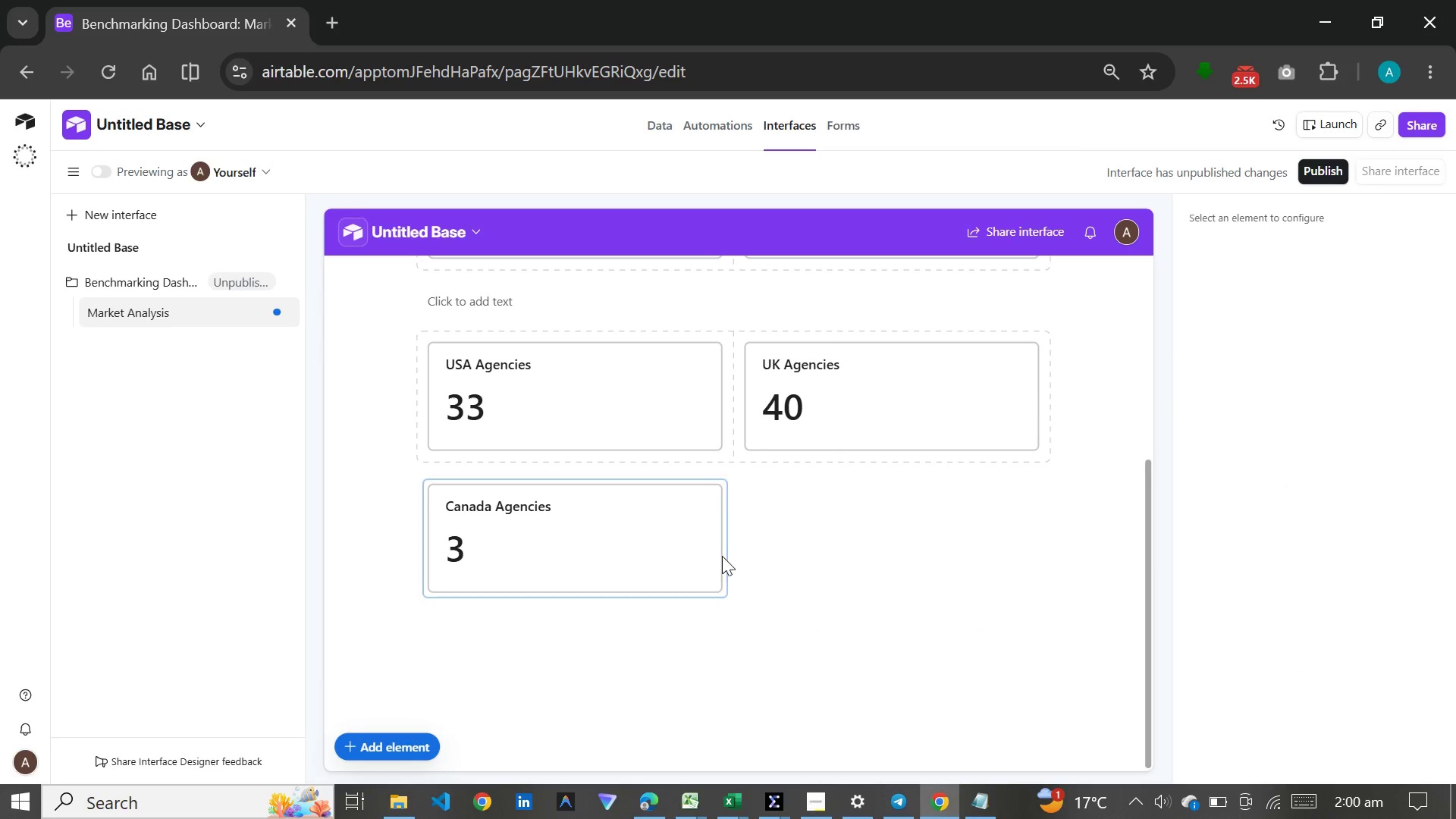 
left_click([697, 546])
 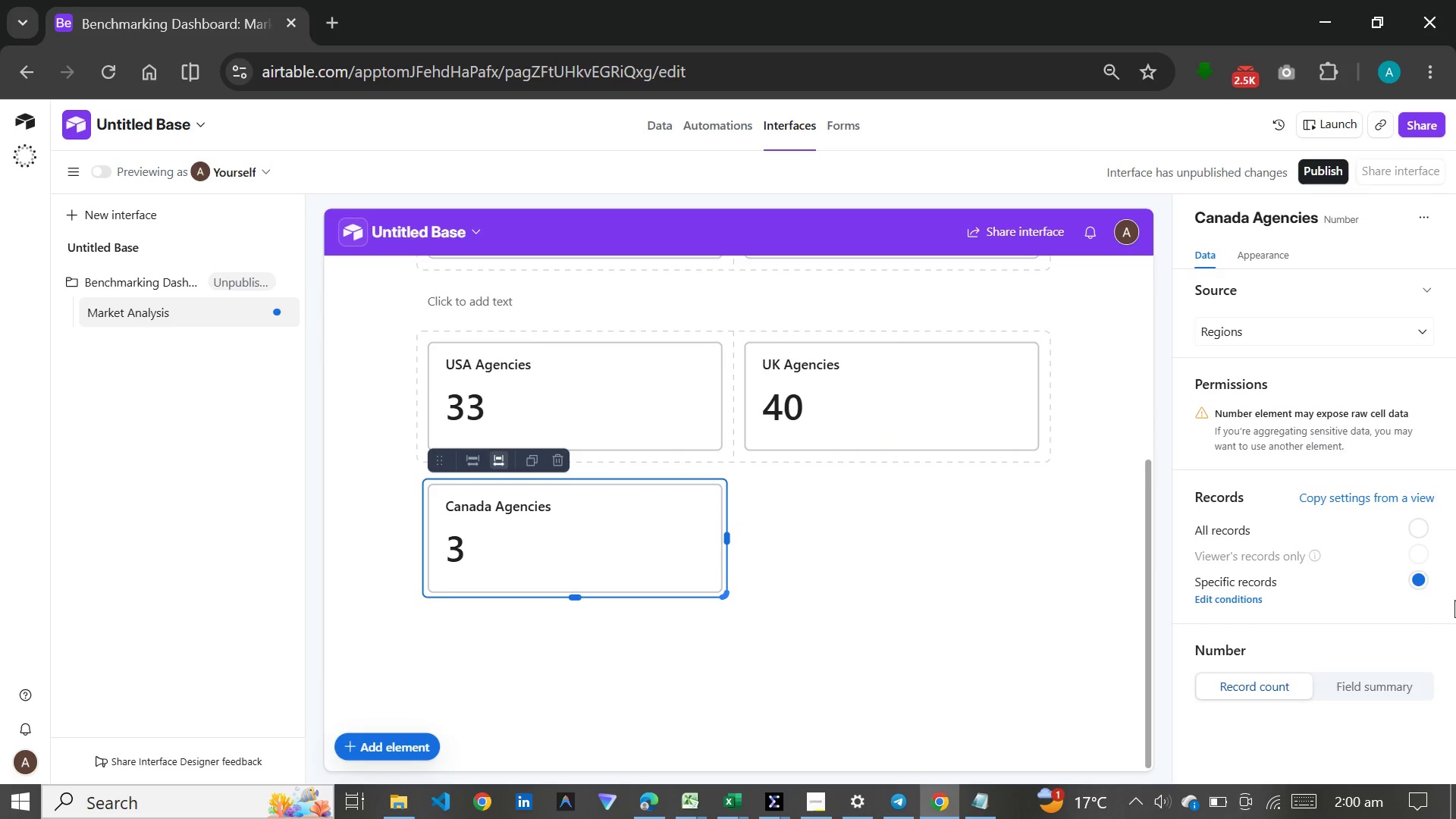 
wait(7.42)
 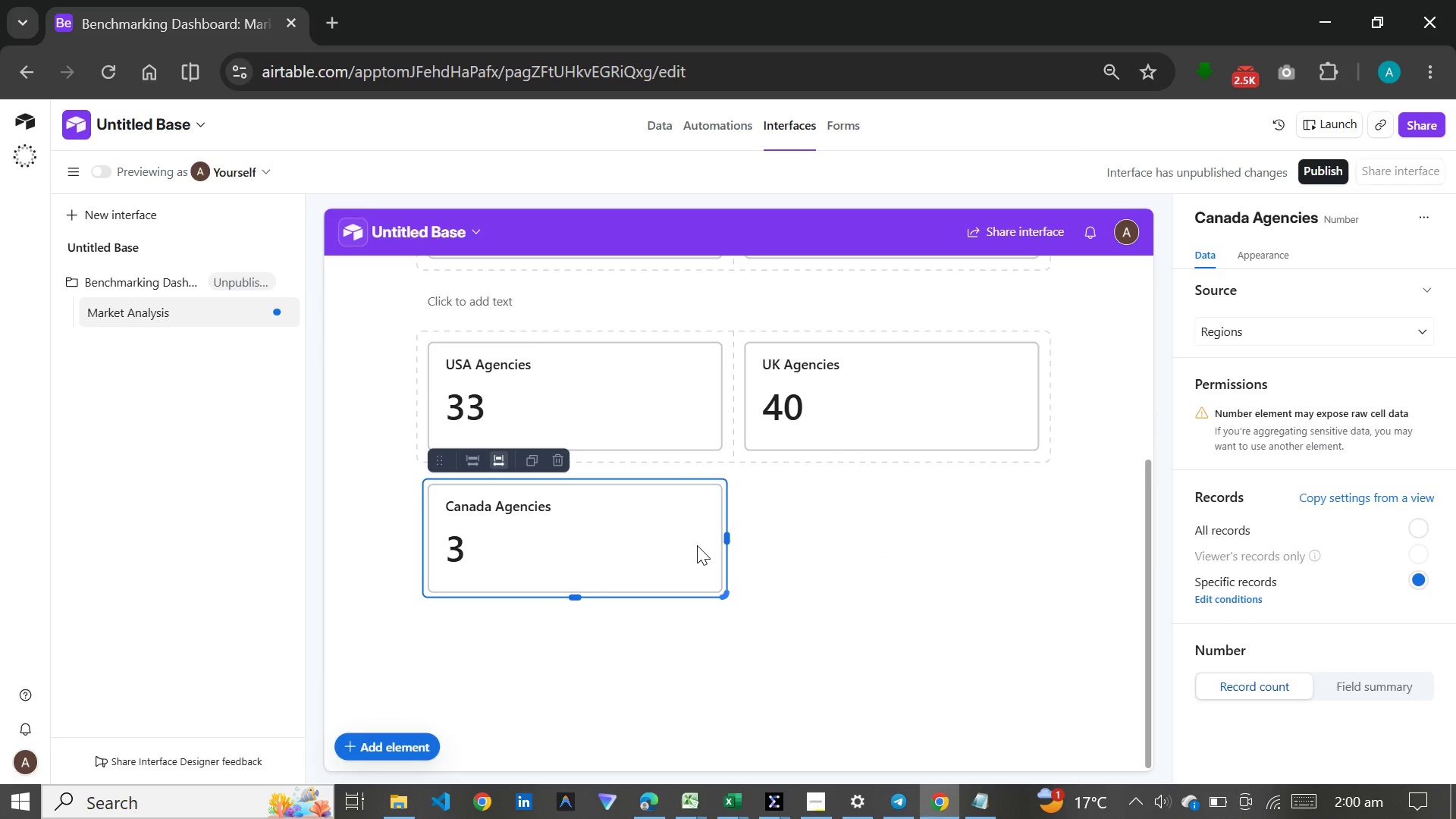 
left_click([1232, 597])
 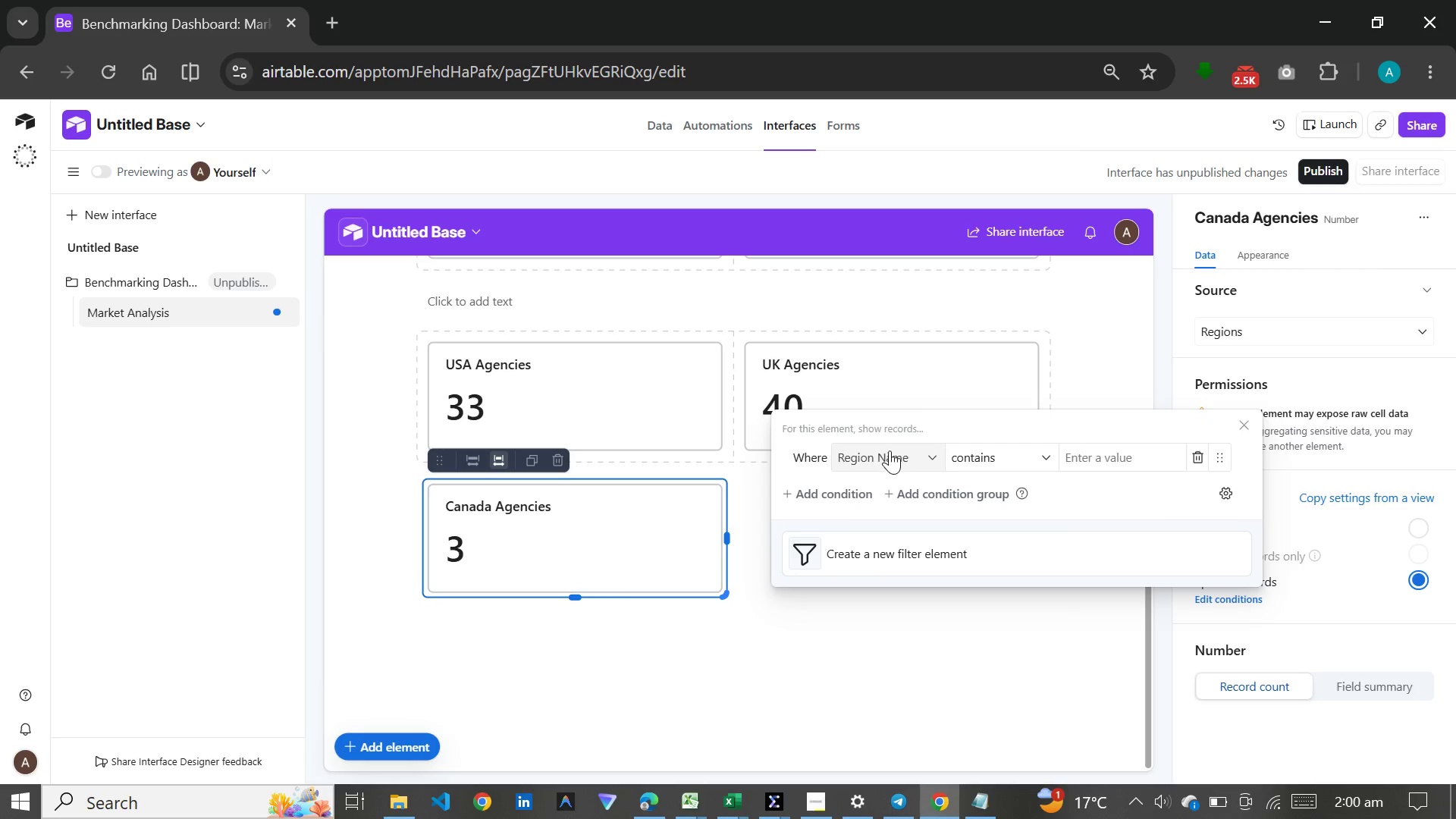 
left_click([891, 450])
 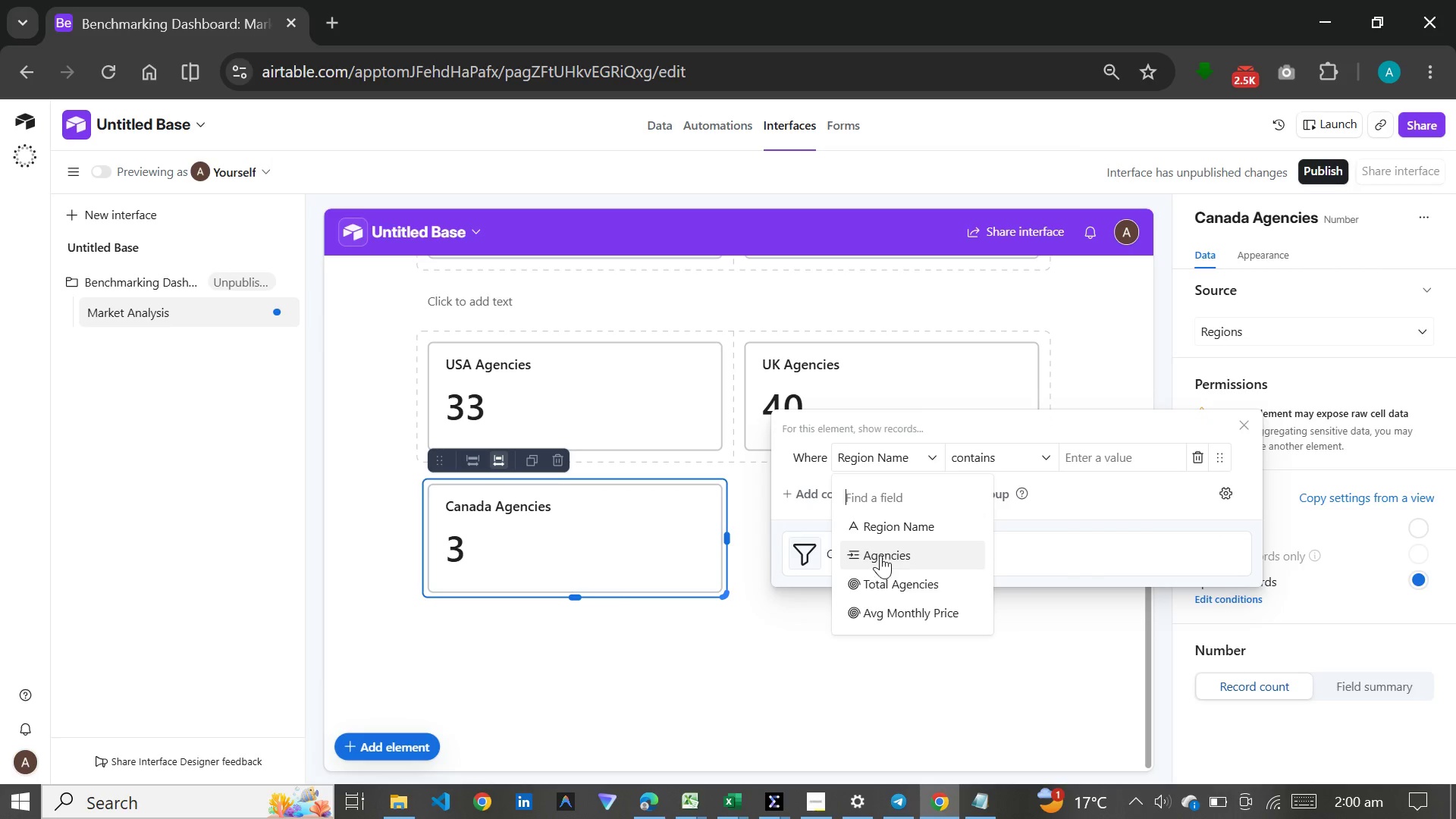 
scroll: coordinate [884, 548], scroll_direction: down, amount: 2.0
 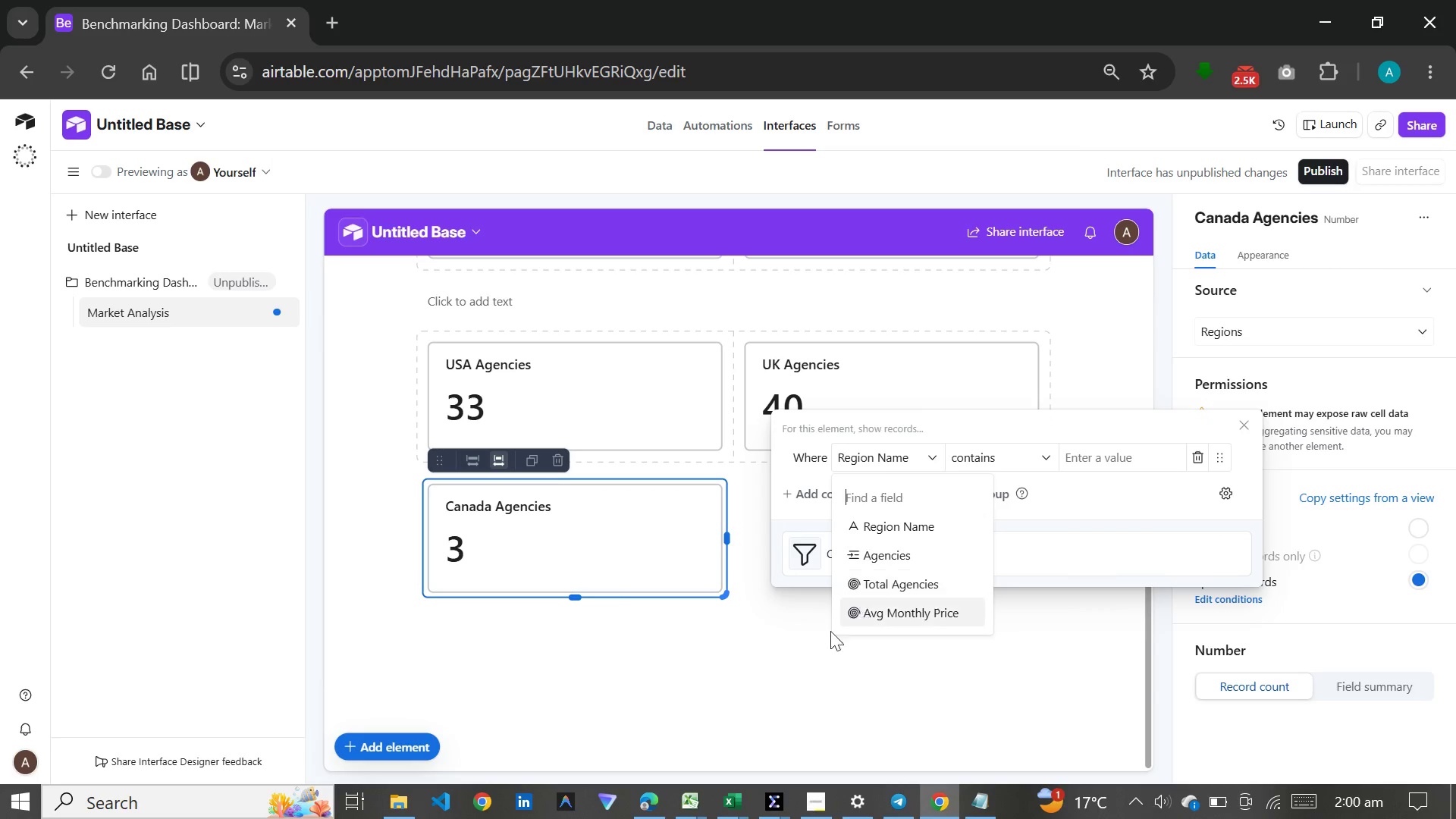 
left_click([785, 661])
 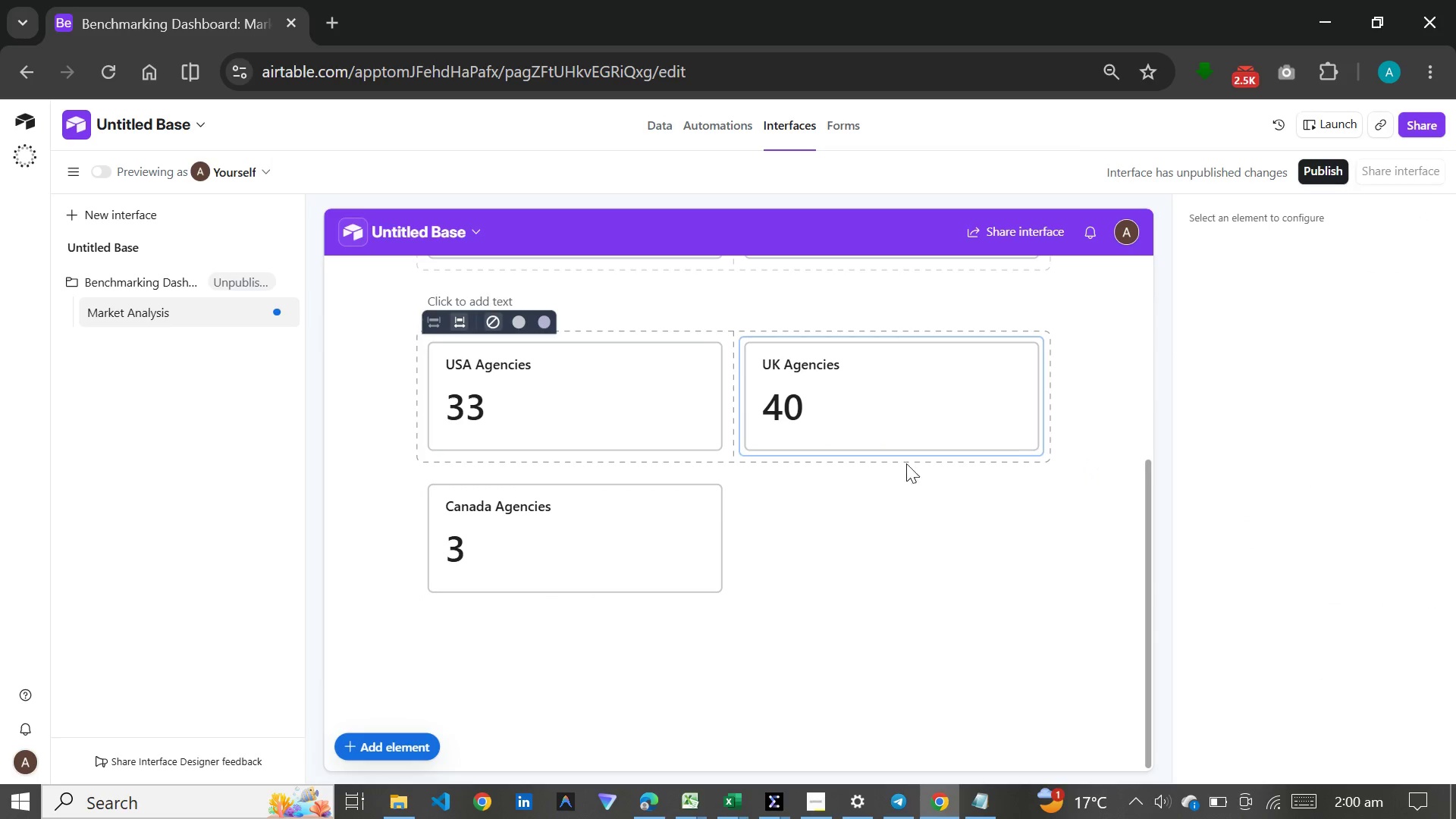 
left_click([636, 545])
 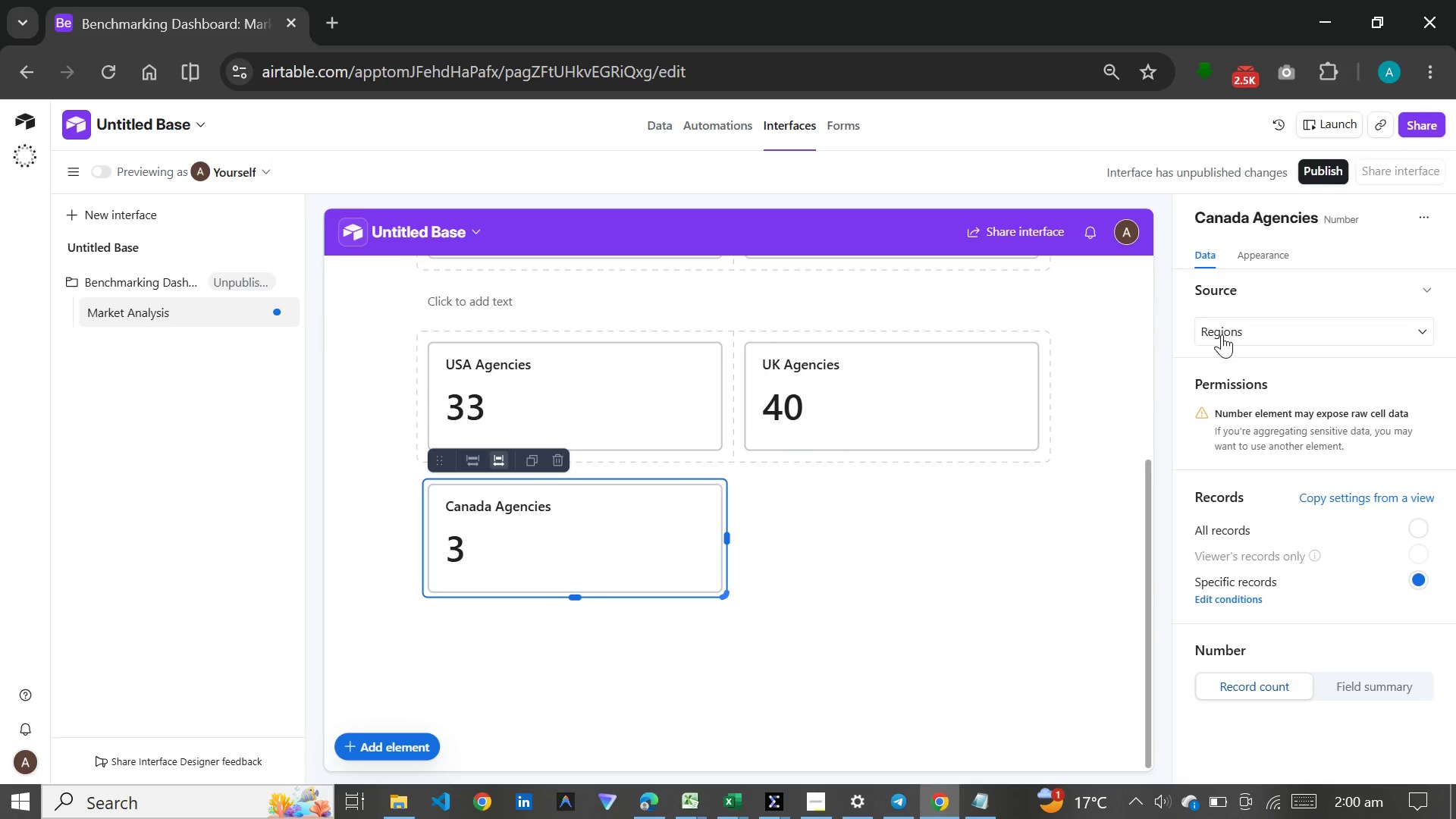 
left_click([1249, 331])
 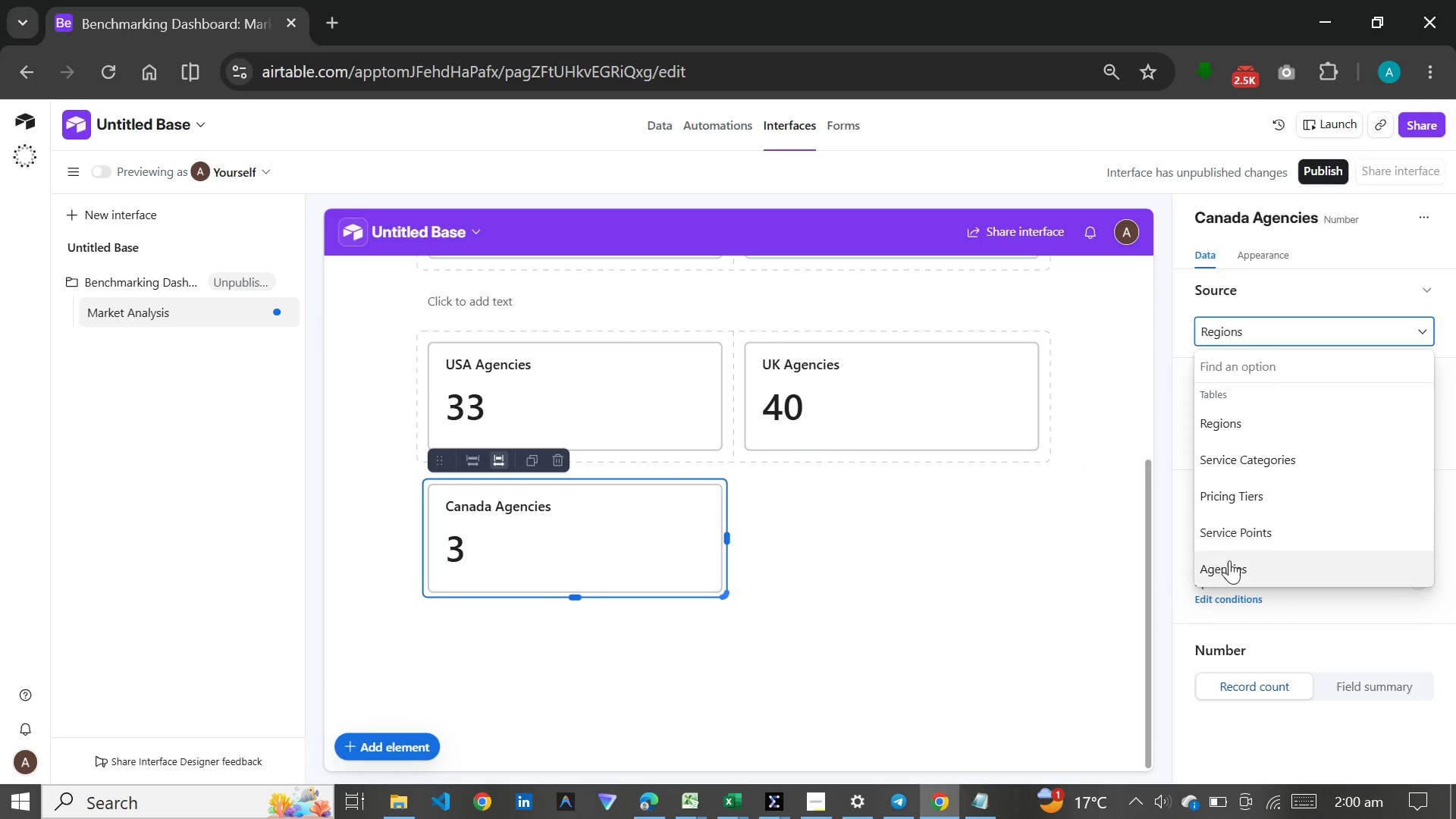 
left_click([1229, 561])
 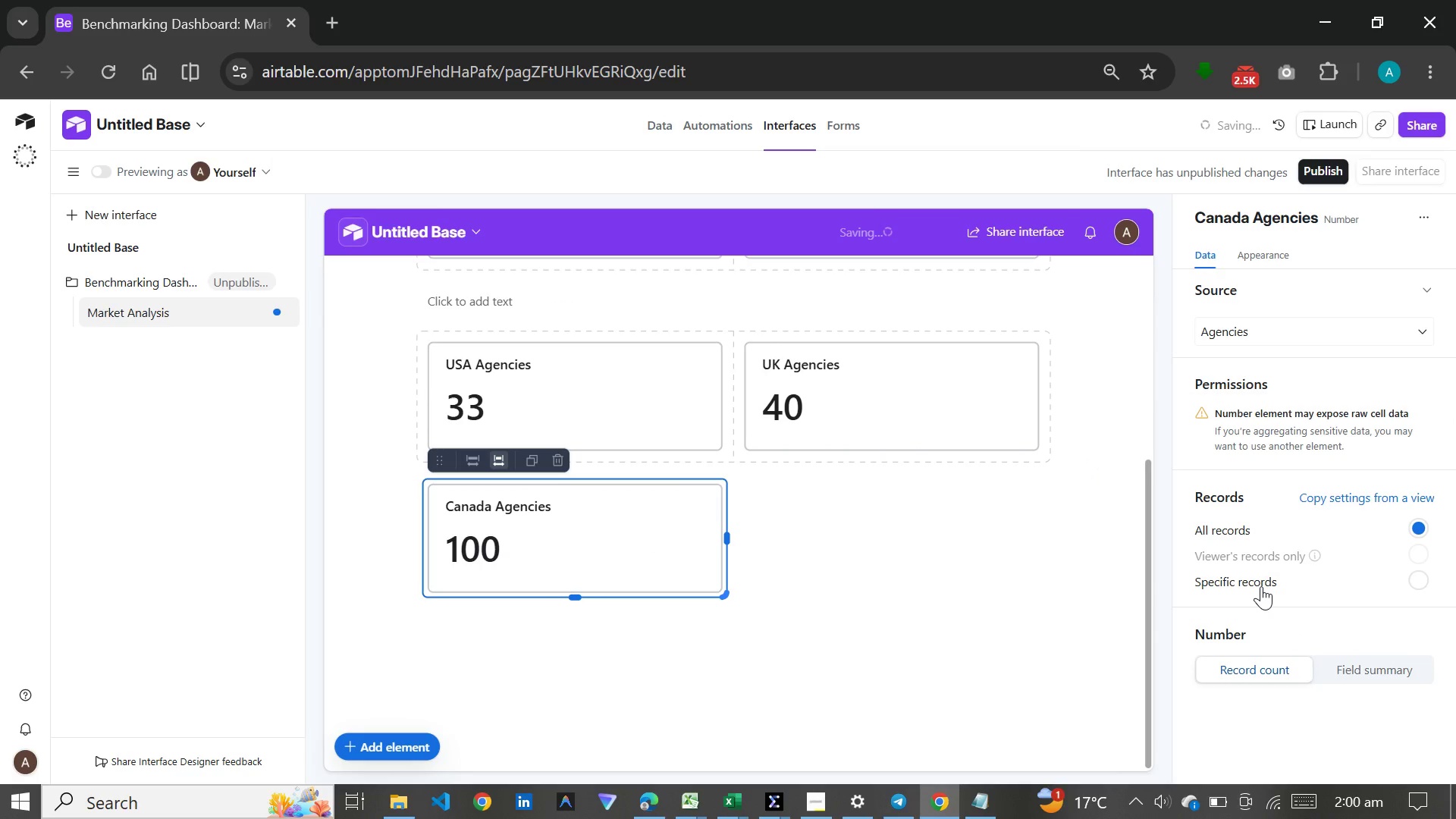 
left_click([1261, 583])
 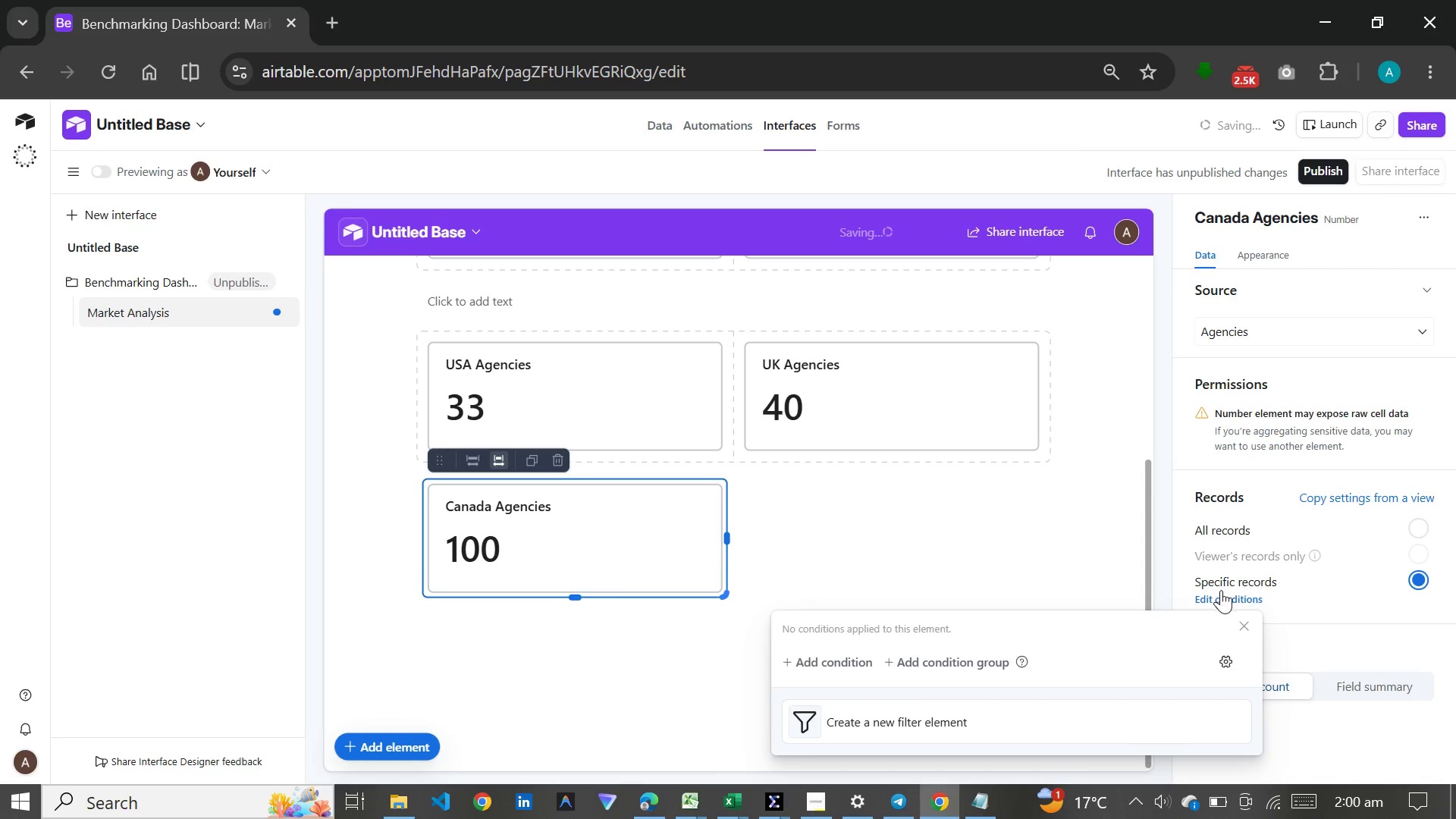 
left_click([1221, 590])
 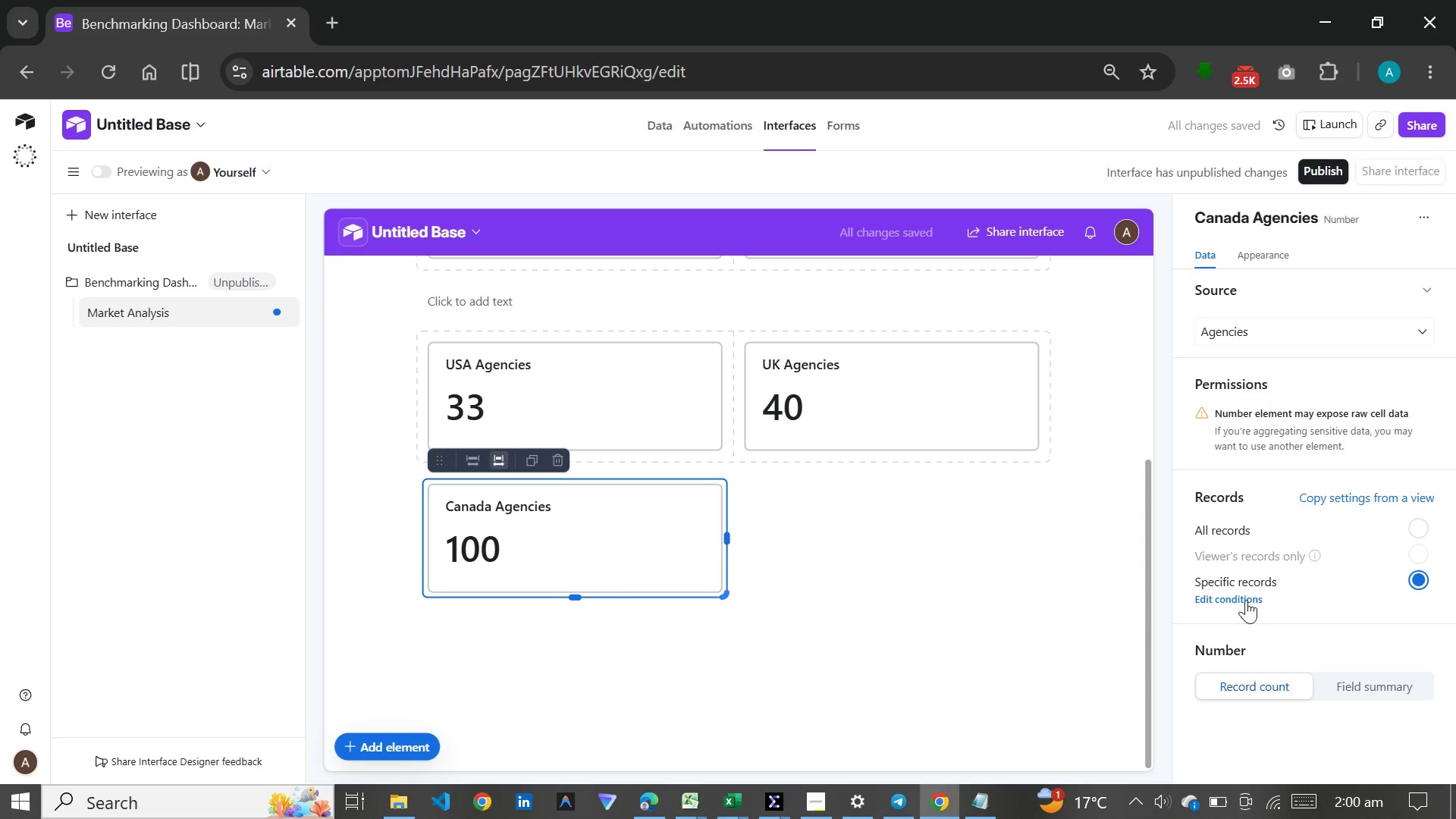 
left_click([1259, 591])
 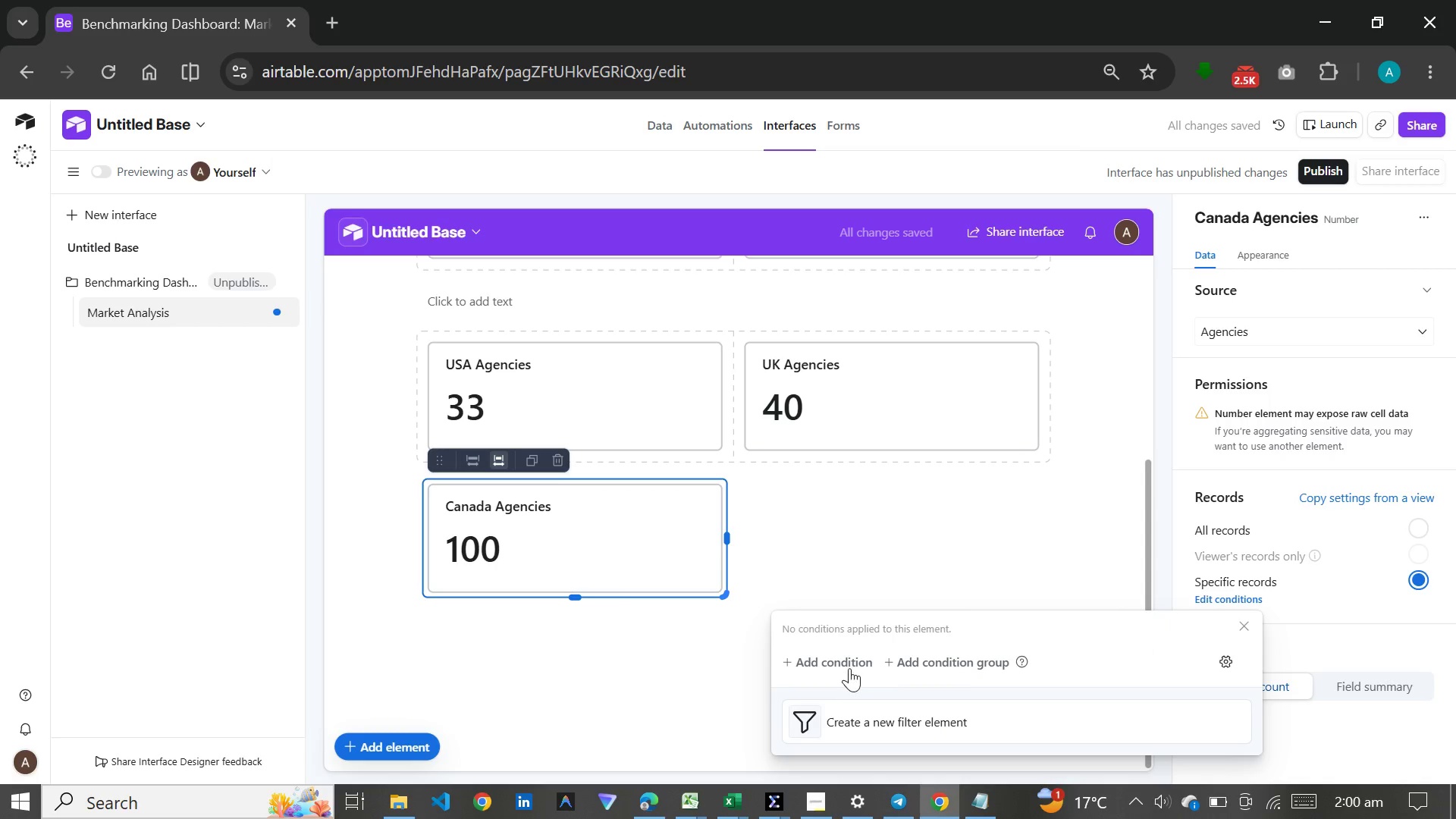 
left_click([849, 659])
 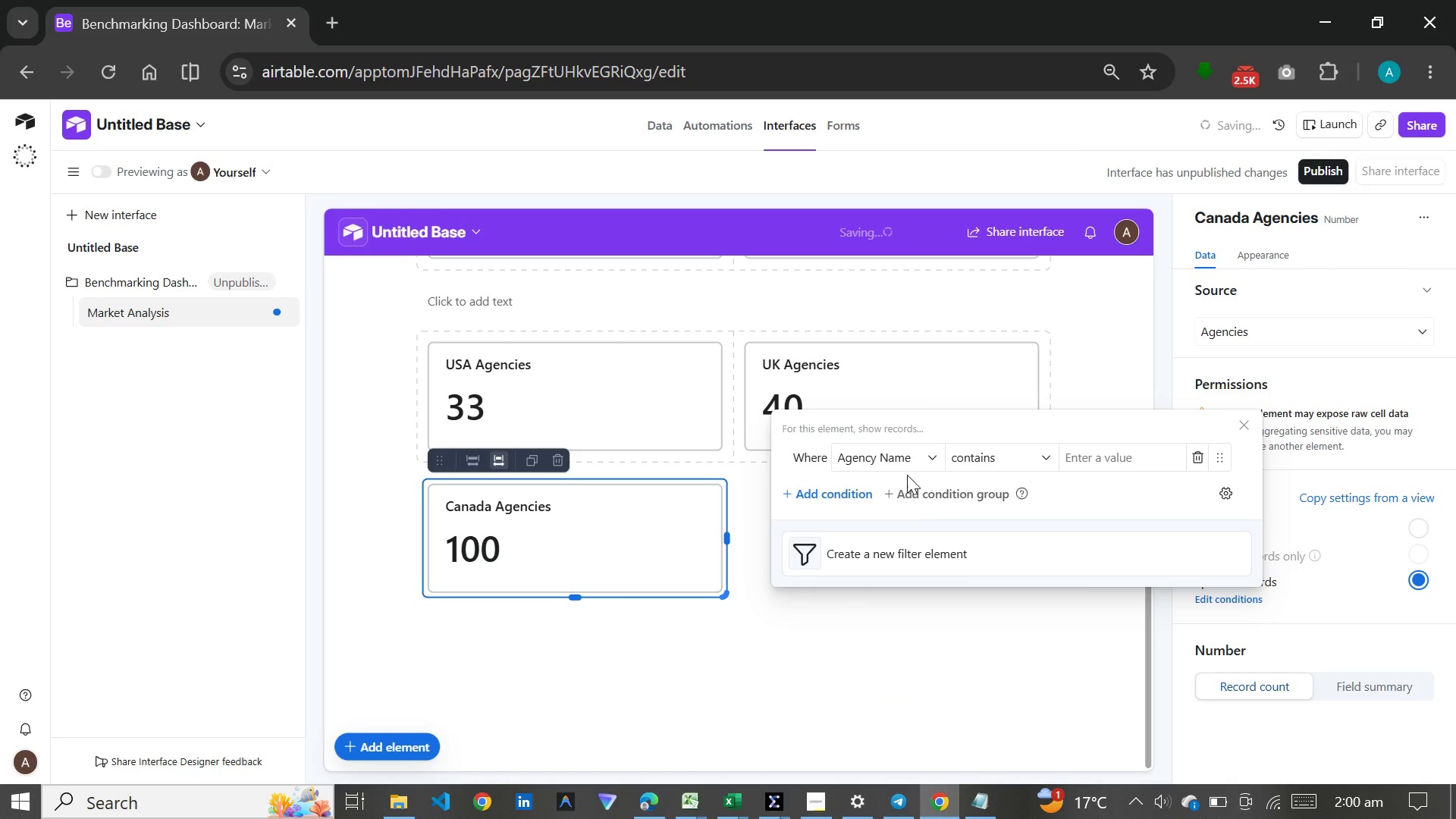 
left_click([908, 461])
 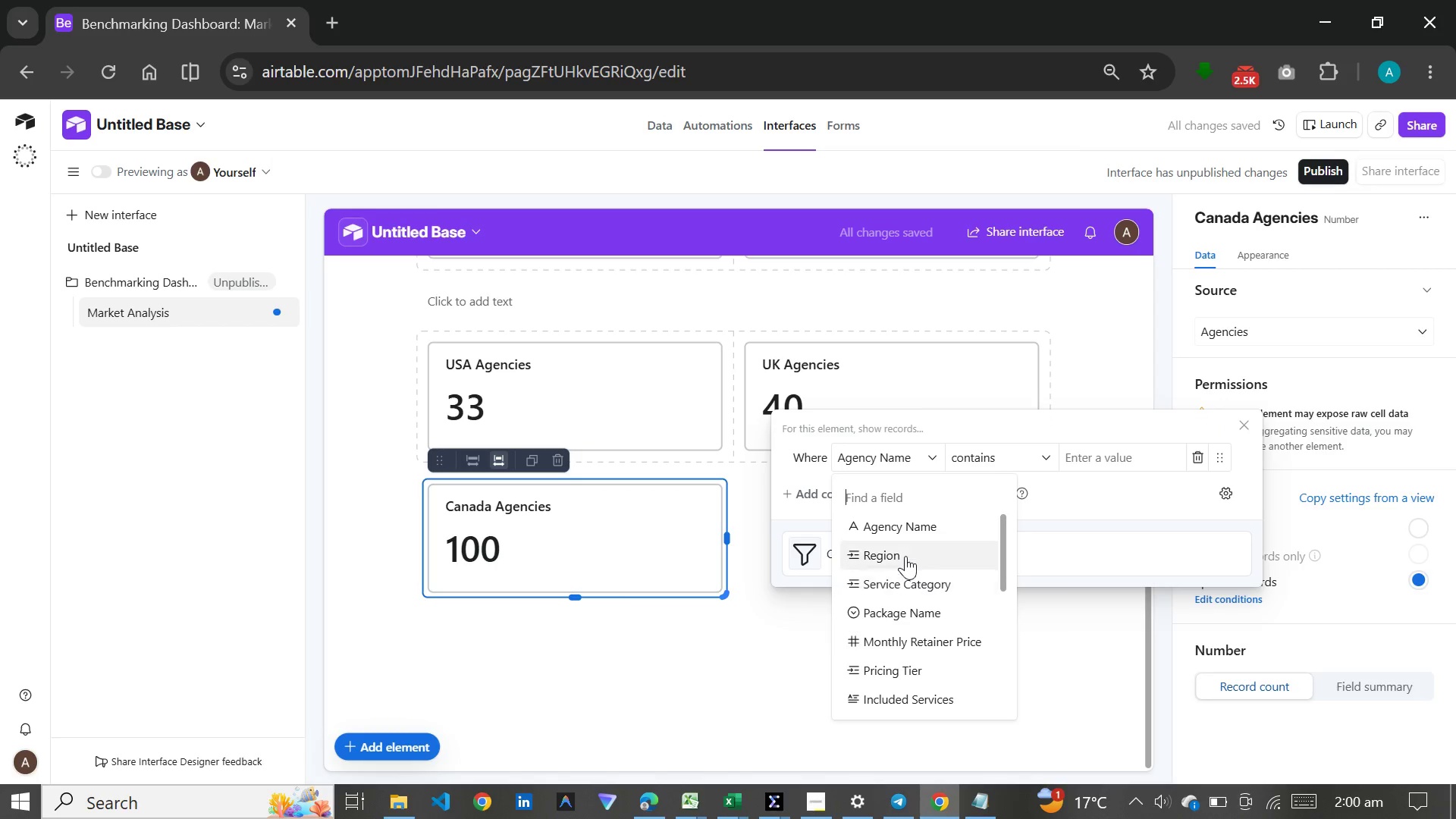 
left_click([905, 556])
 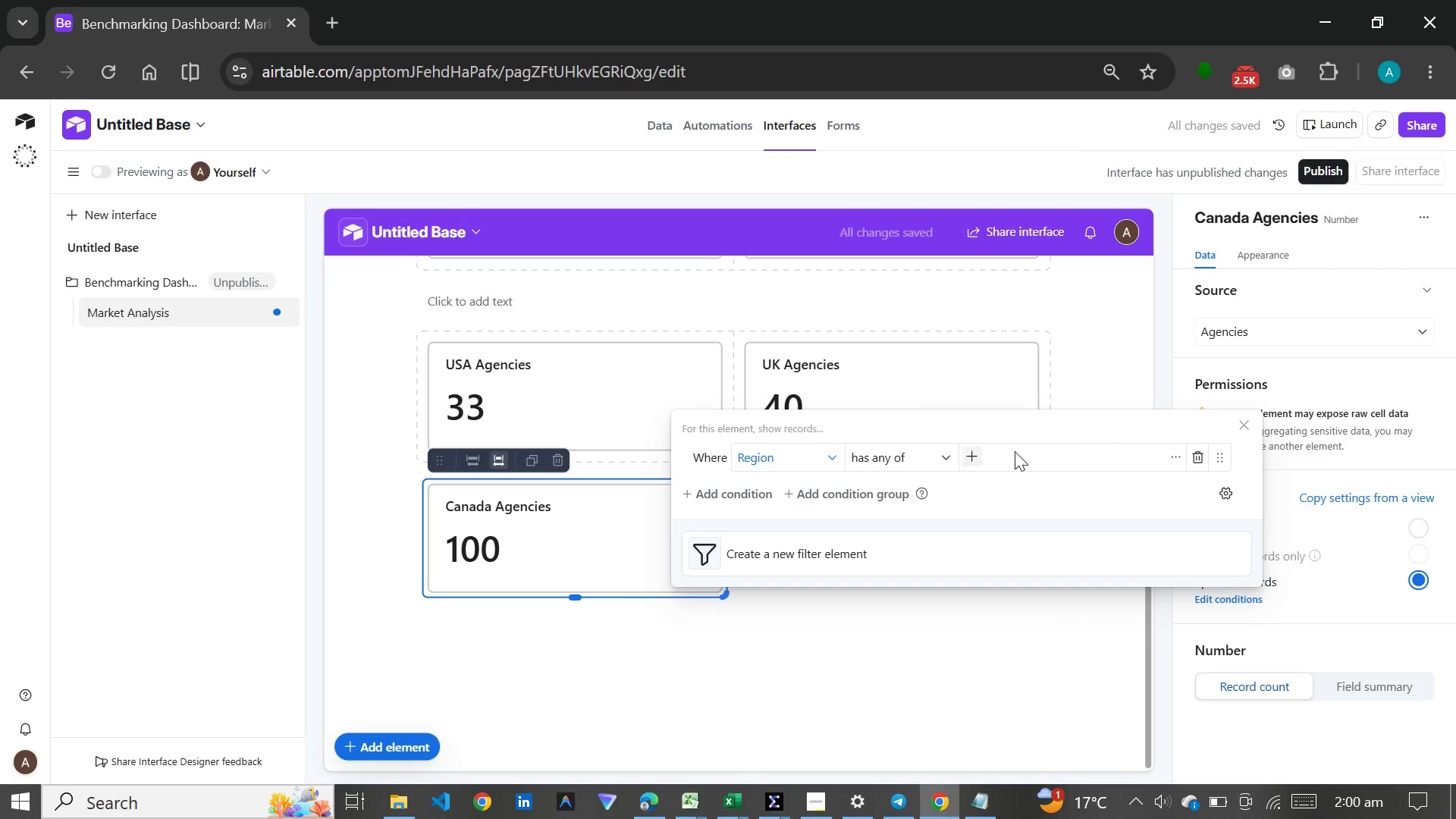 
left_click([976, 458])
 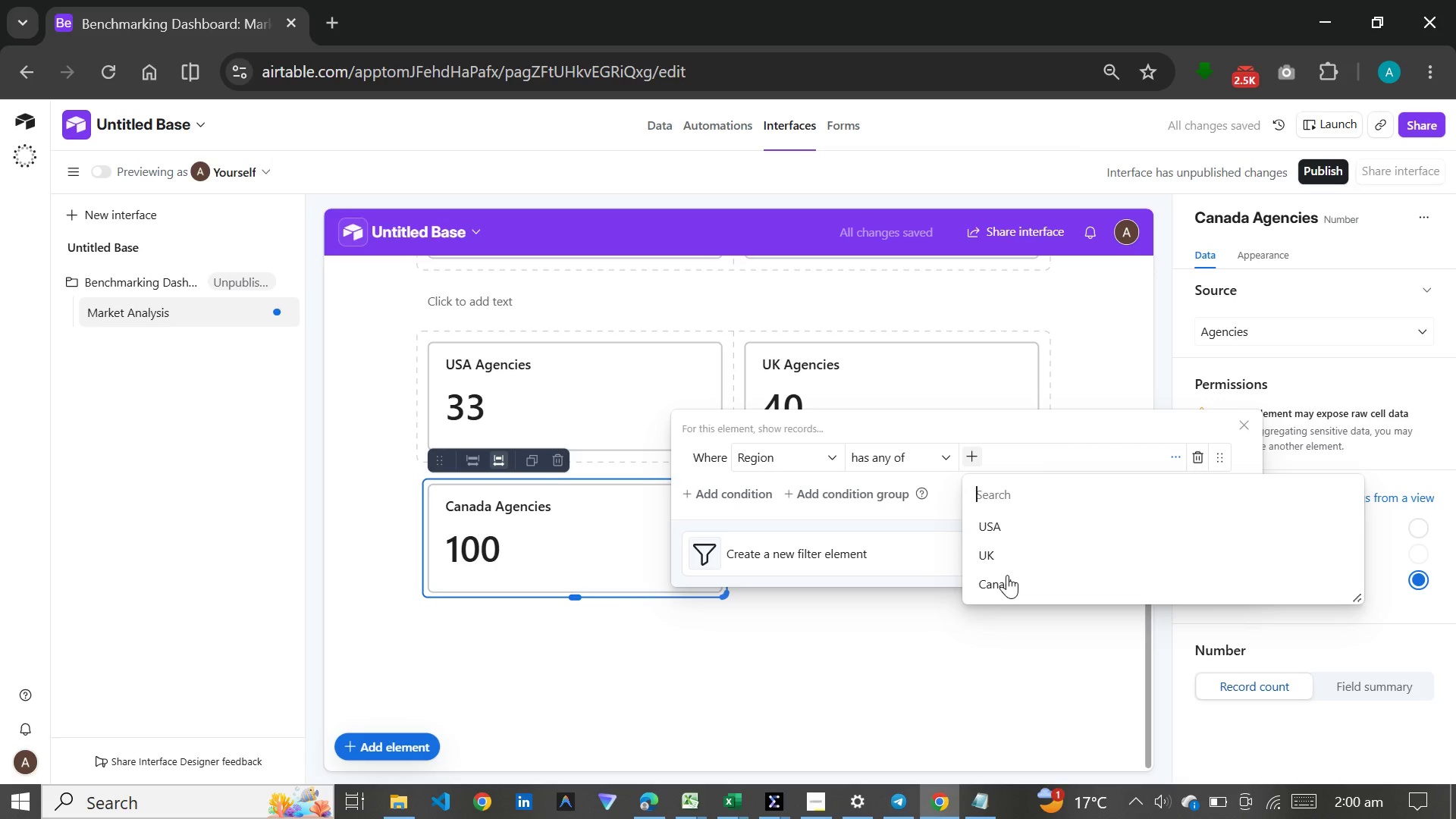 
wait(9.73)
 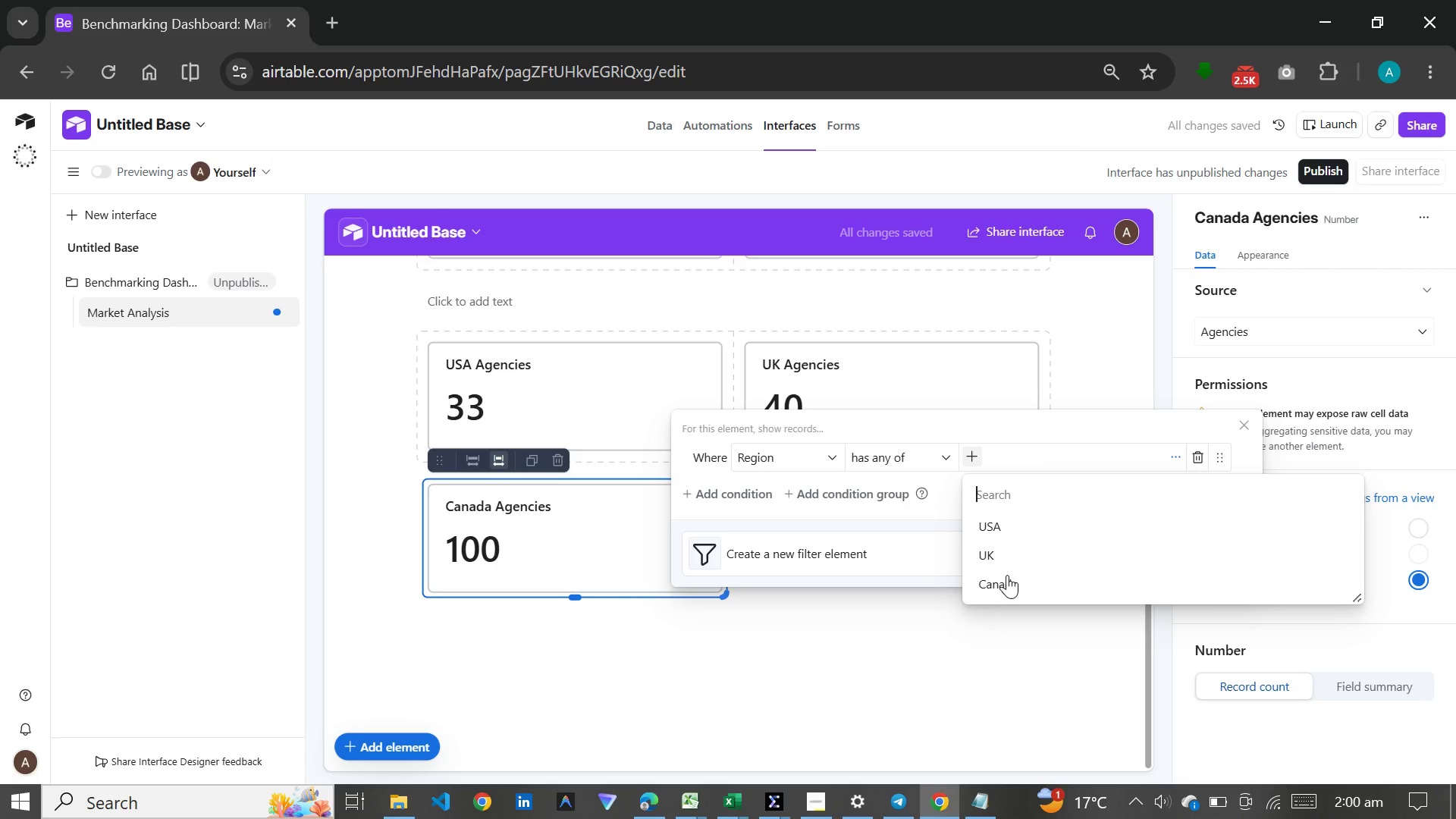 
left_click([1007, 575])
 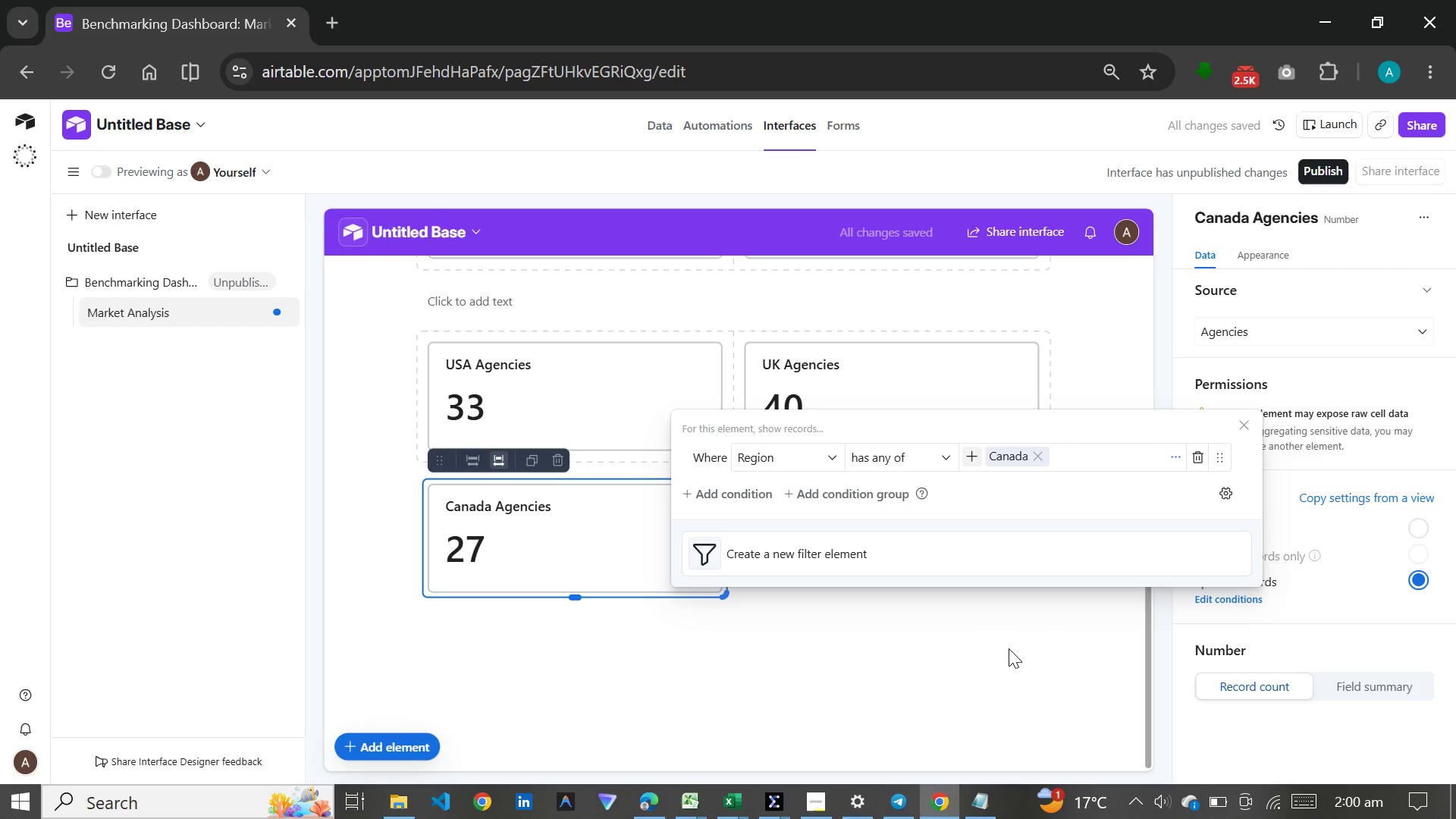 
left_click([1009, 646])
 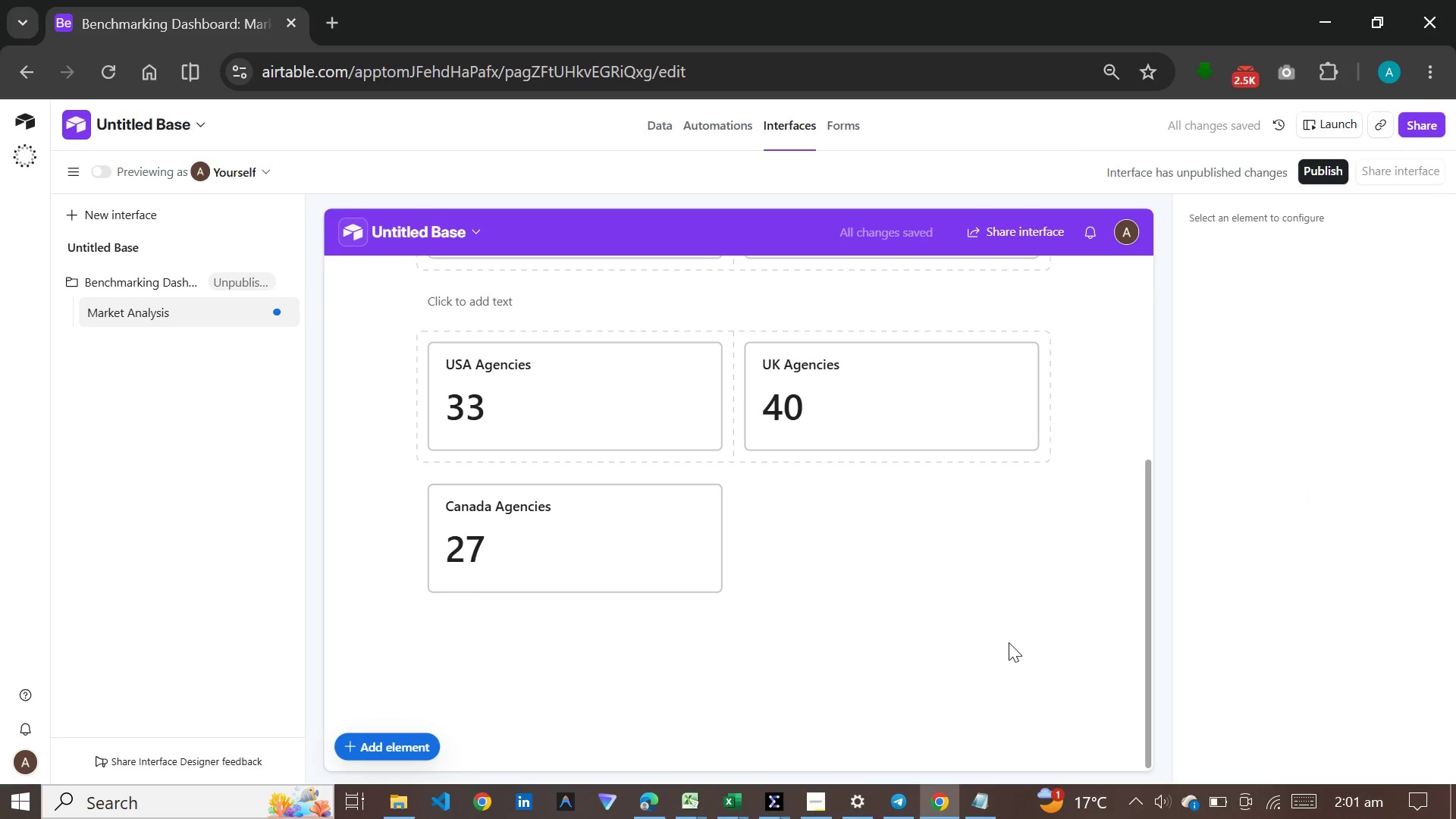 
wait(8.08)
 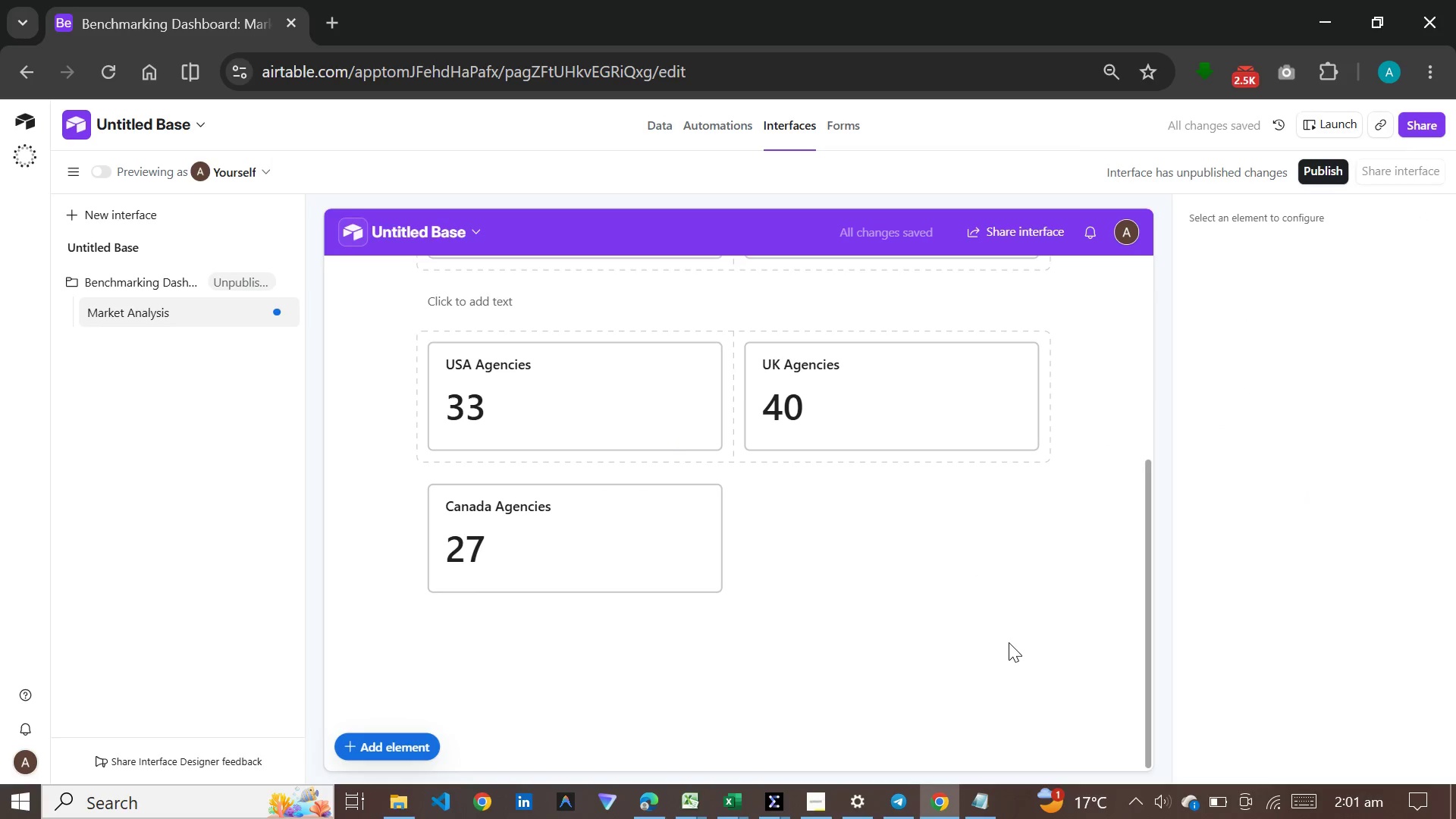 
left_click([435, 743])
 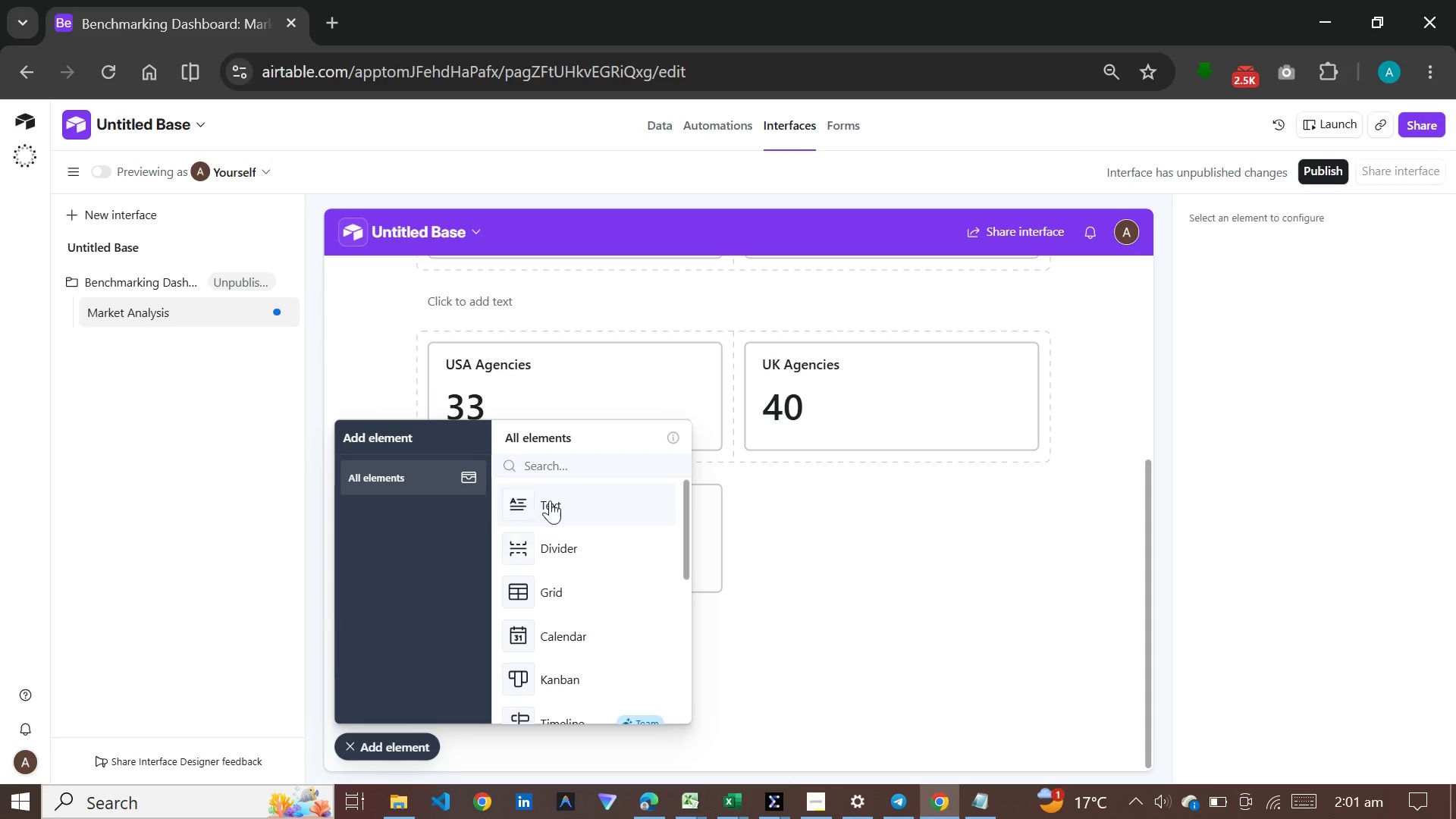 
left_click([554, 495])
 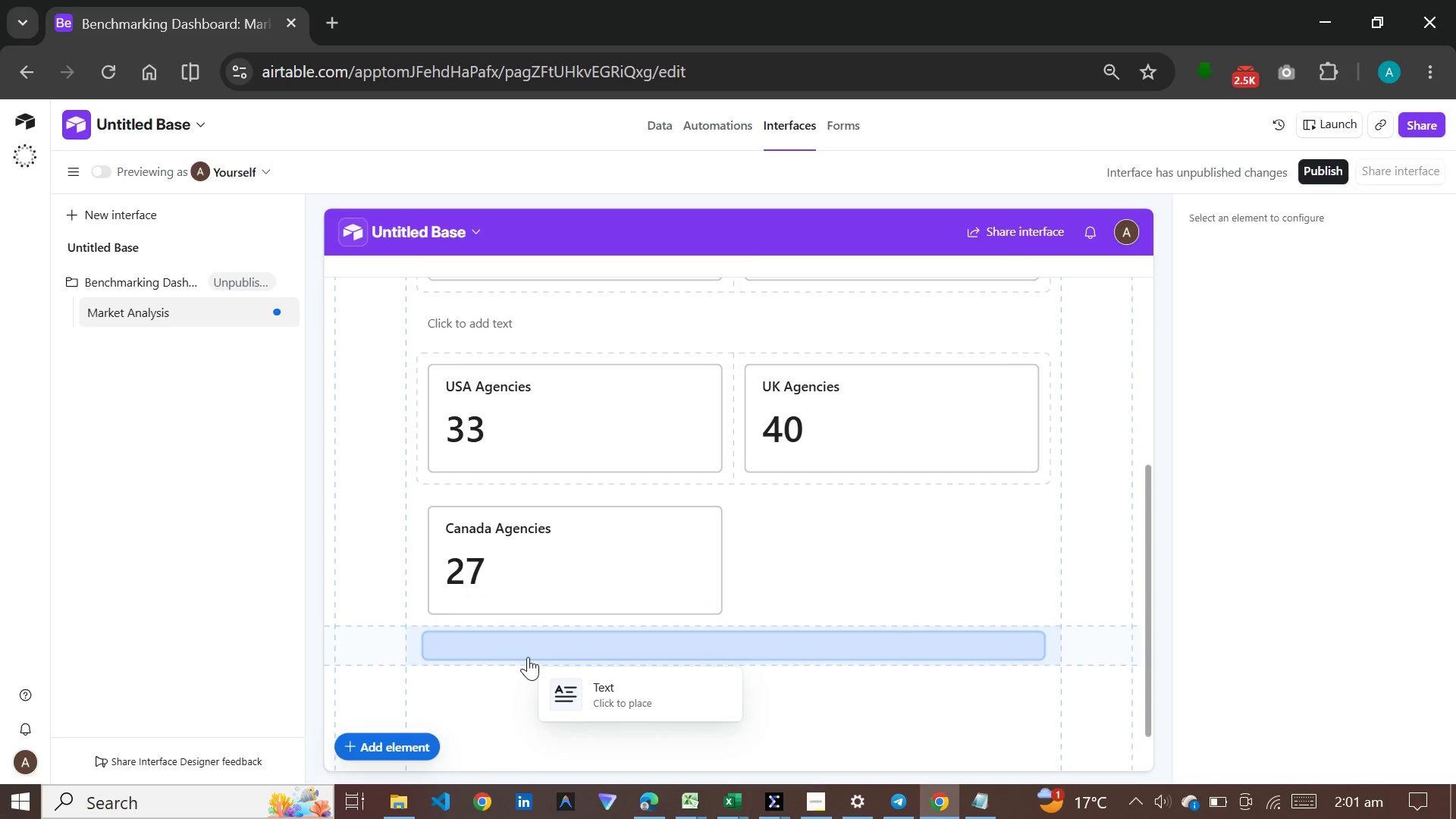 
left_click([528, 658])
 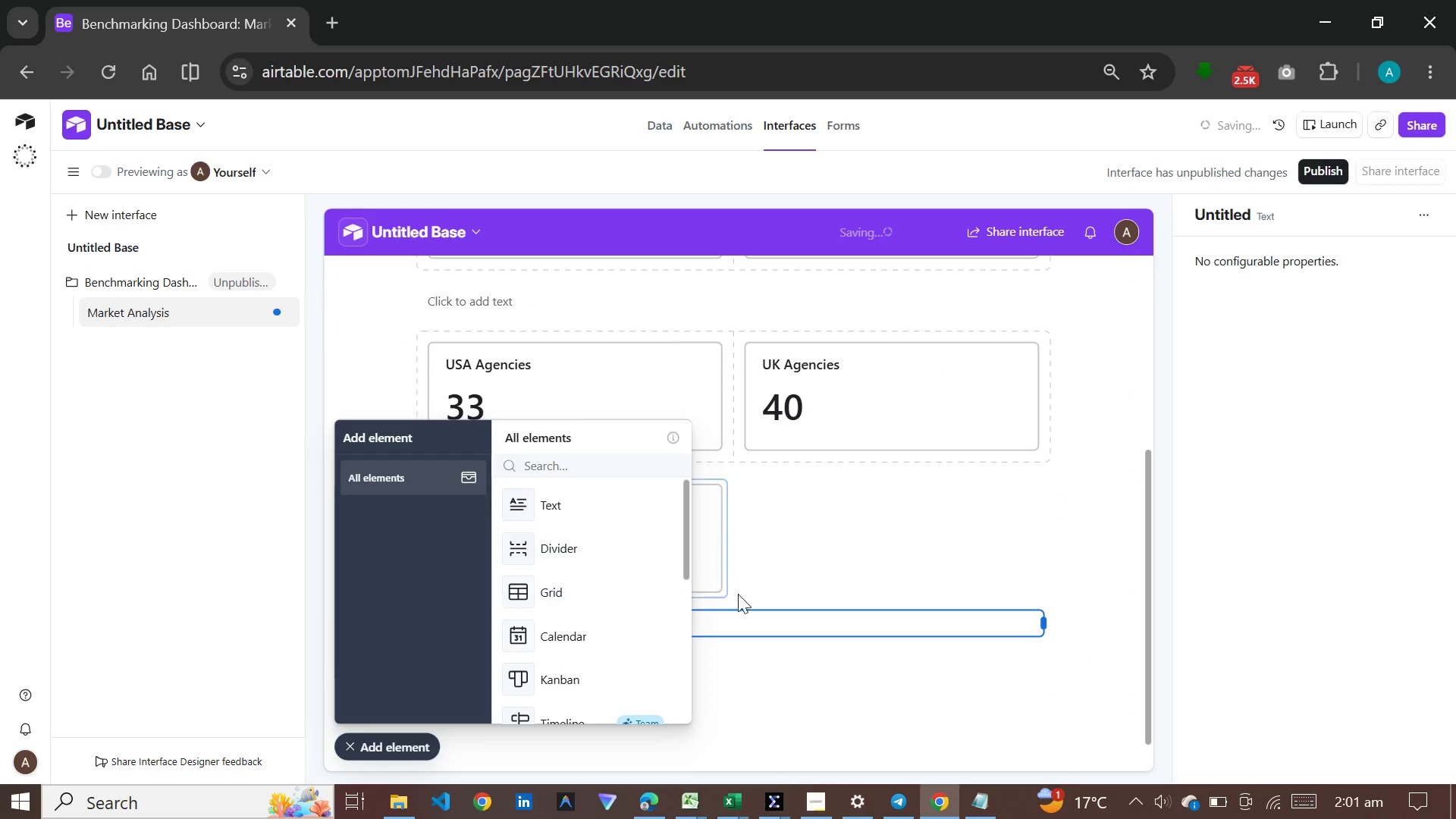 
left_click([742, 703])
 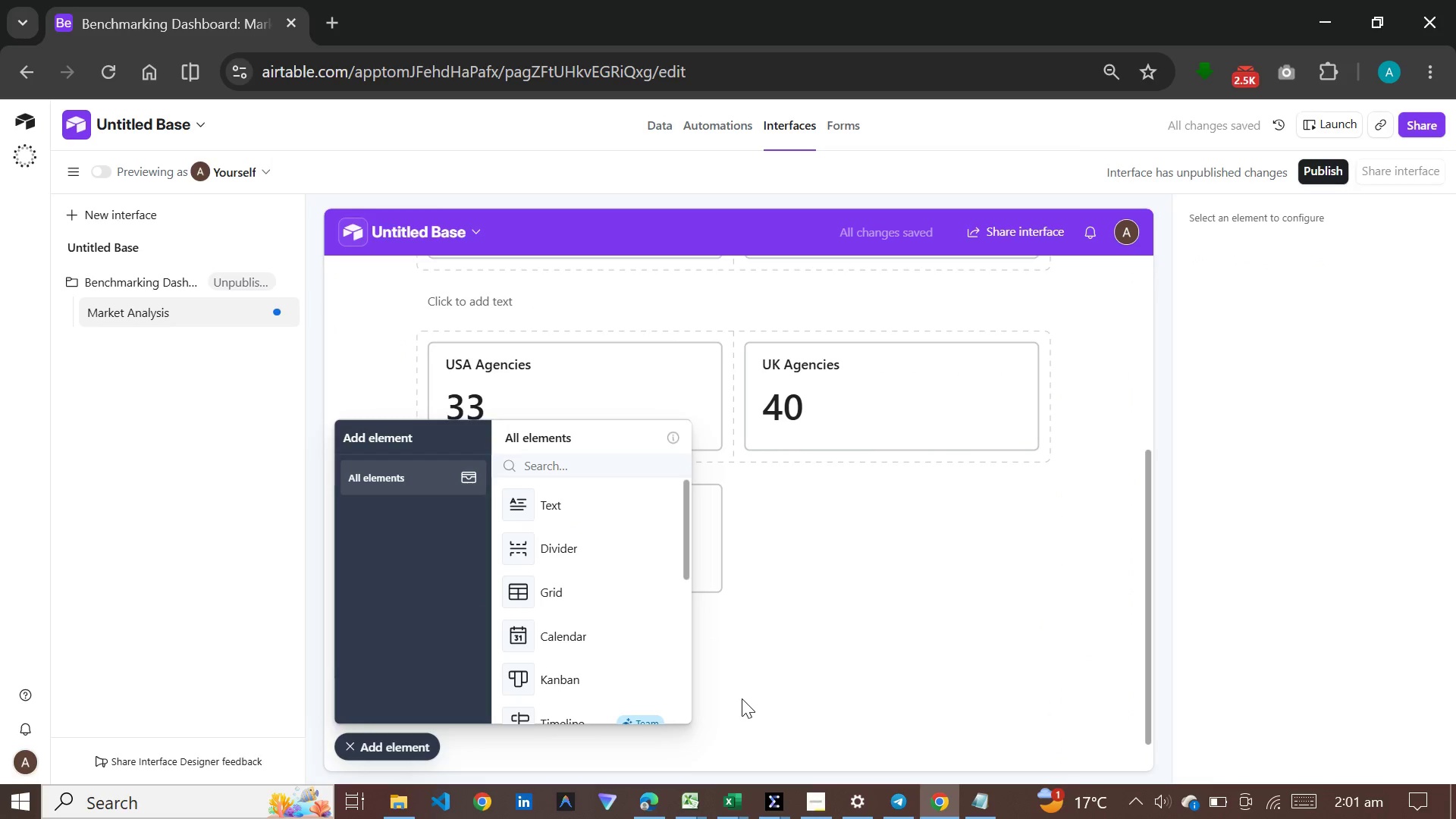 
scroll: coordinate [576, 673], scroll_direction: down, amount: 17.0
 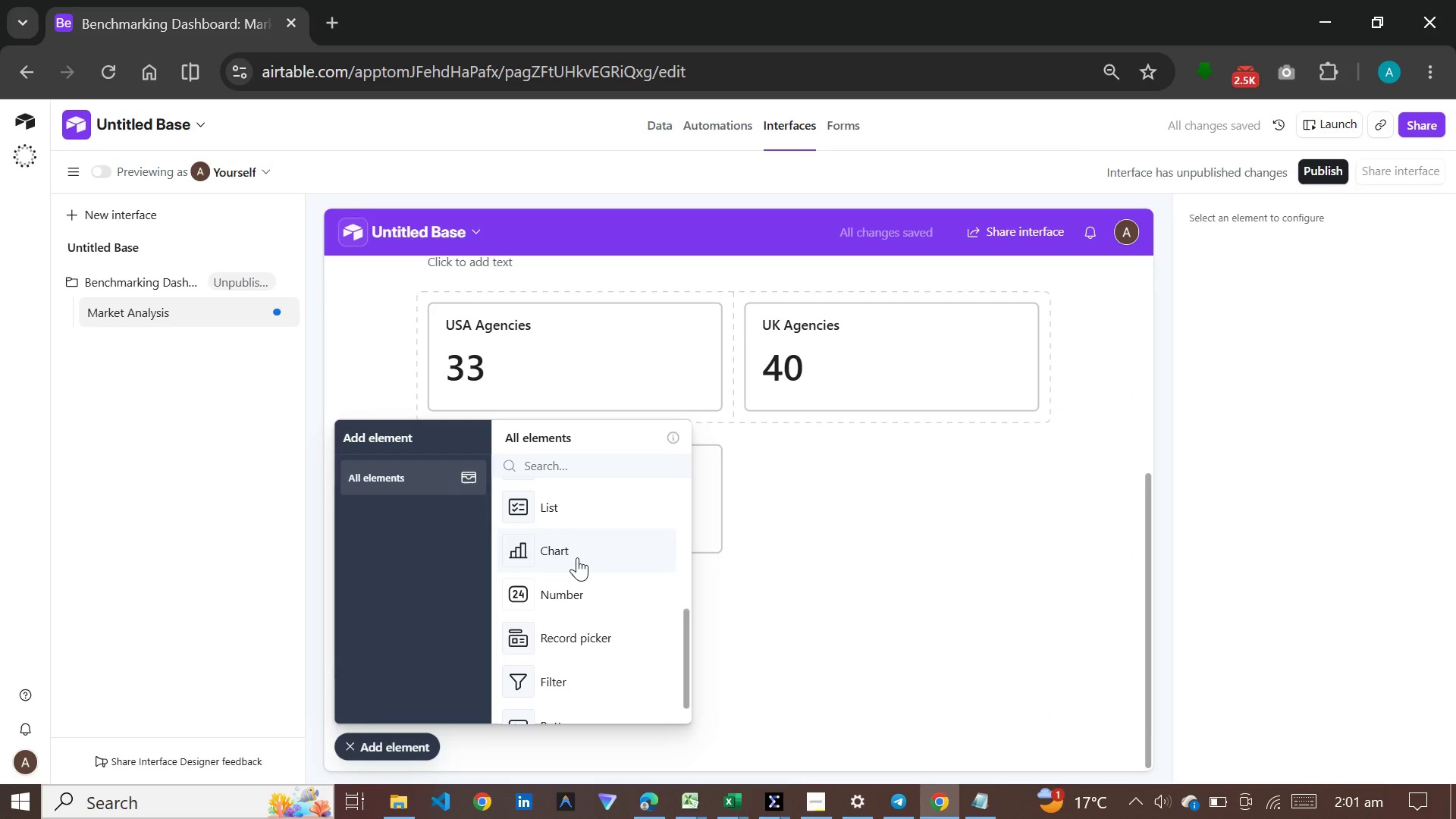 
left_click([577, 554])
 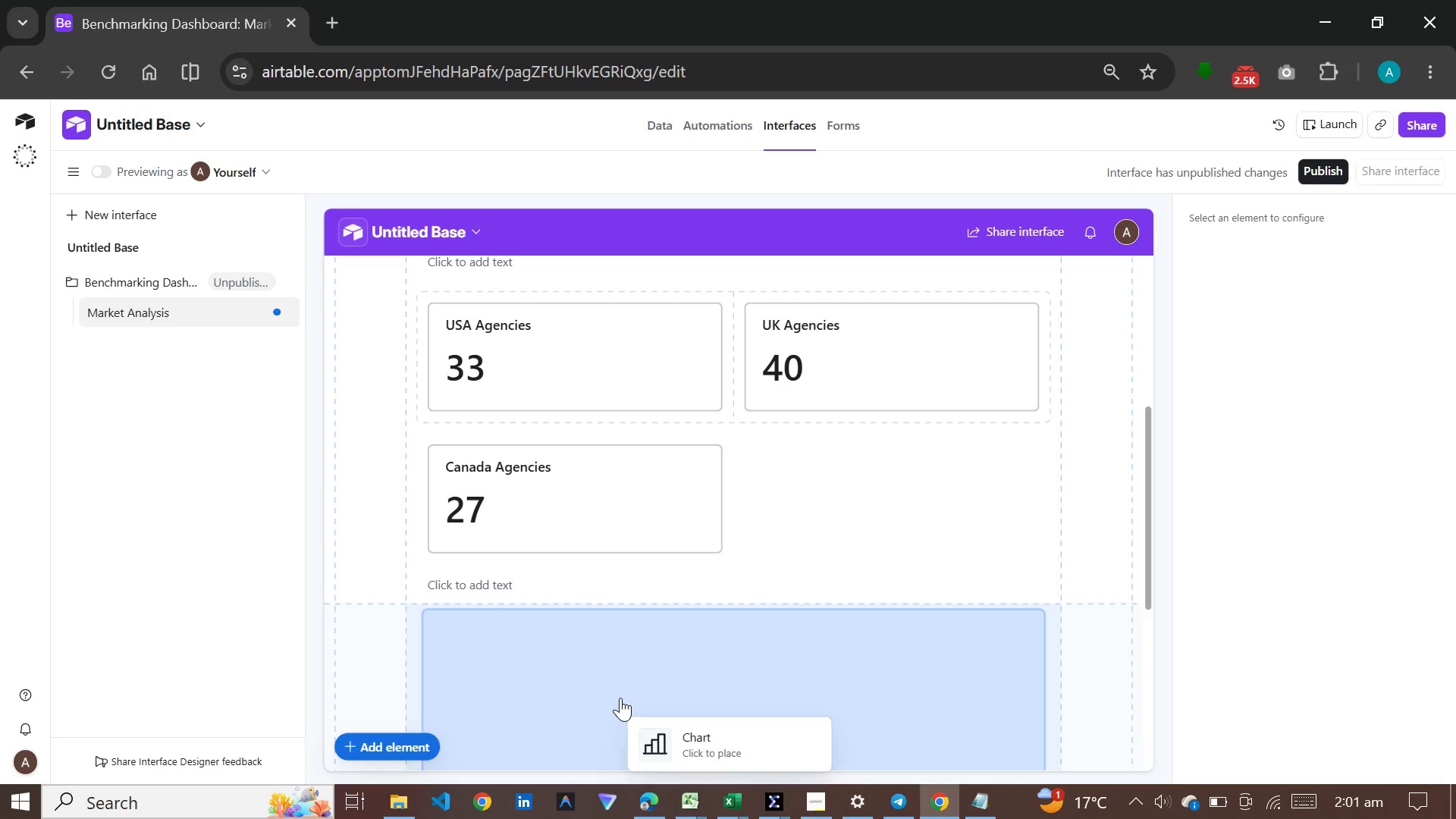 
scroll: coordinate [651, 670], scroll_direction: down, amount: 13.0
 